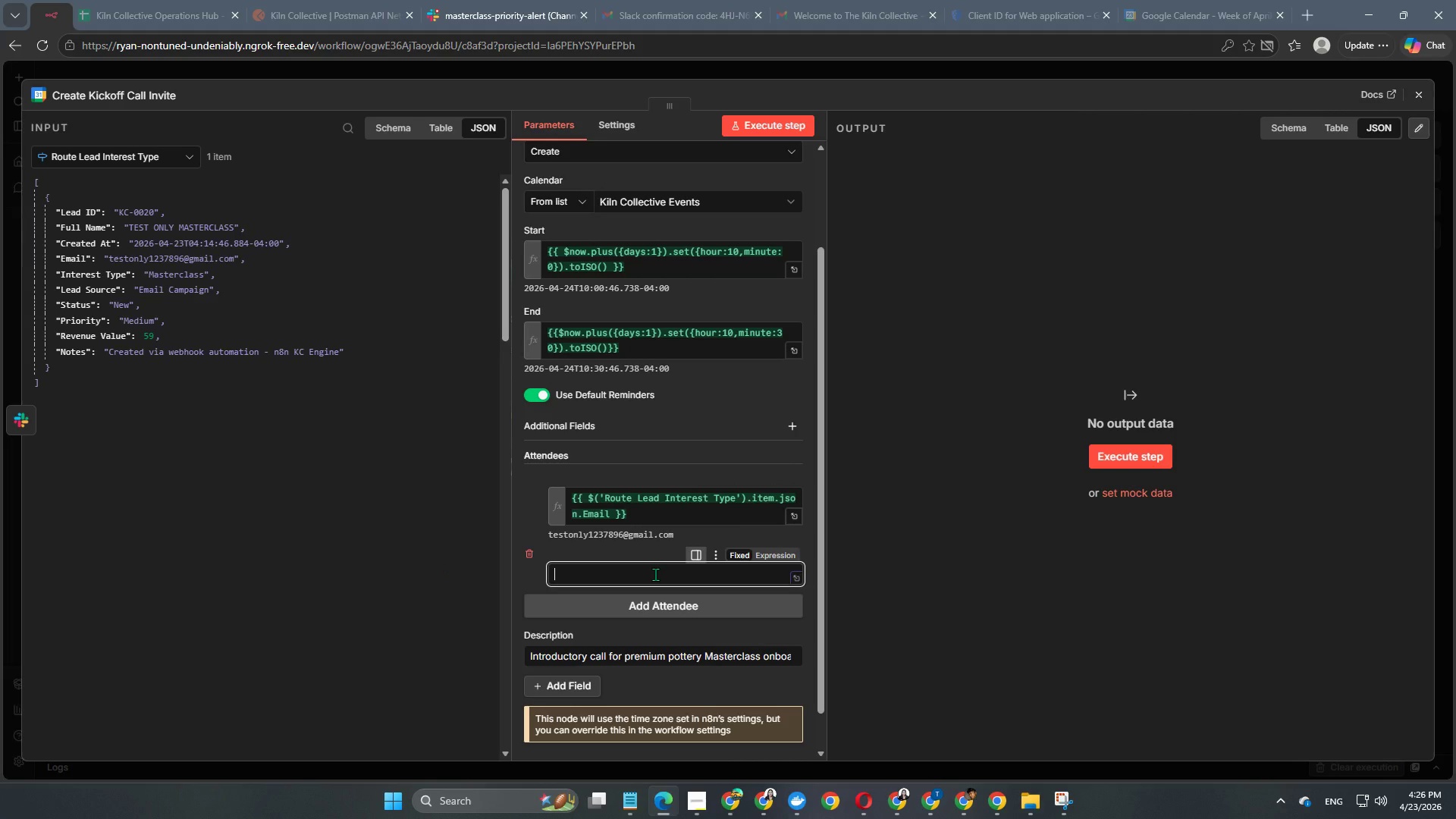 
type(testtwoan8n@mgail.com)
 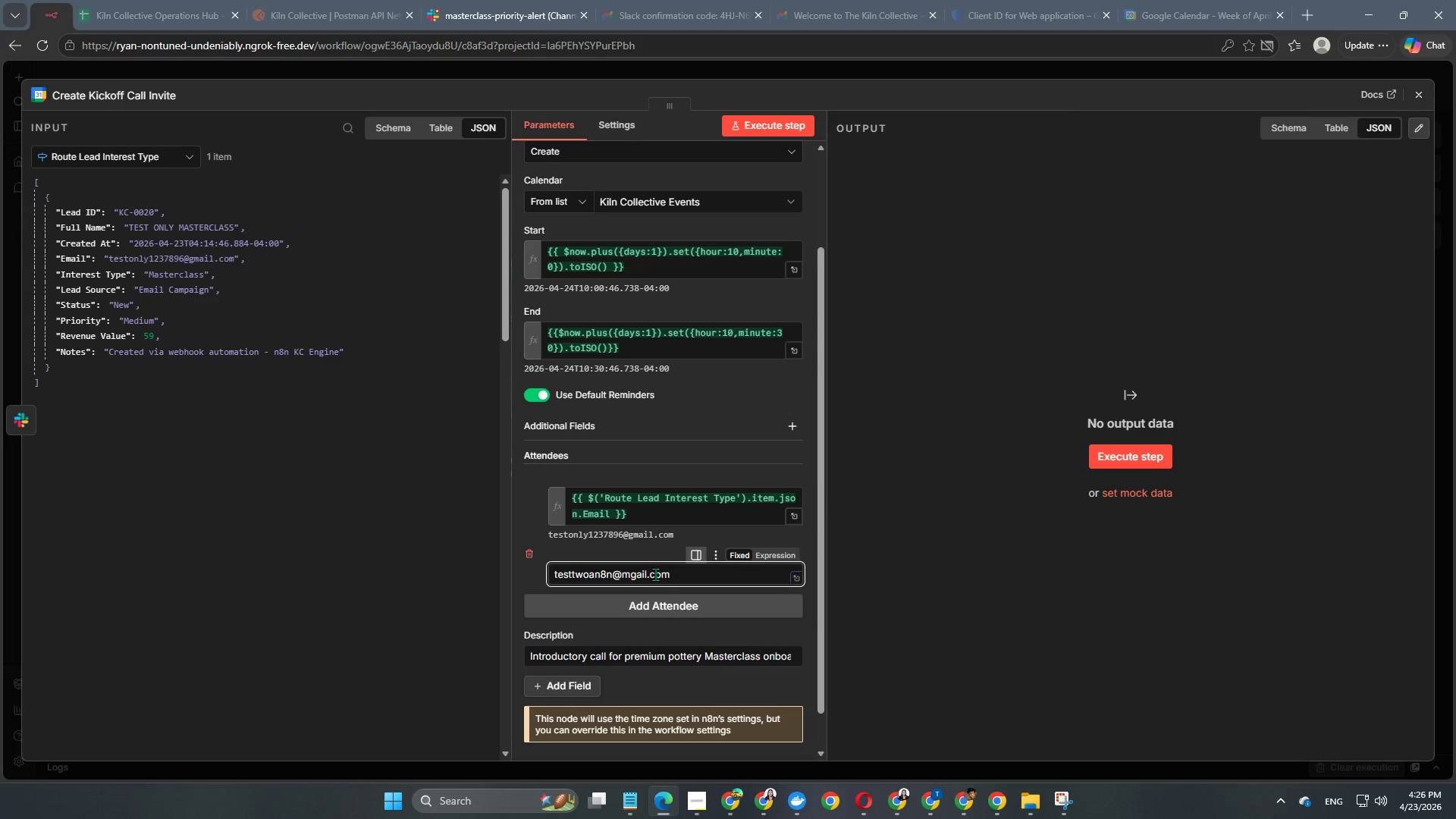 
left_click([638, 573])
 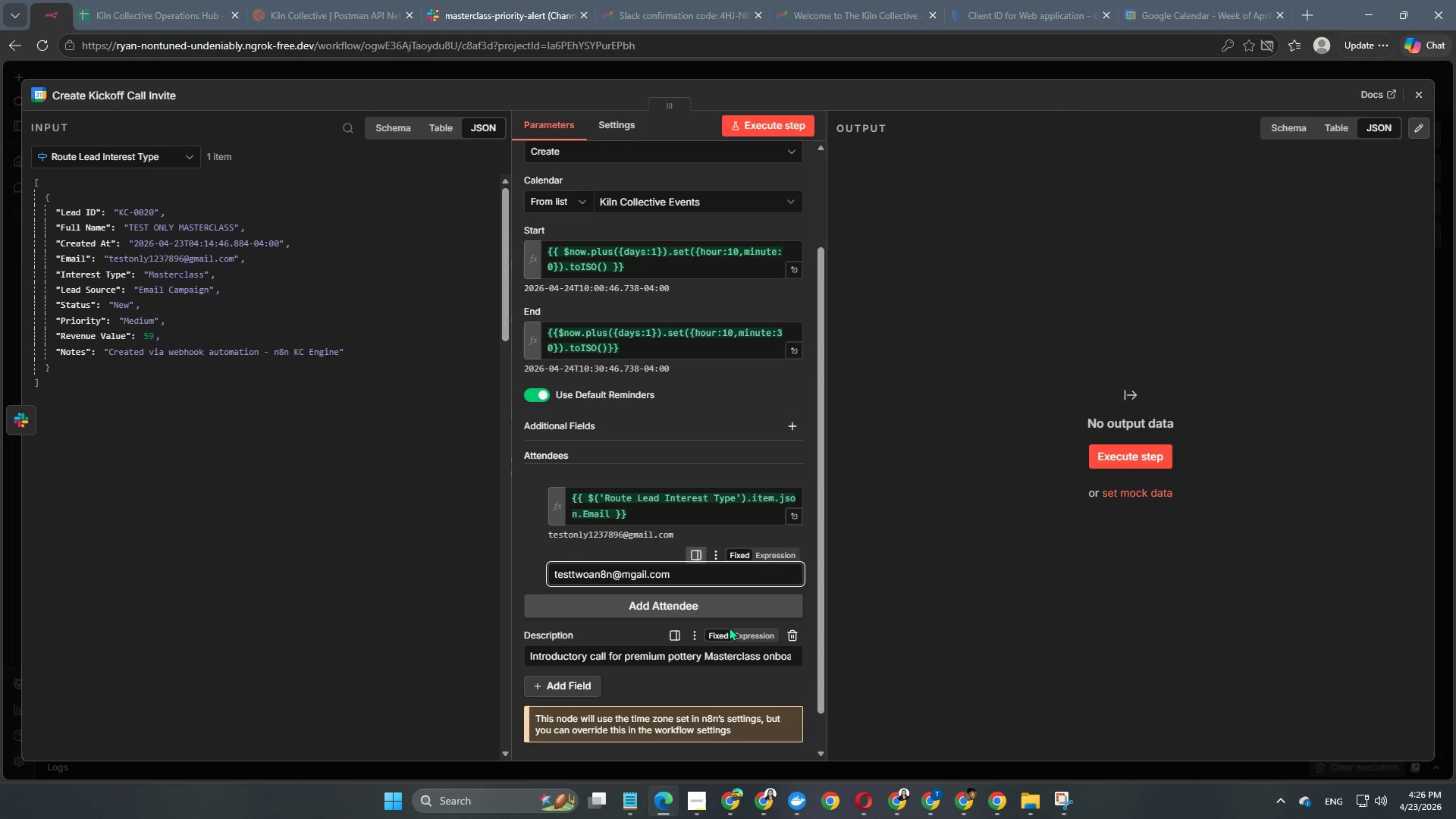 
key(Backspace)
key(Backspace)
type(gm)
 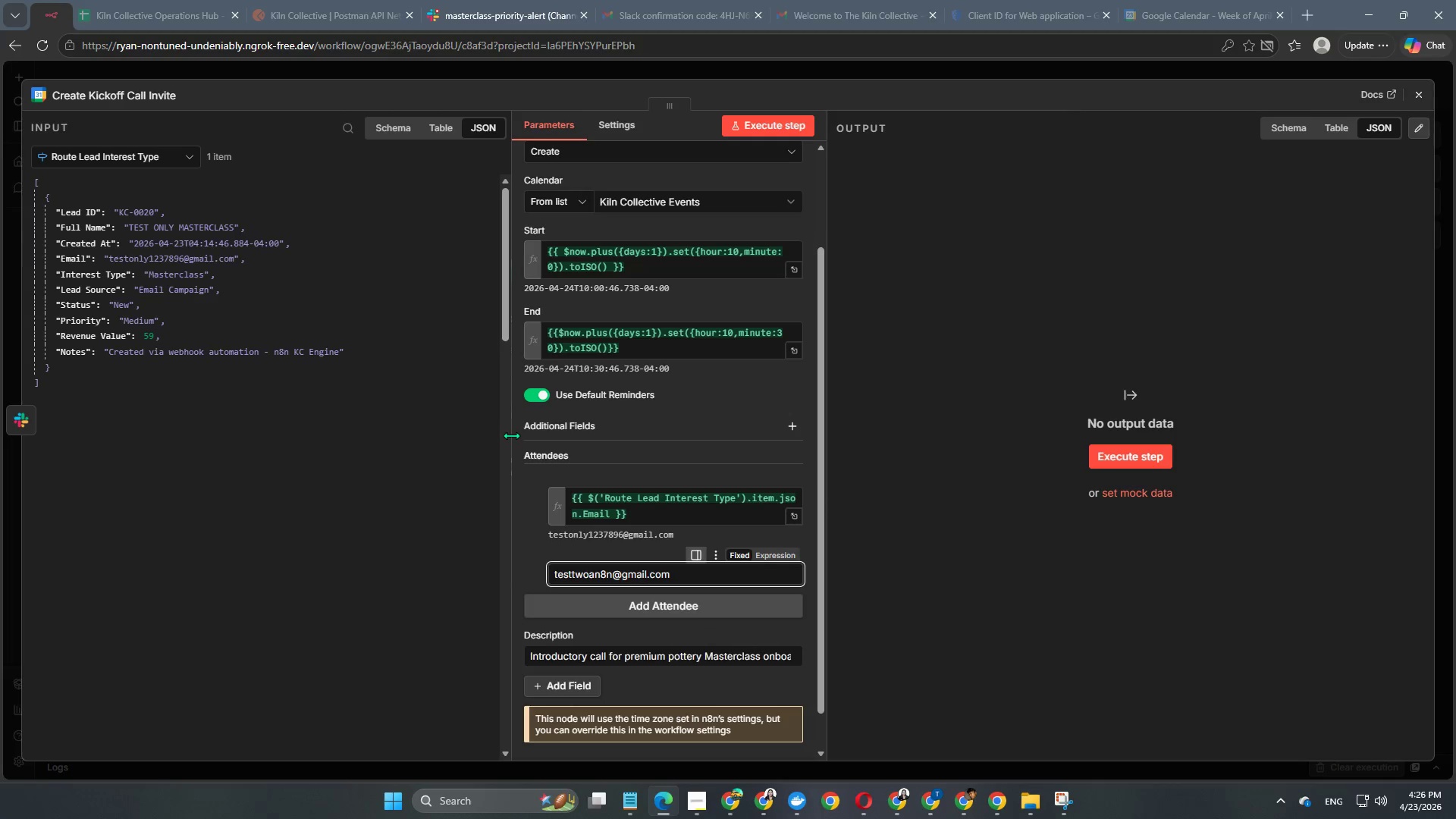 
wait(8.89)
 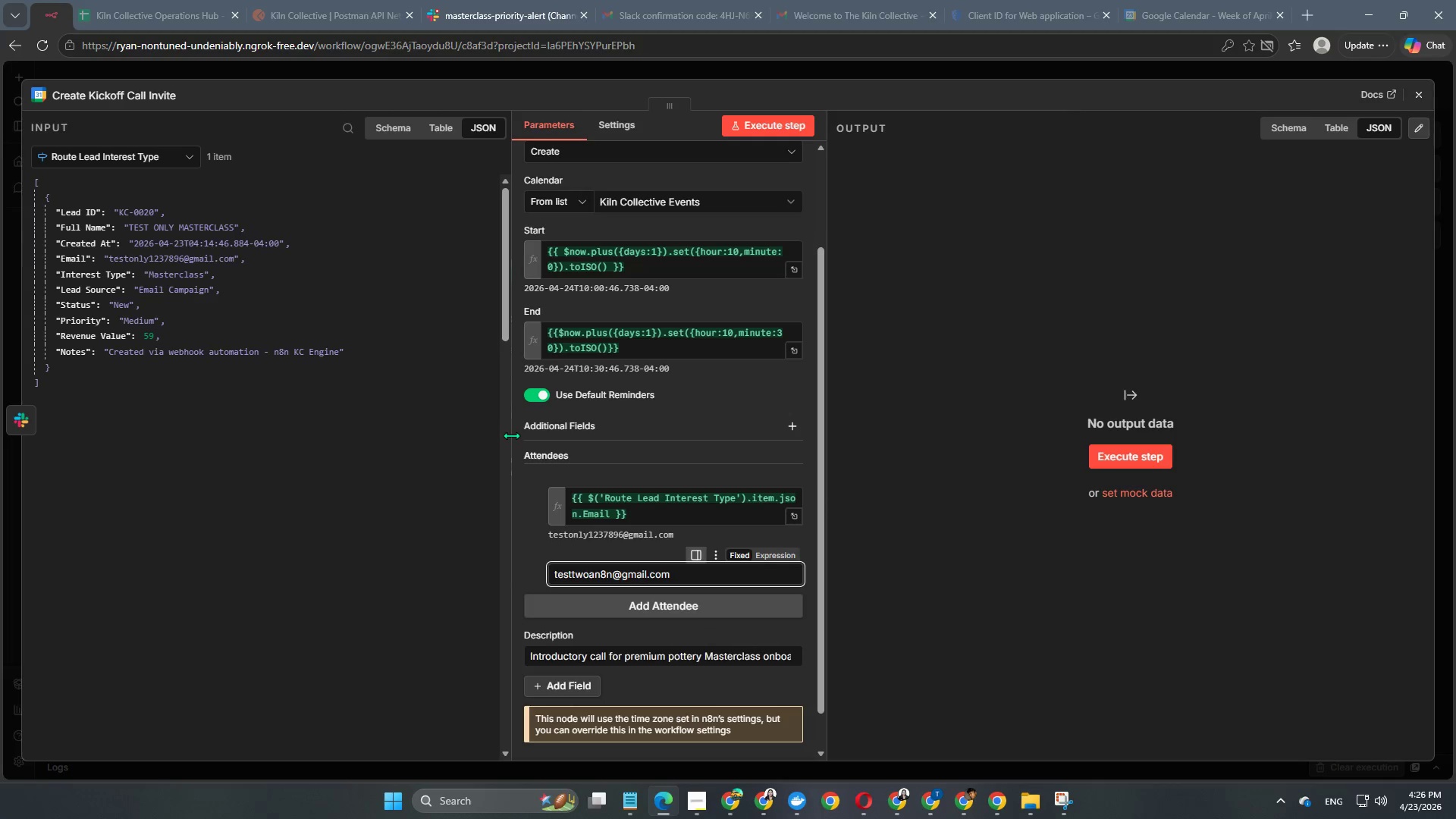 
left_click([504, 513])
 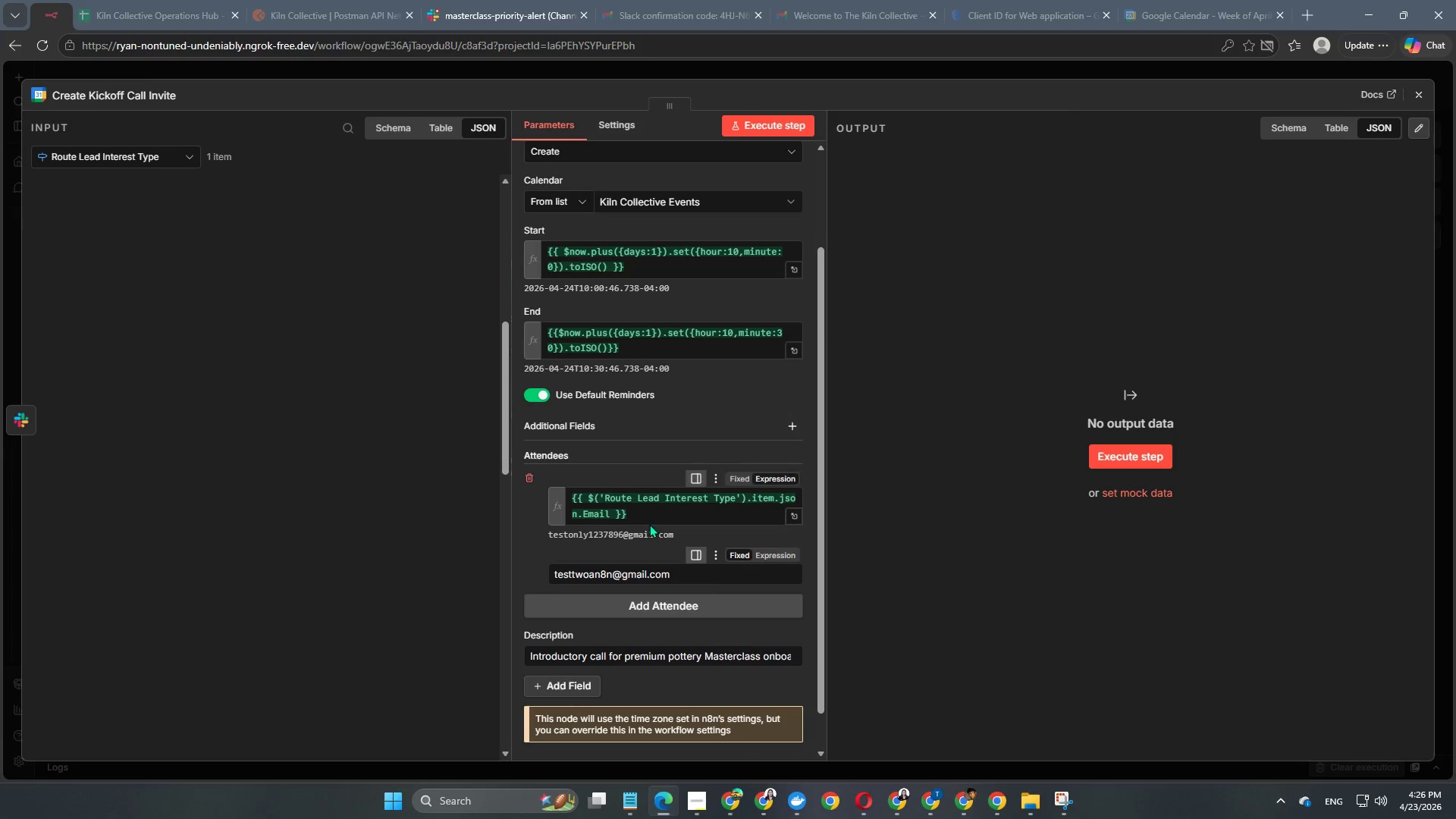 
scroll: coordinate [650, 523], scroll_direction: down, amount: 2.0
 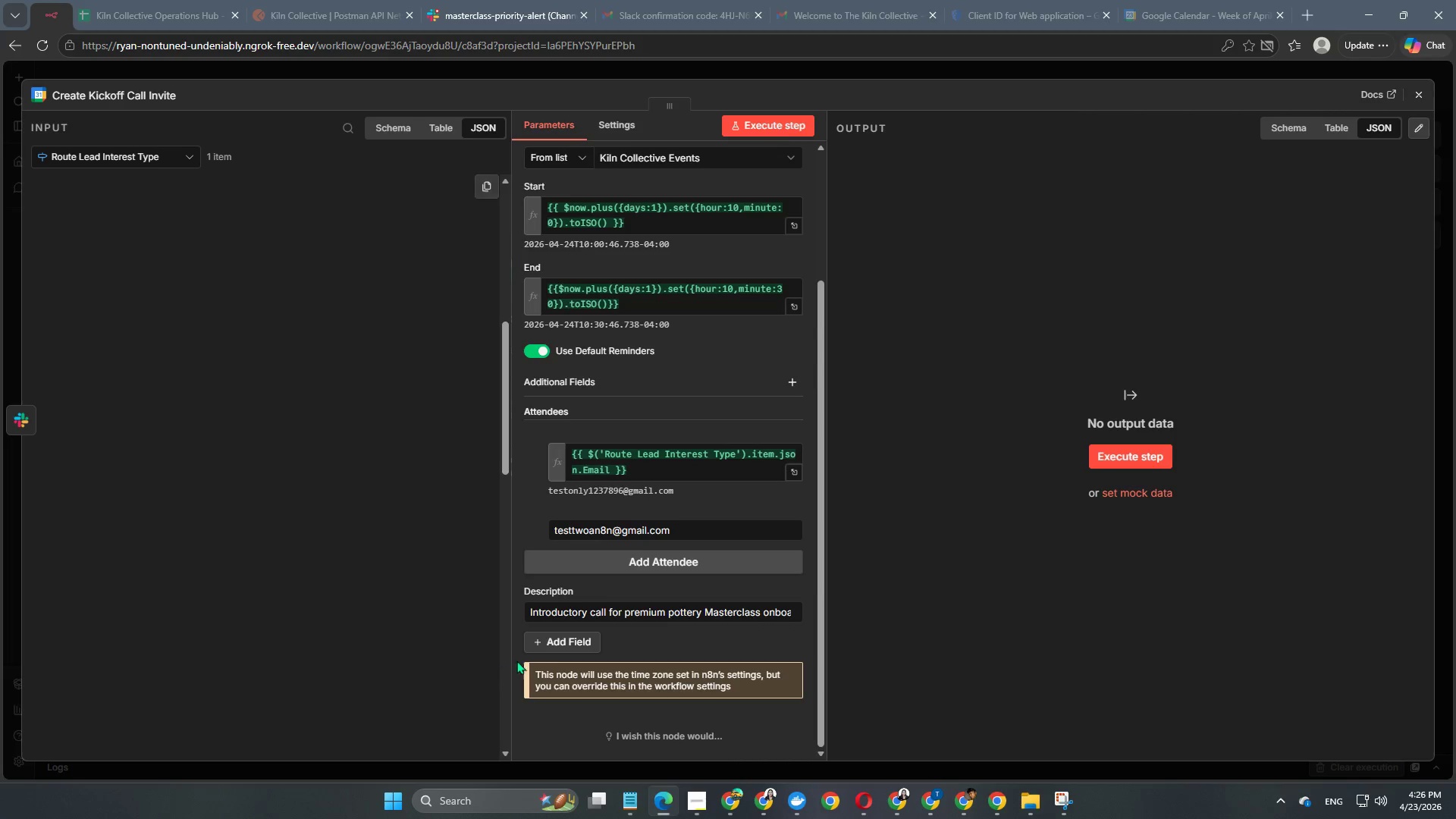 
scroll: coordinate [647, 576], scroll_direction: up, amount: 5.0
 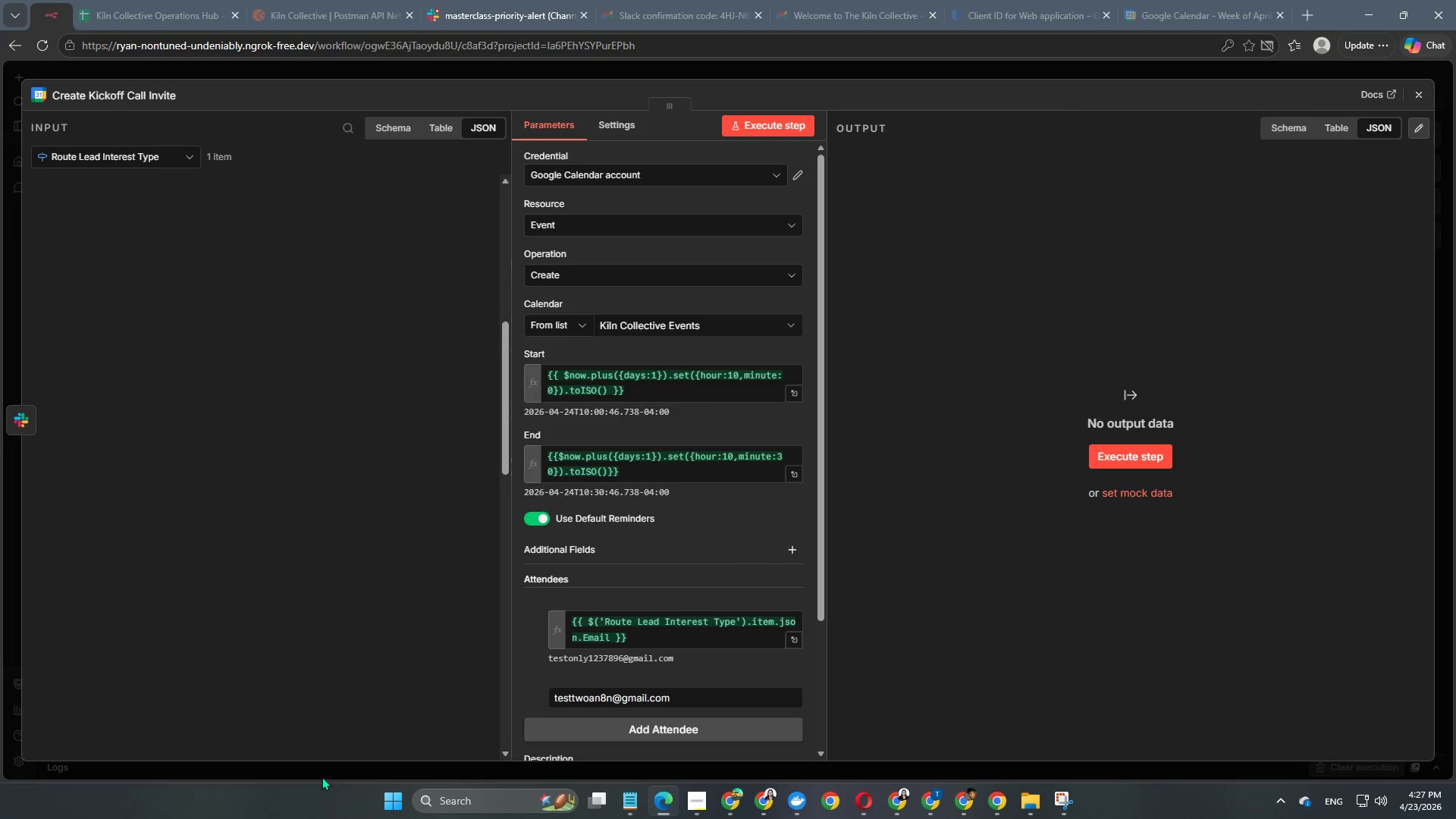 
wait(74.15)
 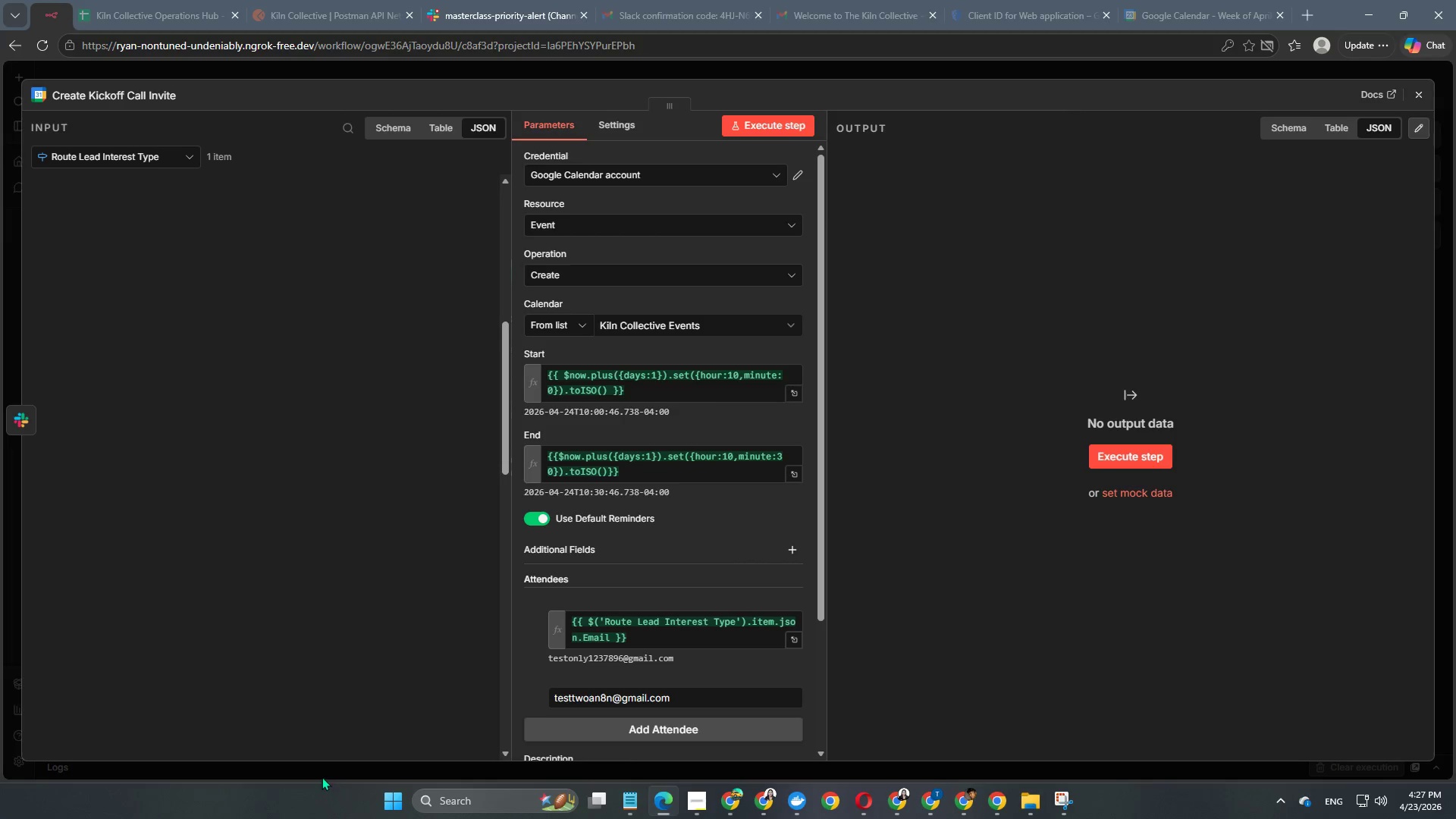 
scroll: coordinate [654, 595], scroll_direction: down, amount: 5.0
 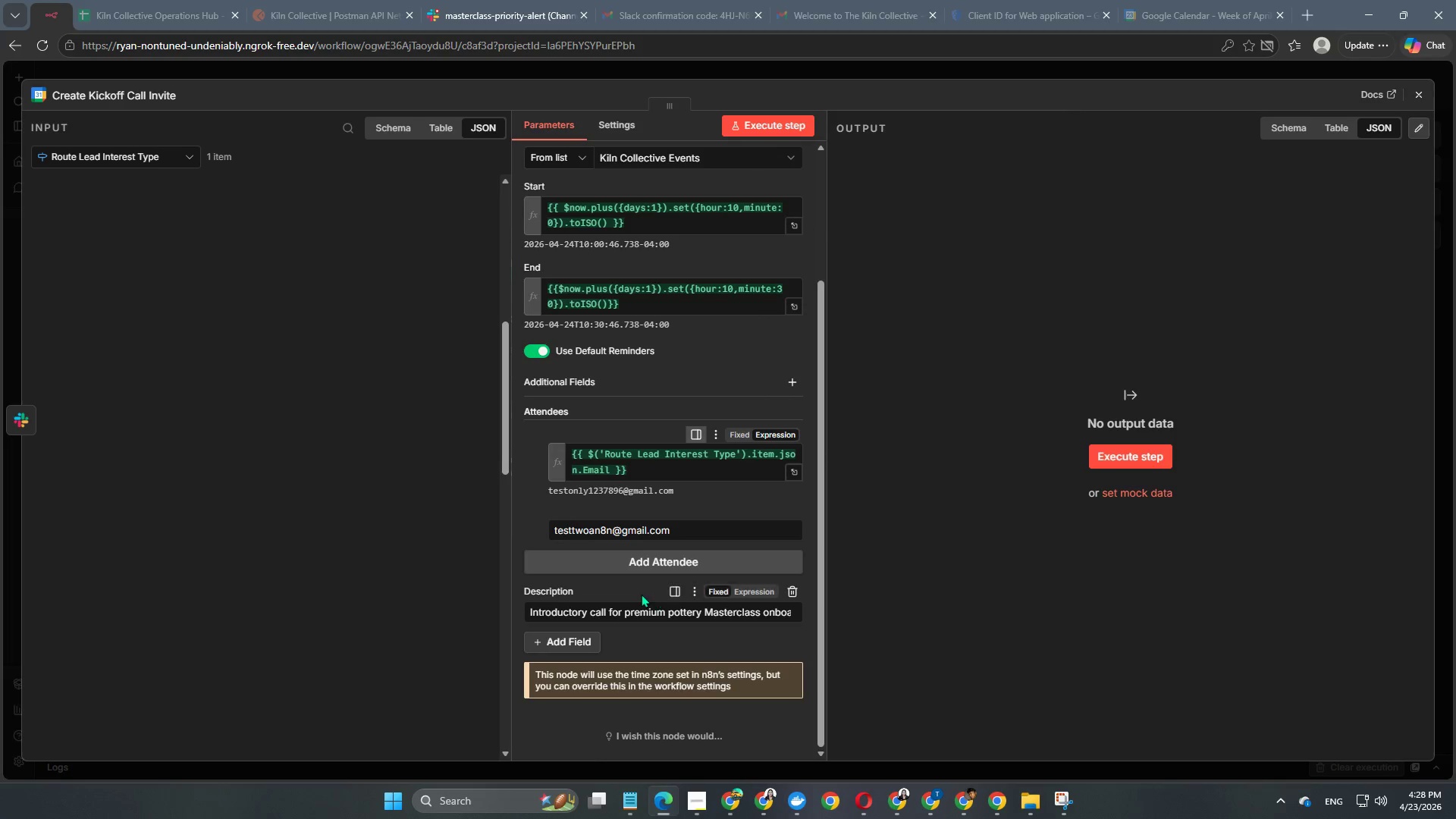 
scroll: coordinate [636, 594], scroll_direction: up, amount: 6.0
 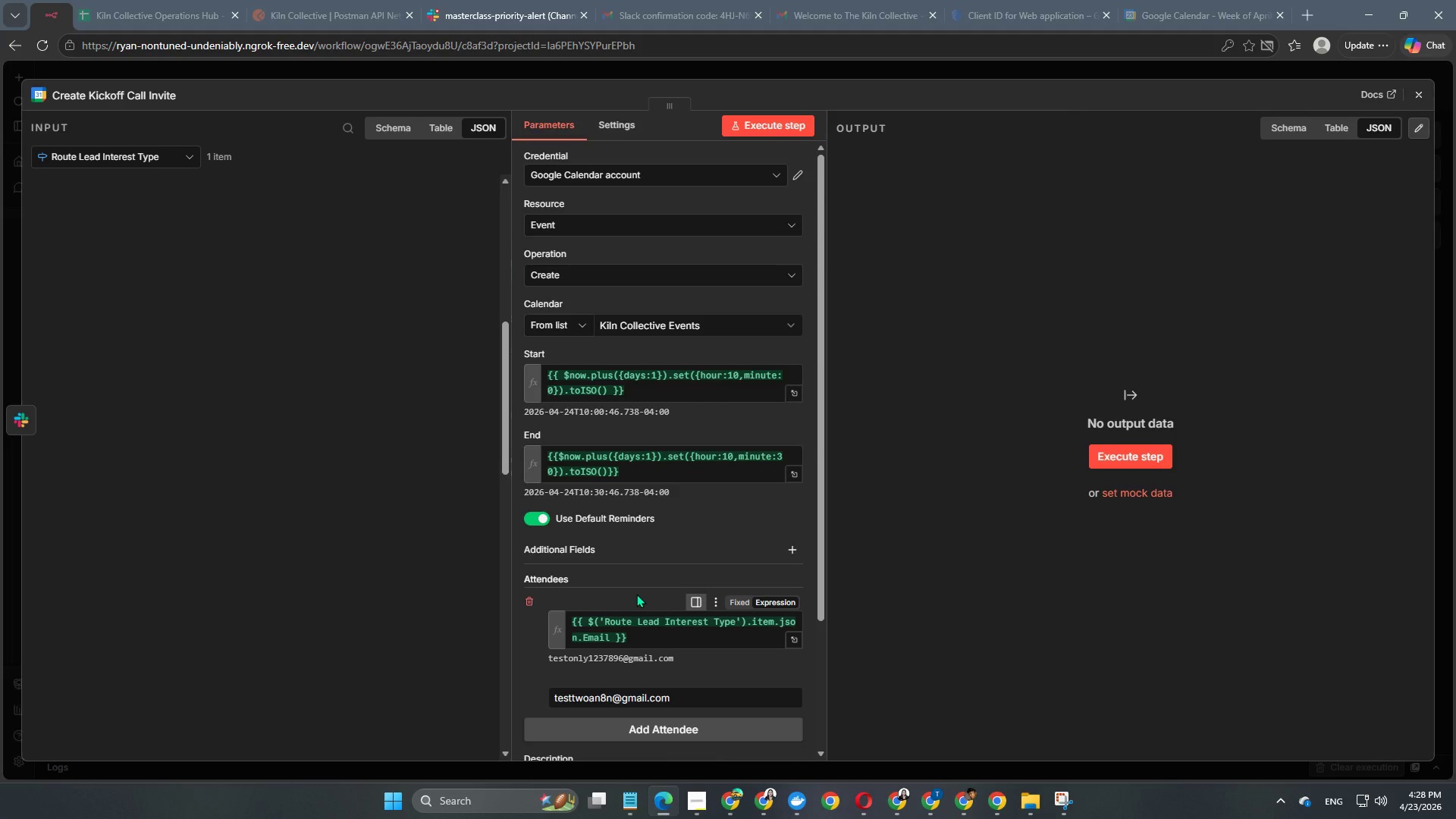 
scroll: coordinate [636, 594], scroll_direction: down, amount: 4.0
 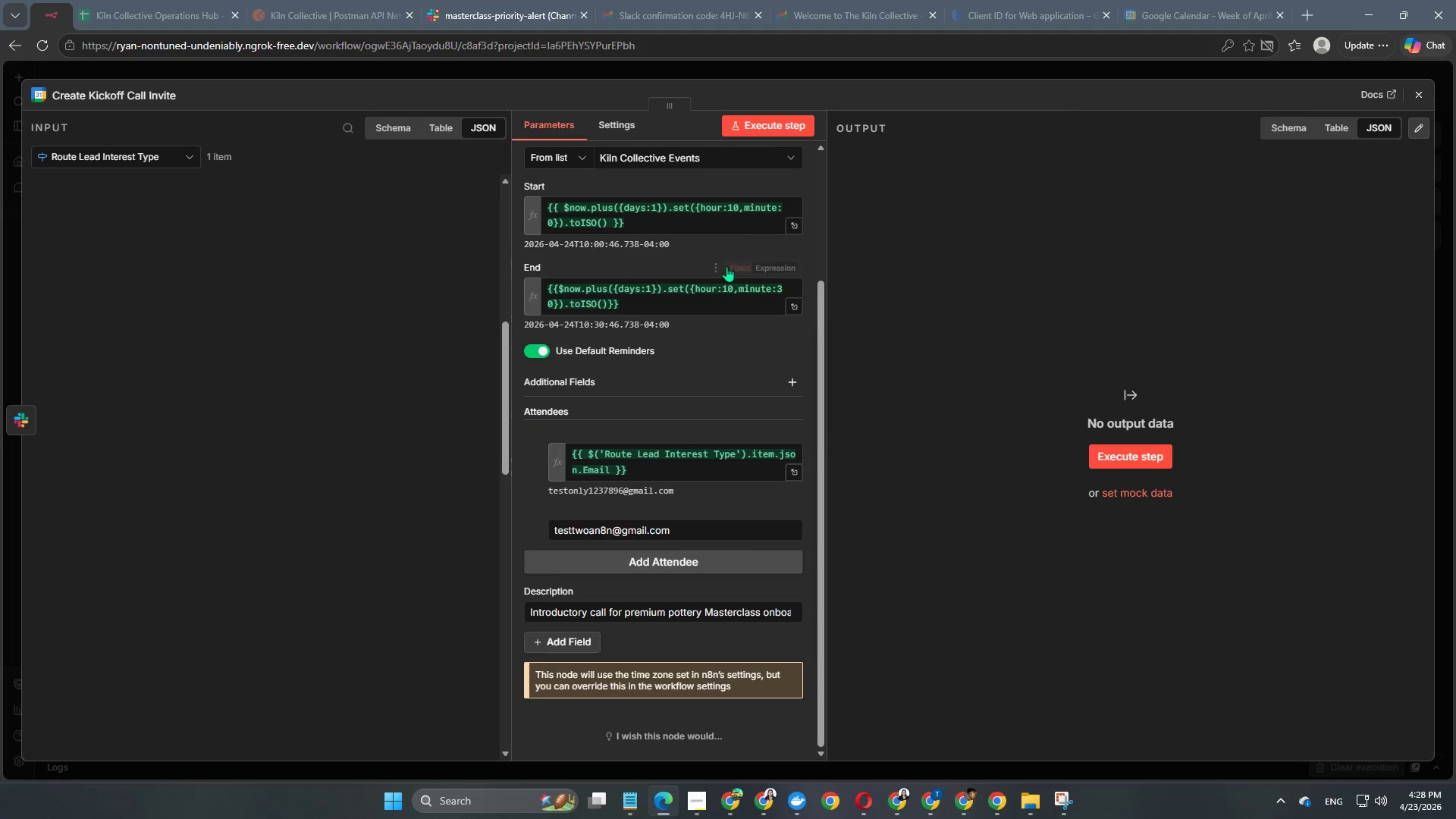 
scroll: coordinate [722, 291], scroll_direction: up, amount: 2.0
 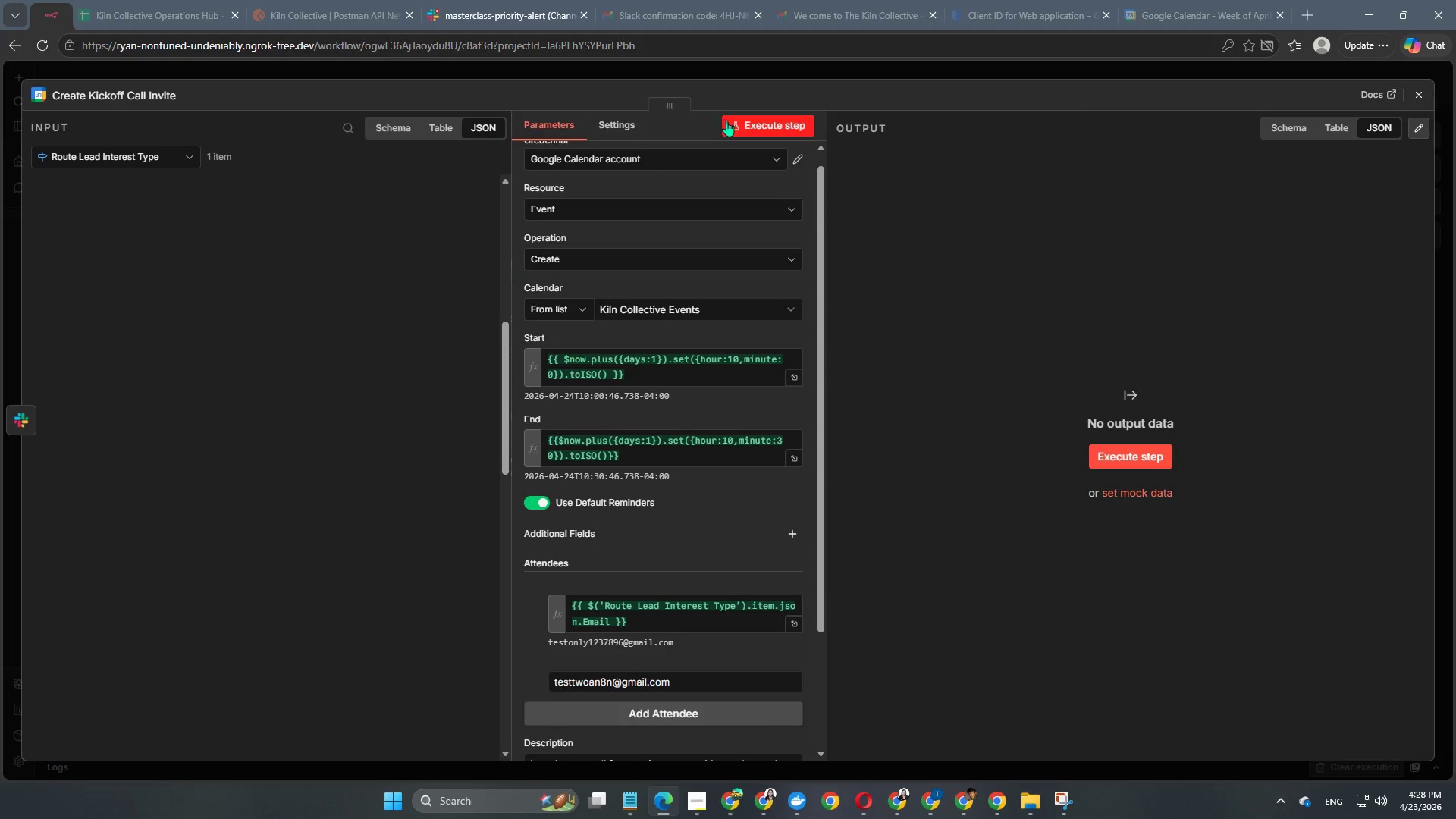 
left_click([733, 121])
 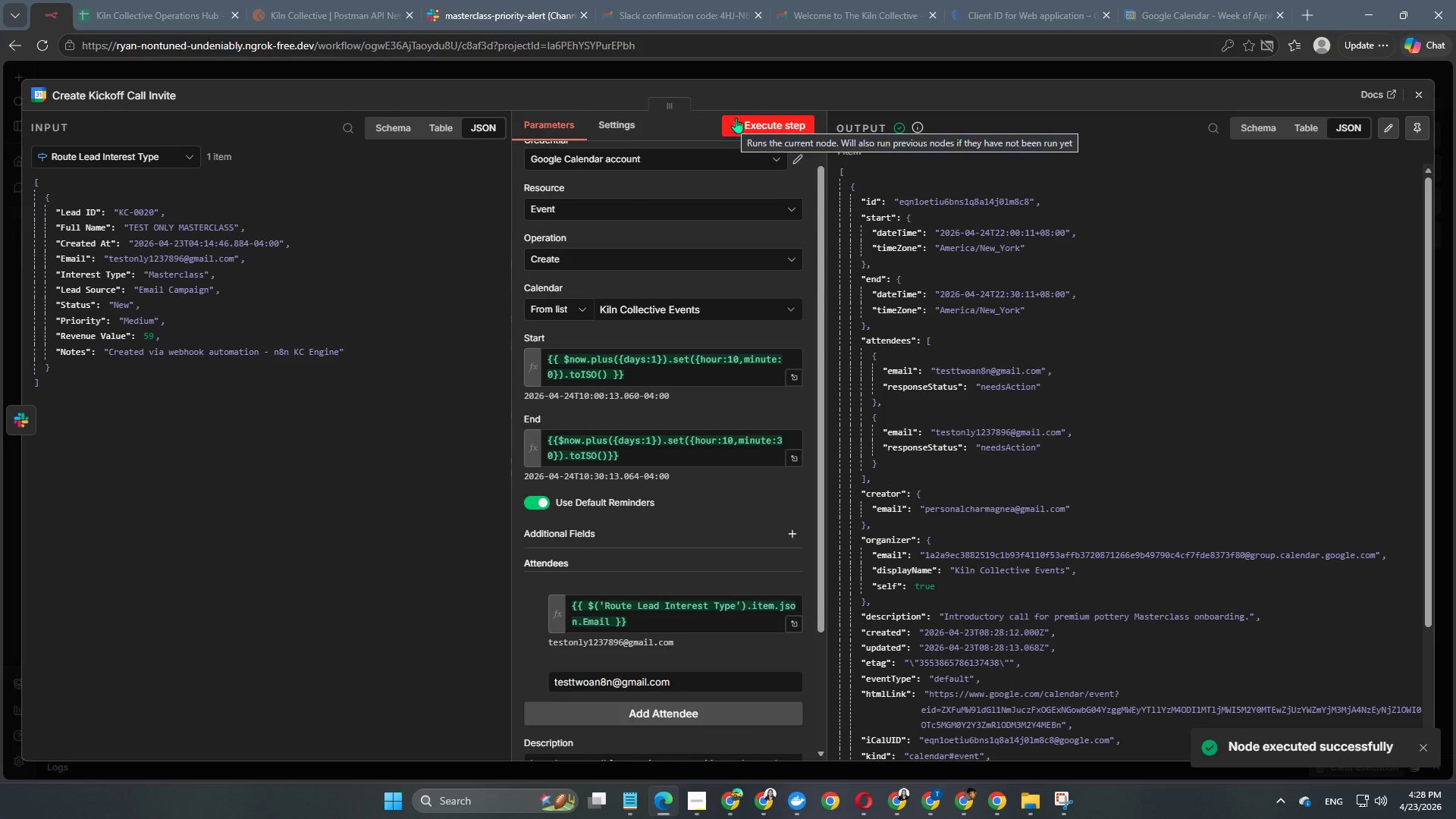 
left_click([767, 73])
 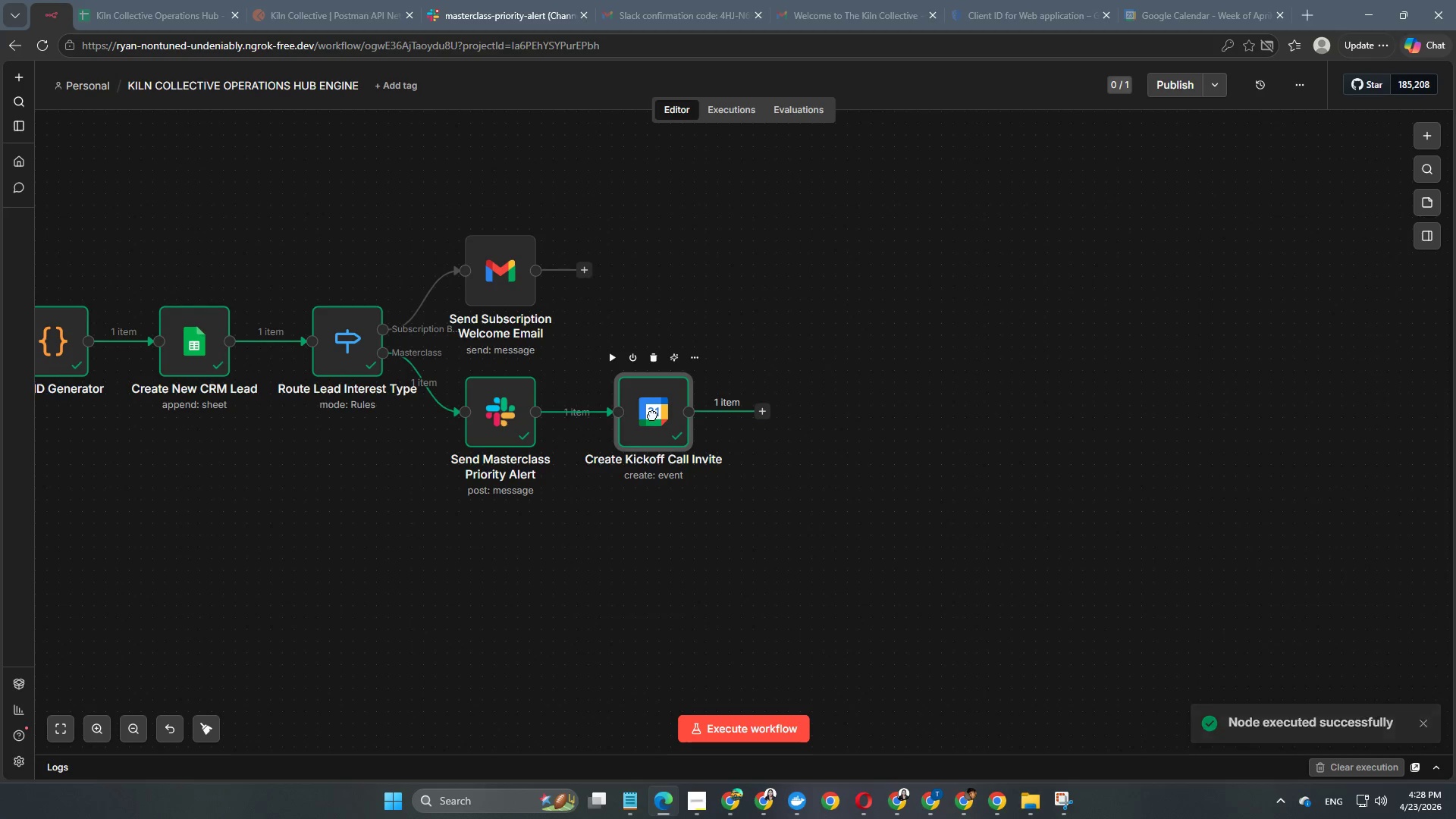 
left_click([660, 0])
 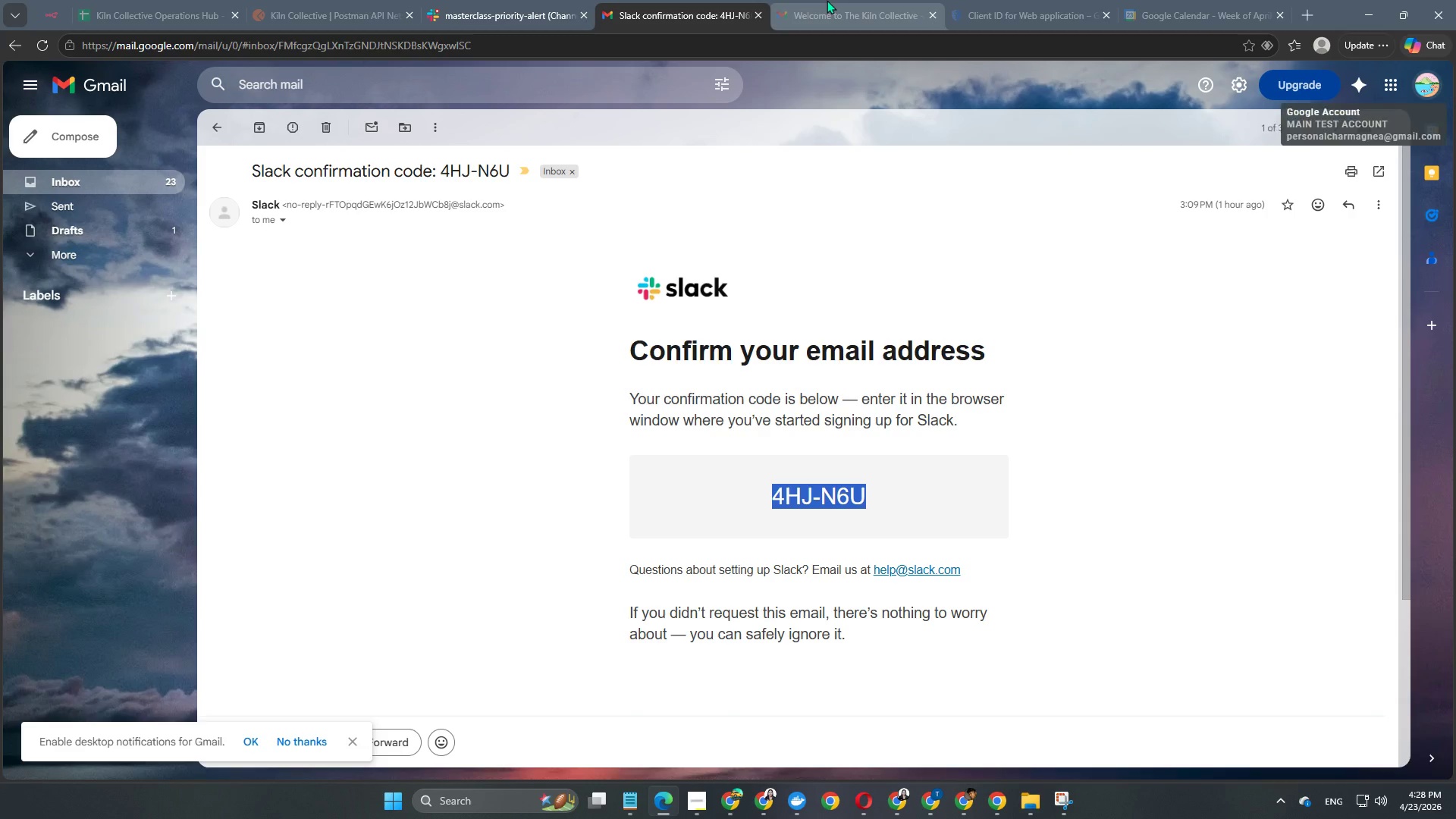 
left_click([827, 0])
 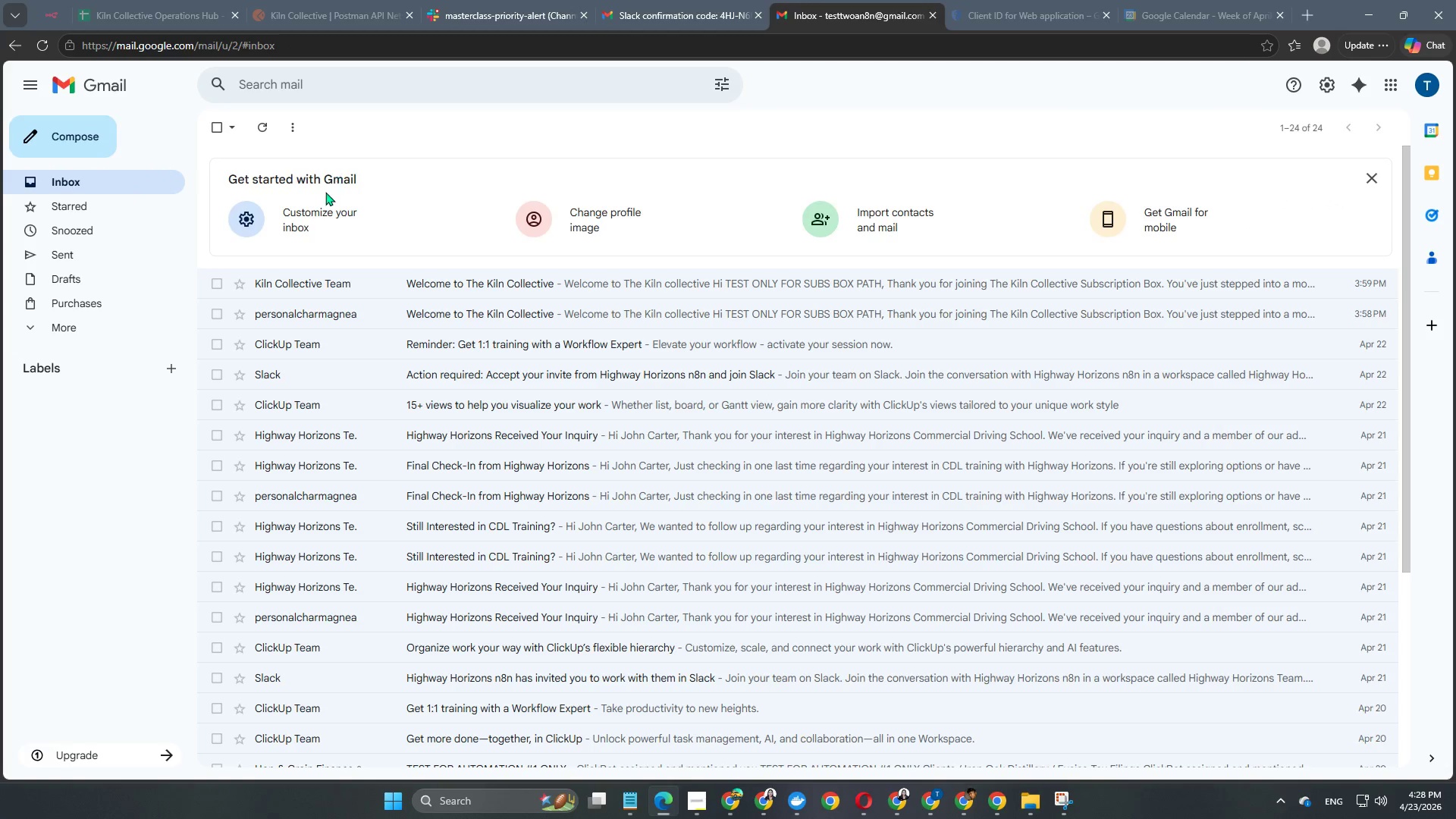 
left_click([265, 129])
 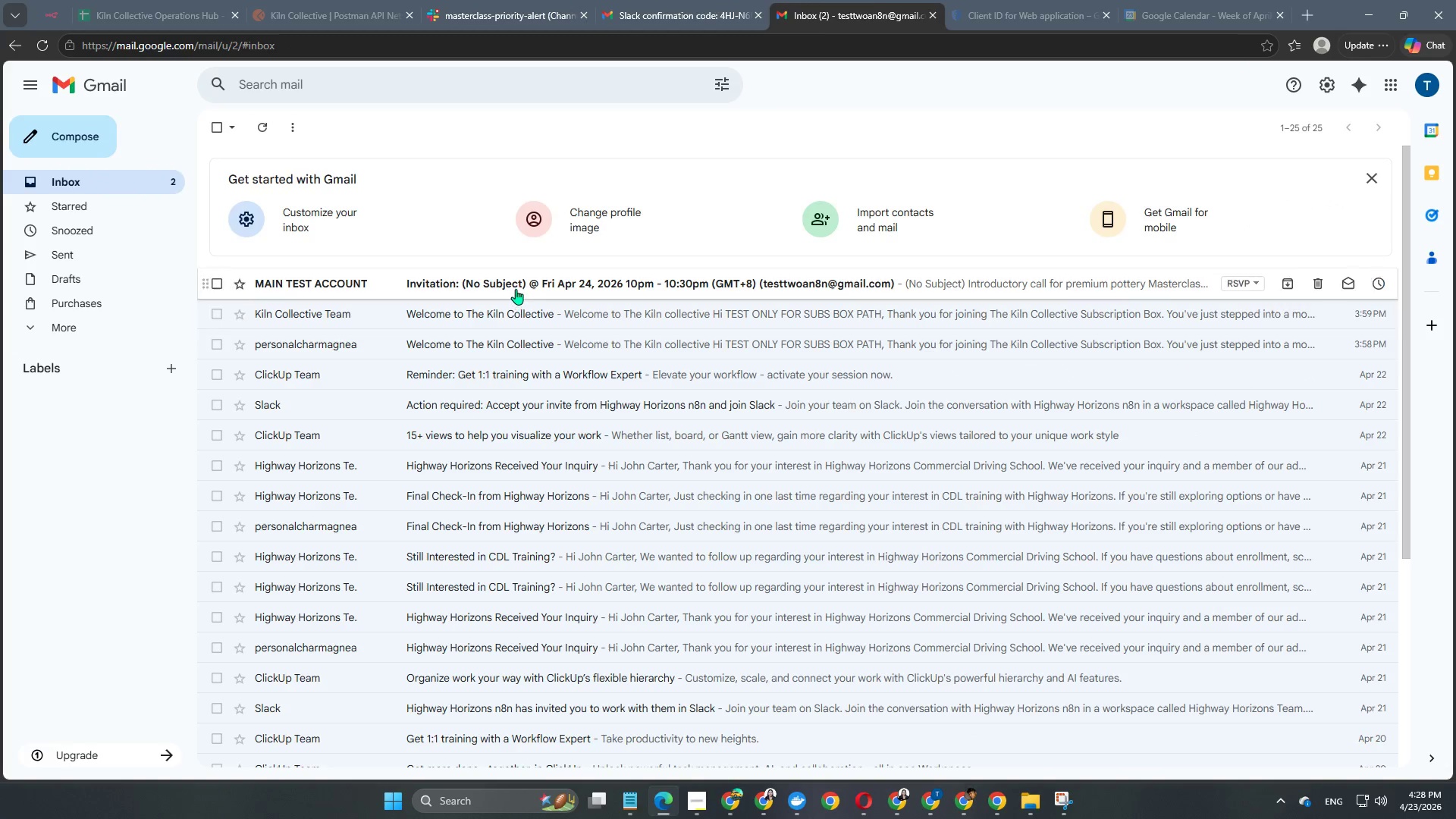 
left_click([516, 289])
 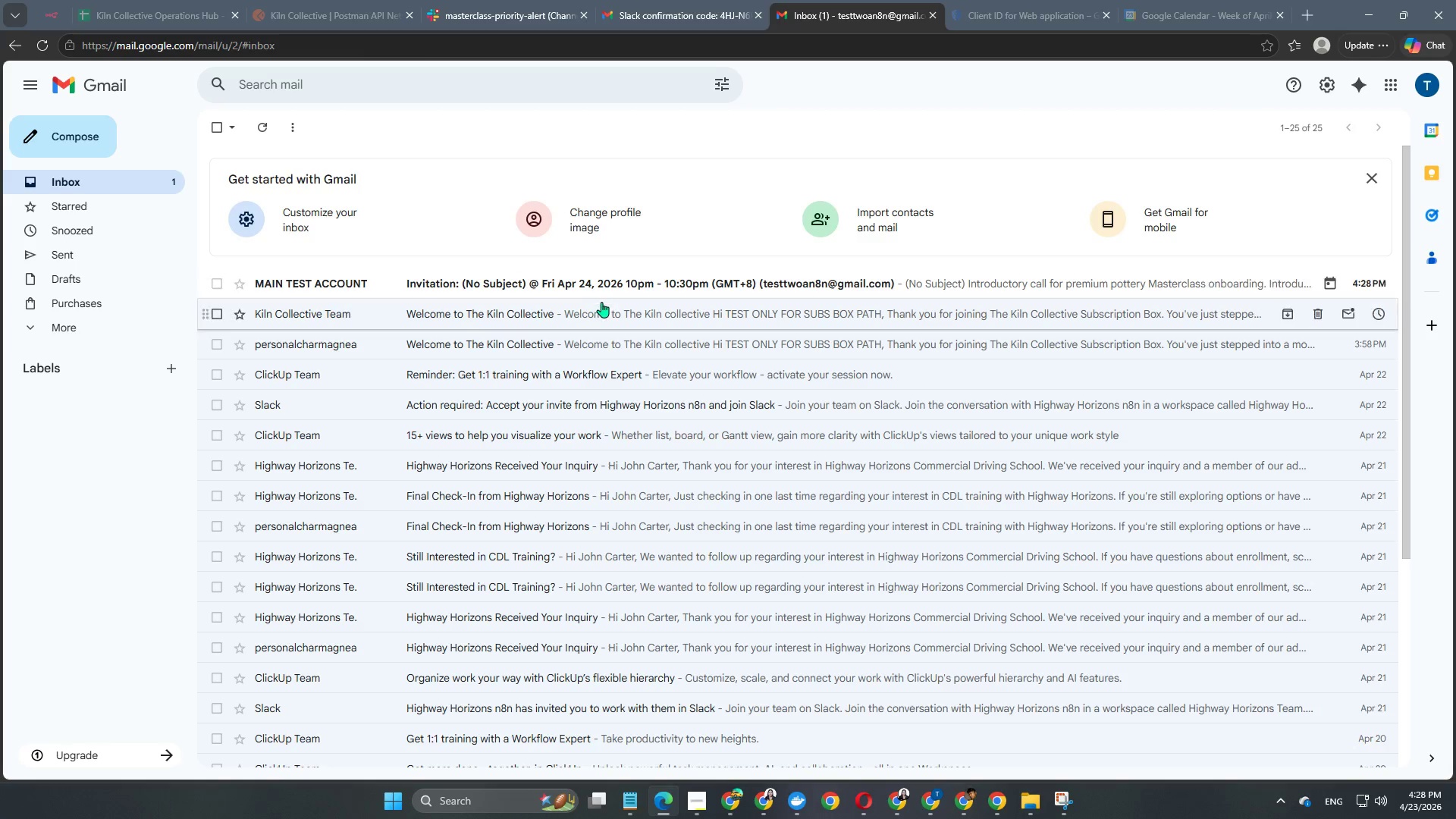 
left_click([611, 281])
 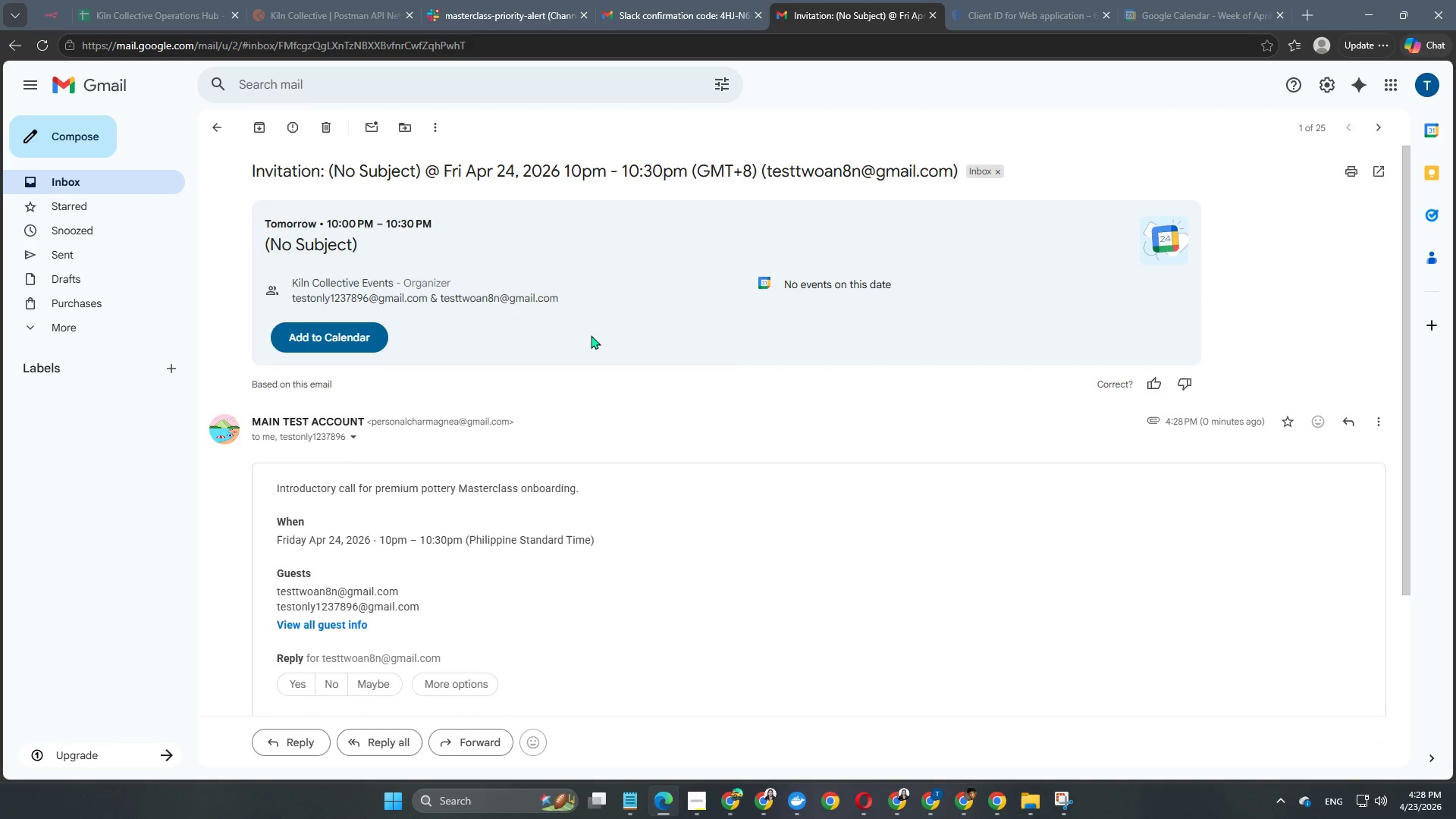 
scroll: coordinate [573, 361], scroll_direction: down, amount: 2.0
 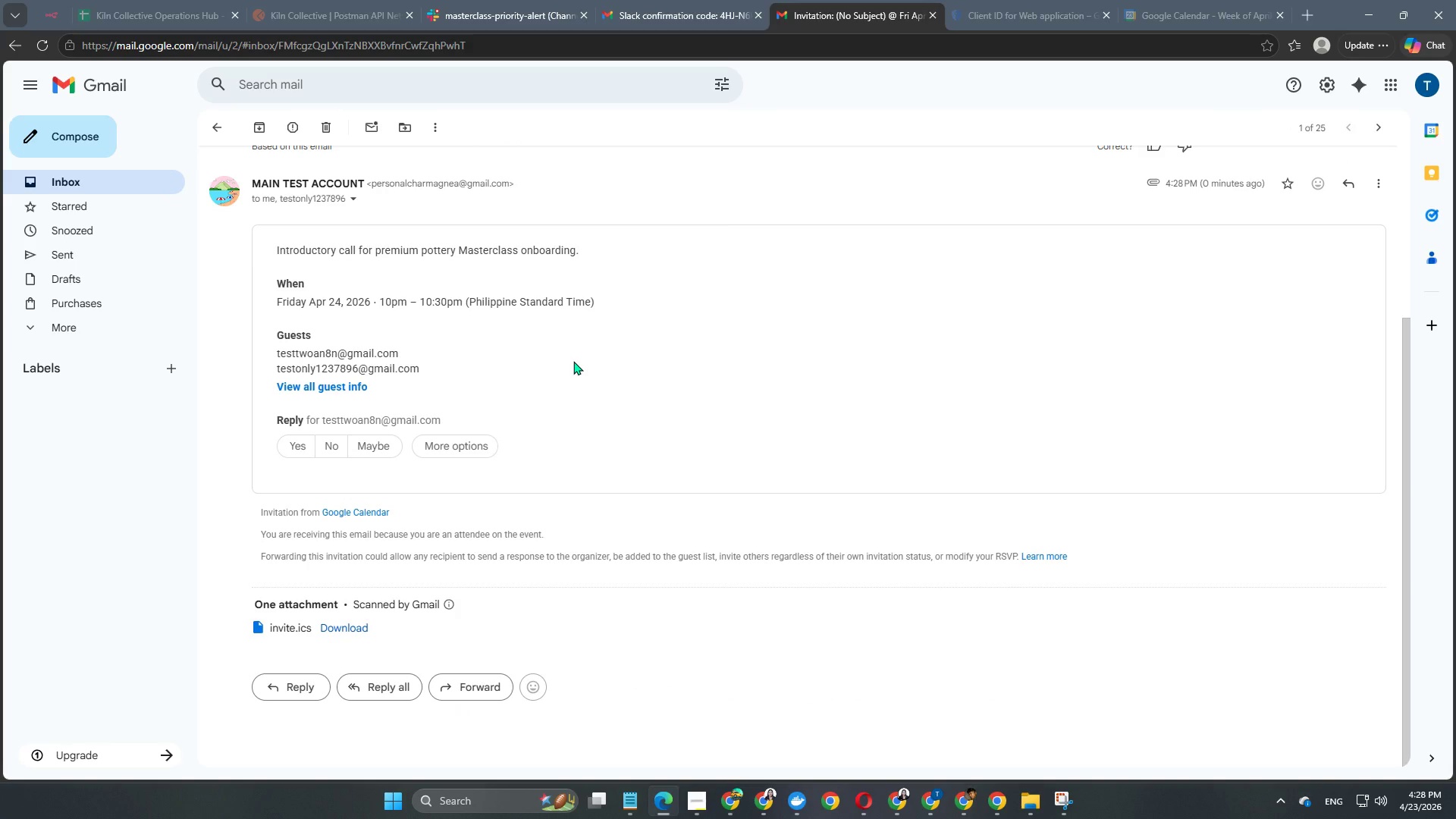 
scroll: coordinate [668, 412], scroll_direction: up, amount: 3.0
 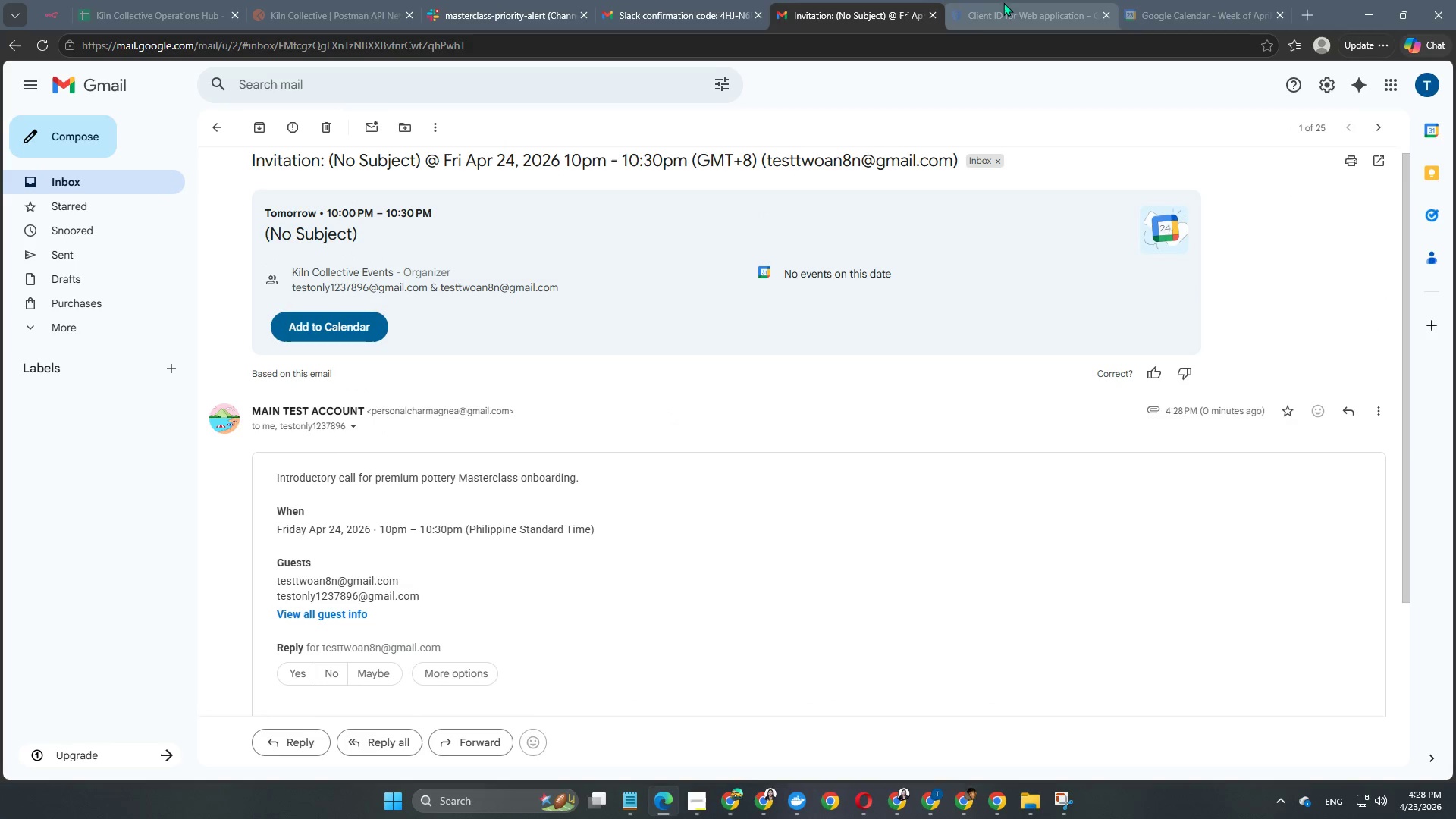 
left_click([1150, 6])
 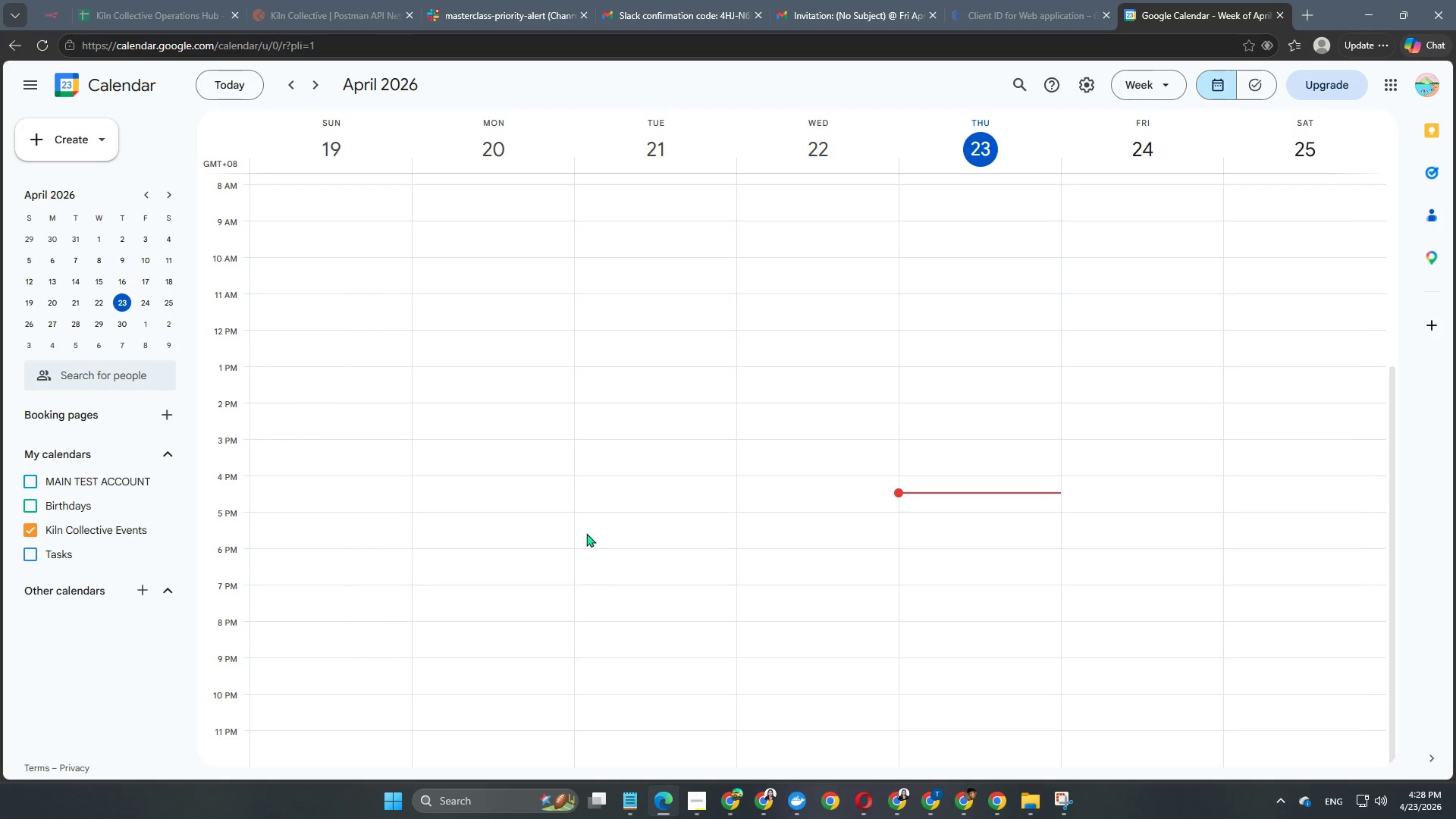 
scroll: coordinate [594, 491], scroll_direction: up, amount: 3.0
 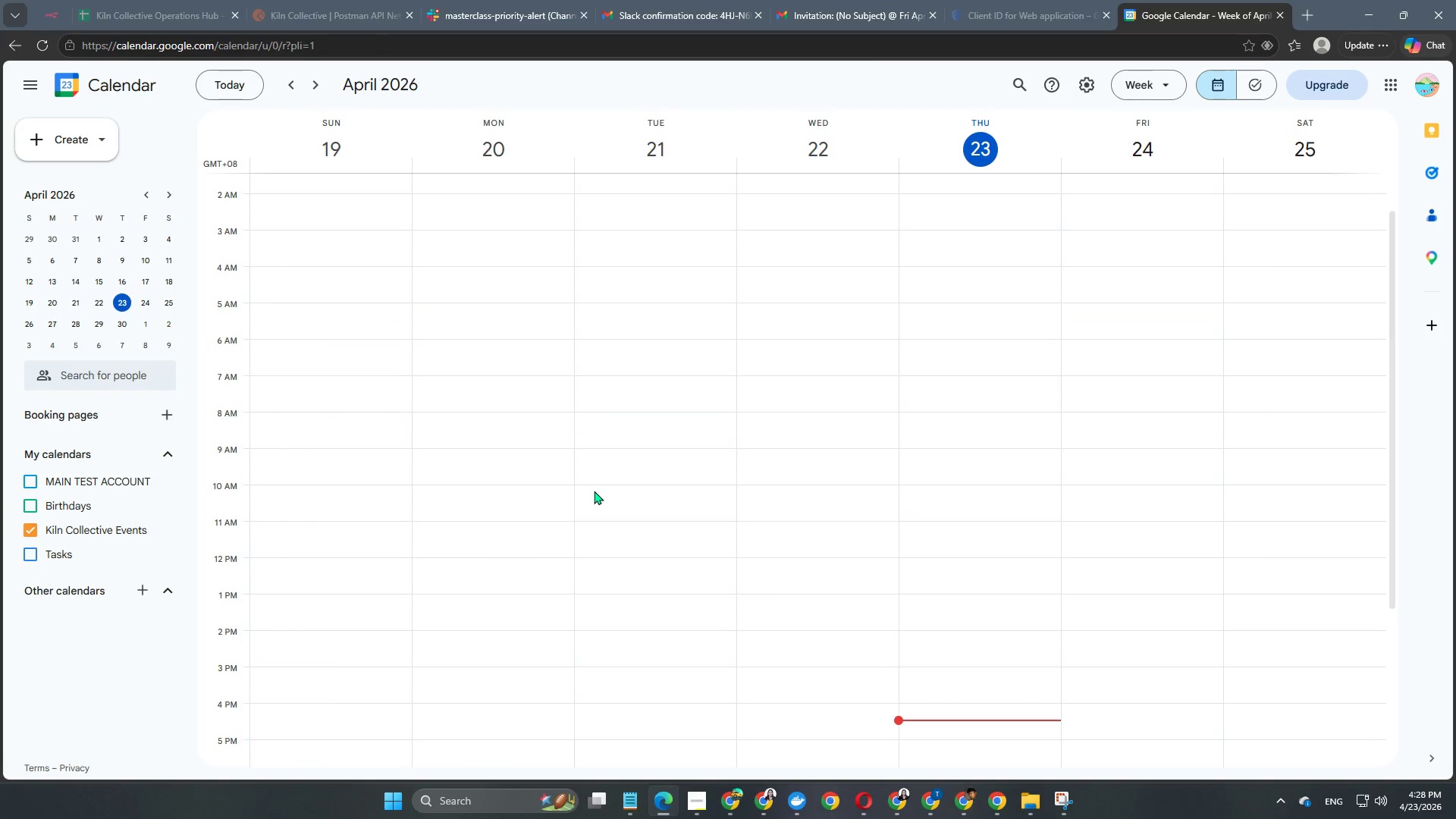 
scroll: coordinate [594, 491], scroll_direction: down, amount: 9.0
 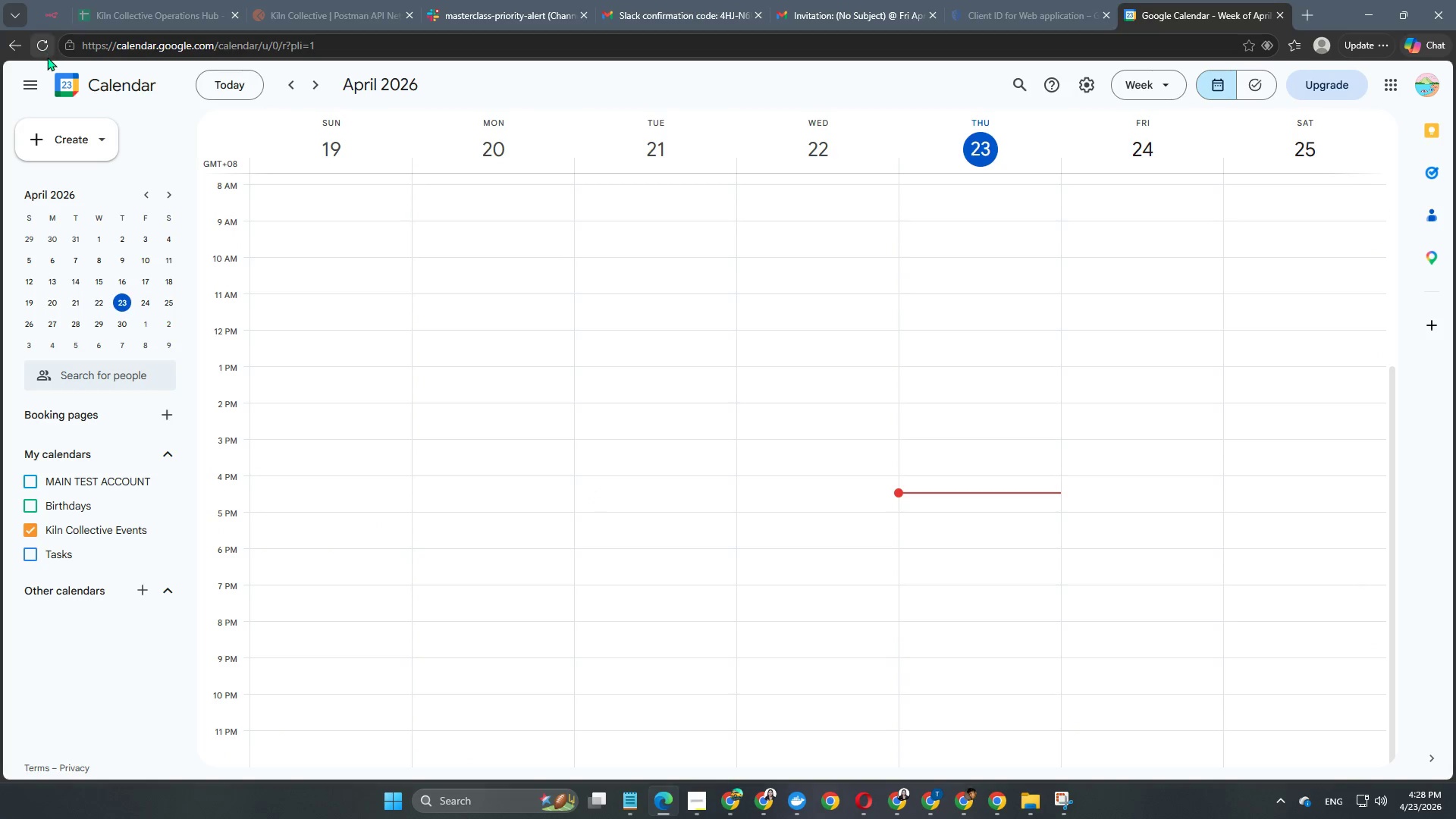 
left_click([46, 52])
 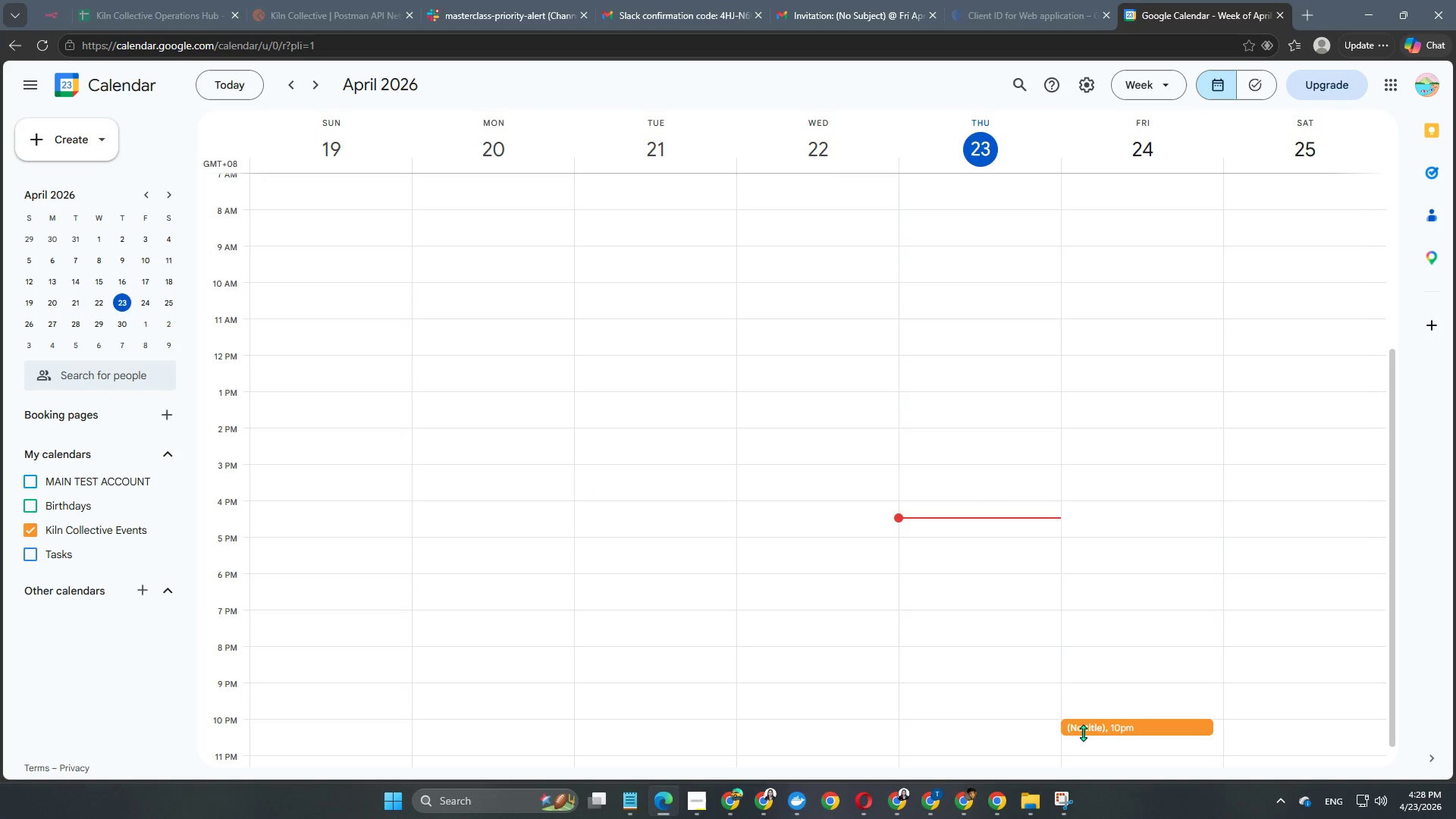 
wait(6.34)
 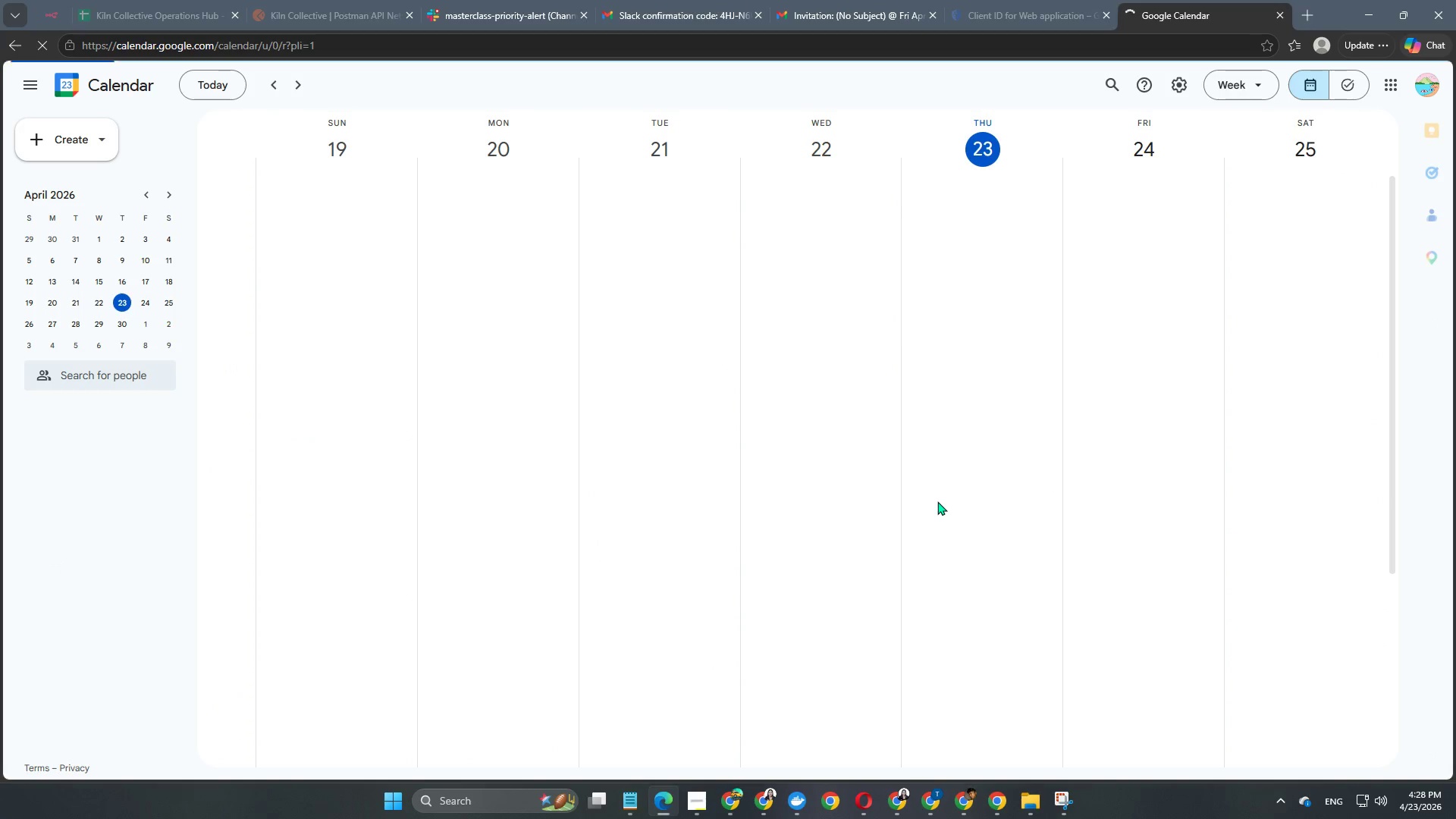 
mouse_move([954, 30])
 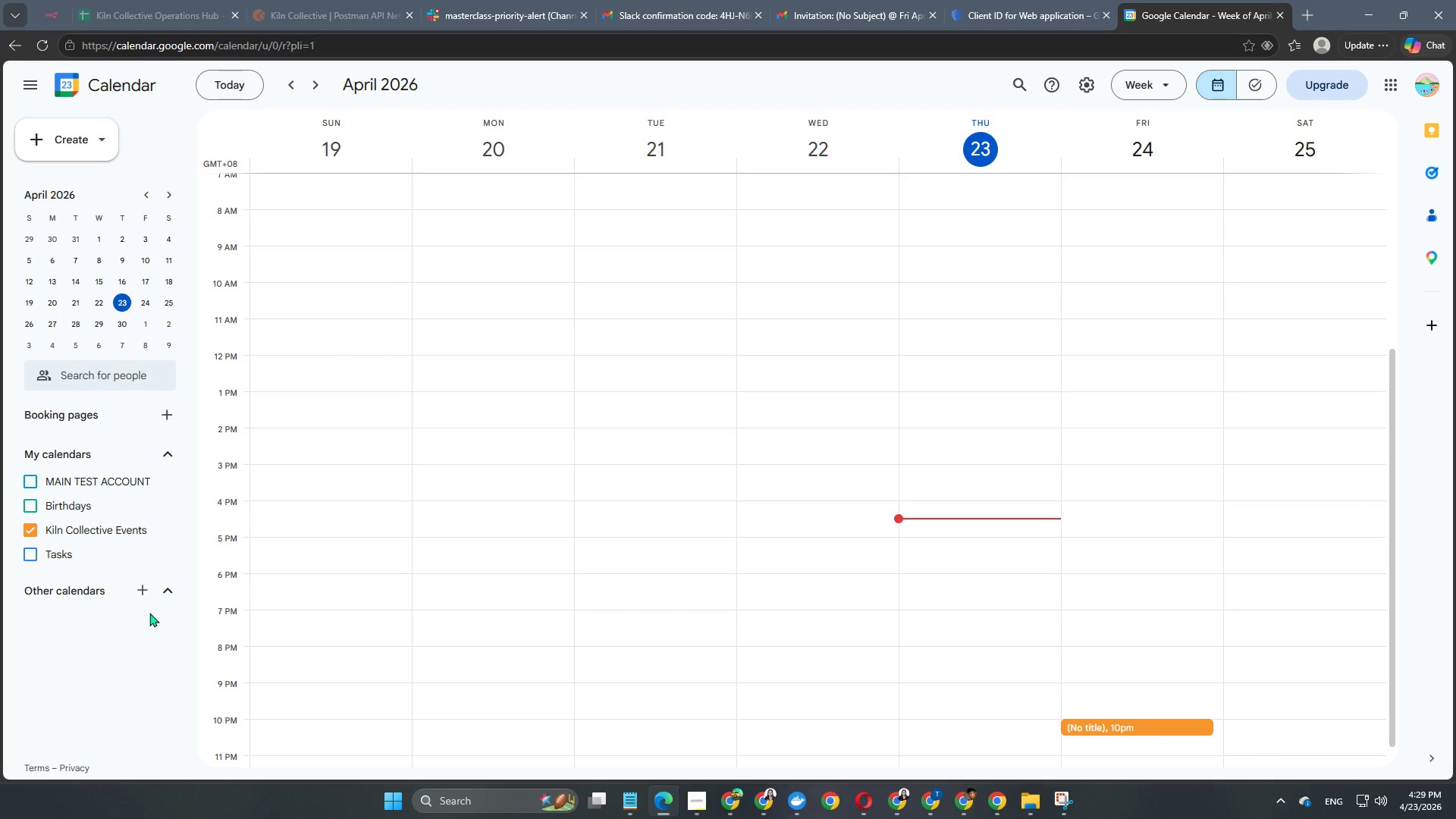 
wait(29.95)
 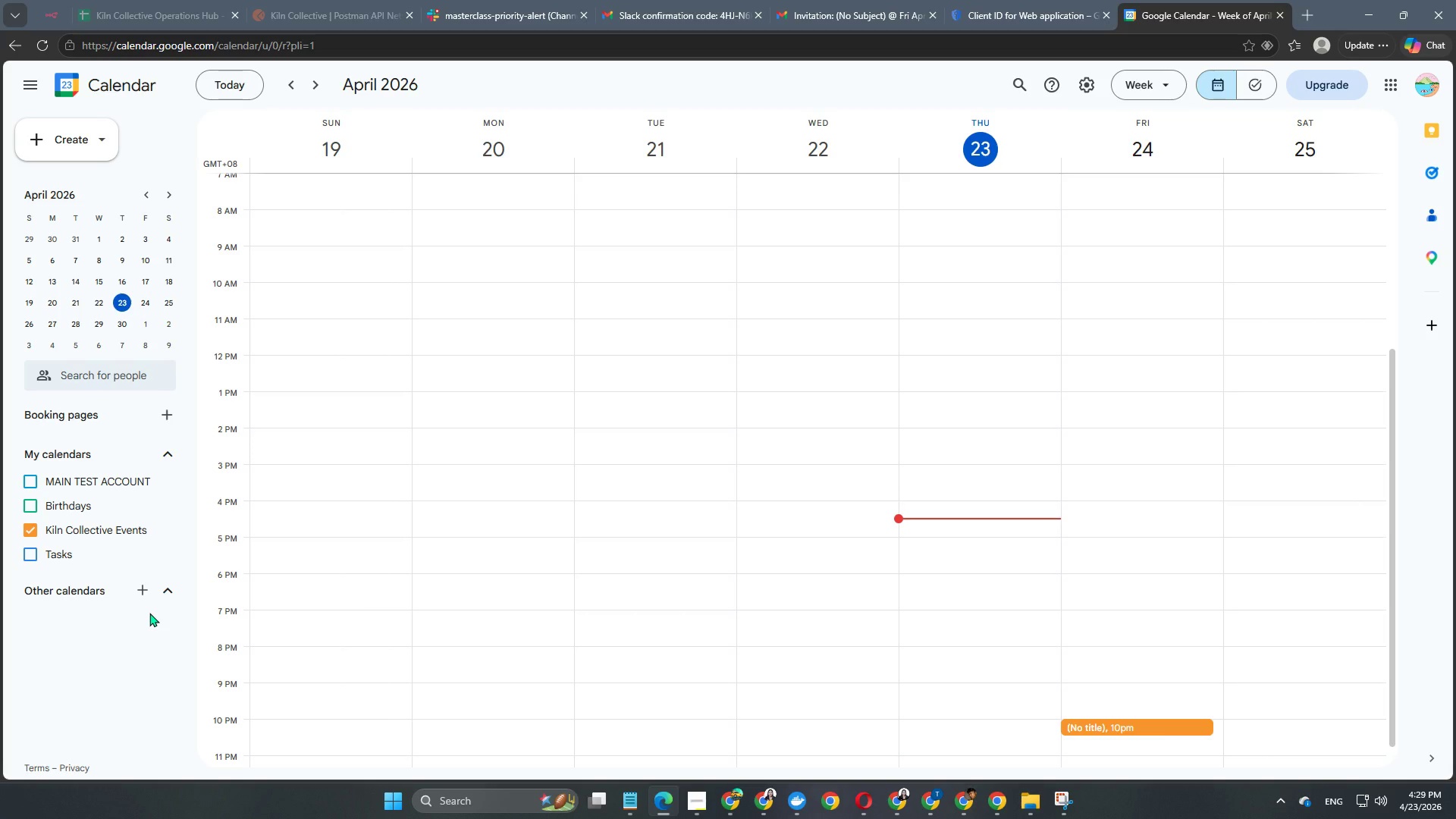 
scroll: coordinate [1113, 580], scroll_direction: down, amount: 2.0
 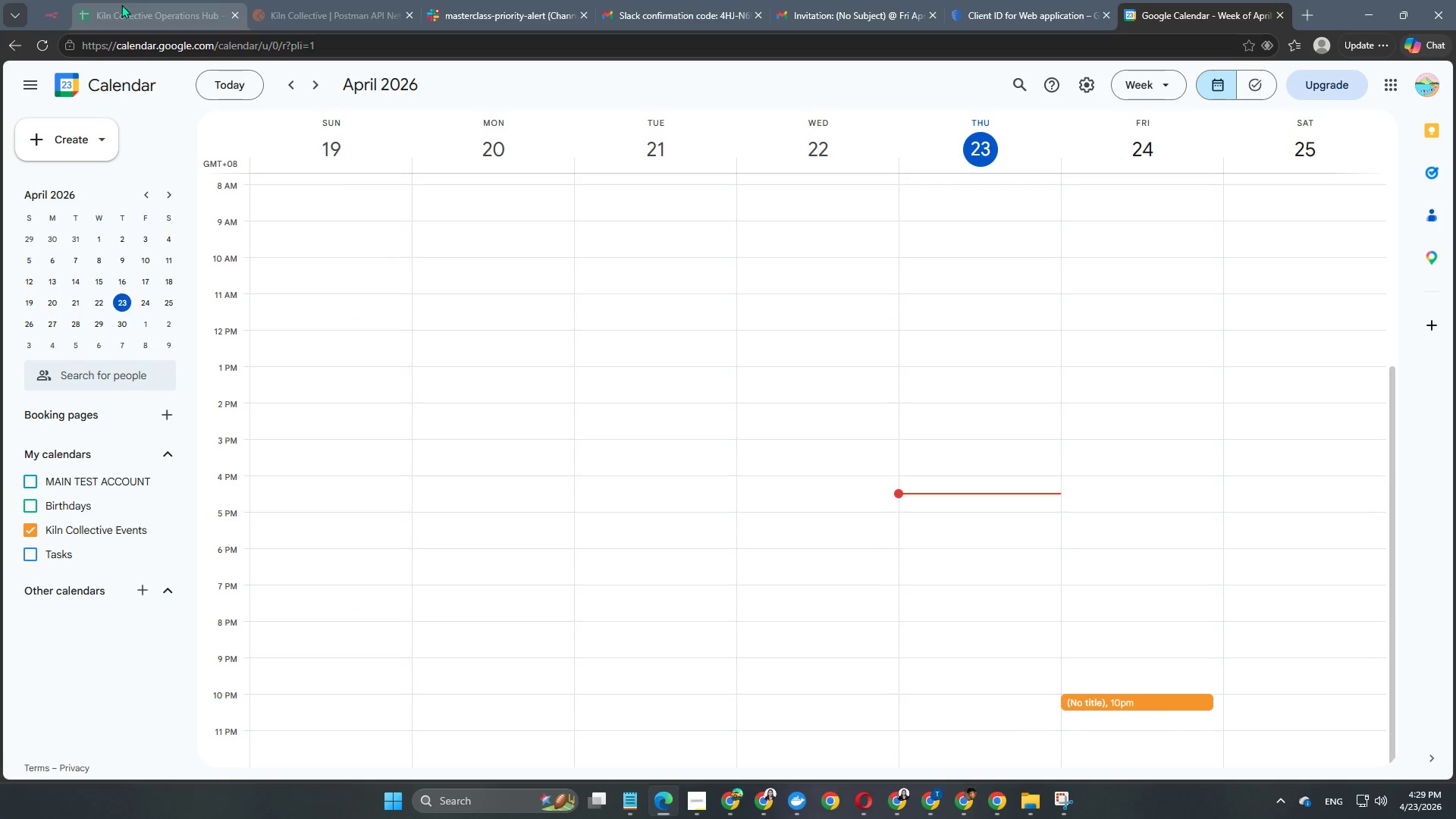 
left_click([112, 7])
 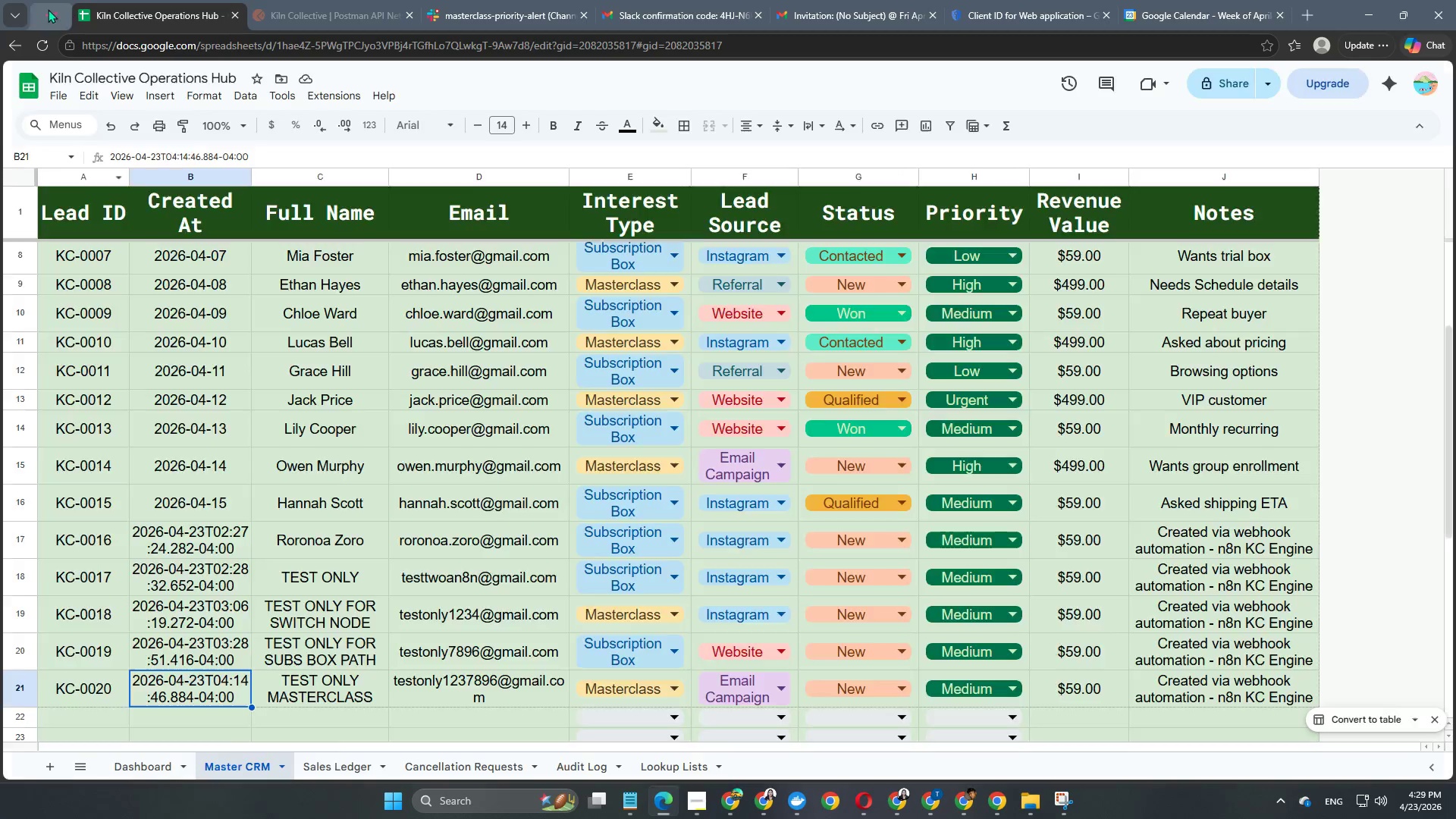 
left_click([43, 10])
 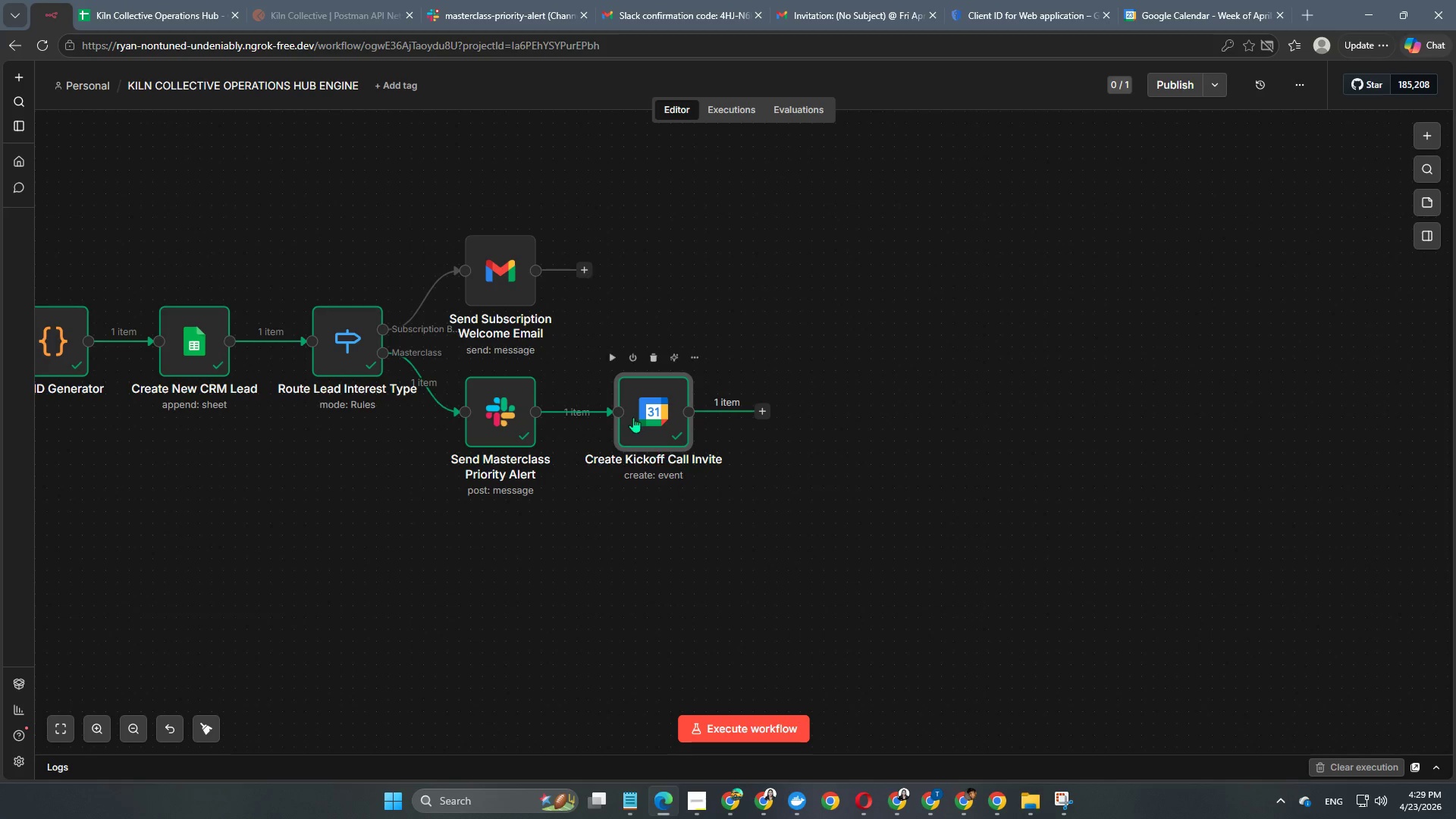 
double_click([633, 417])
 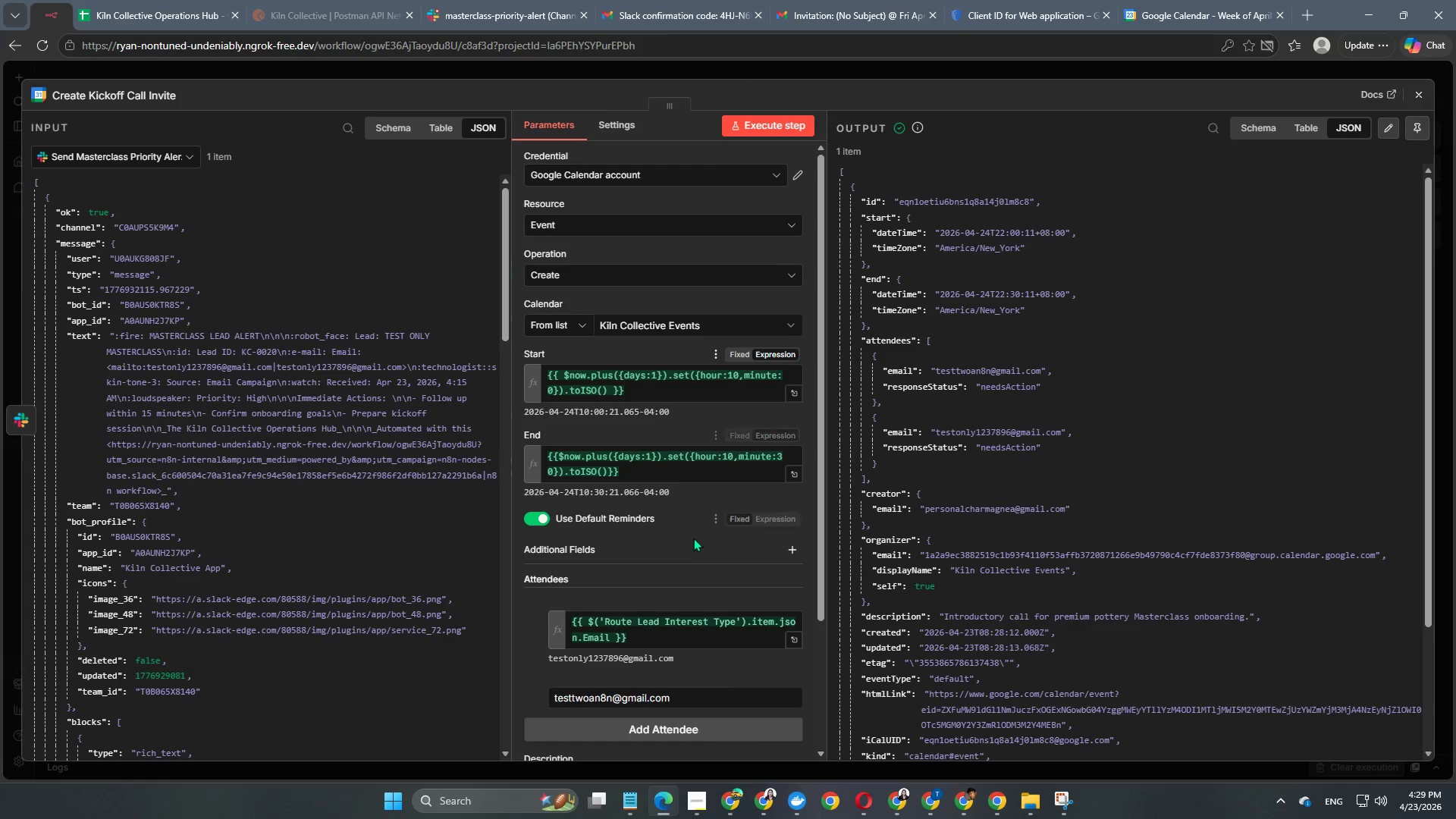 
scroll: coordinate [659, 551], scroll_direction: down, amount: 6.0
 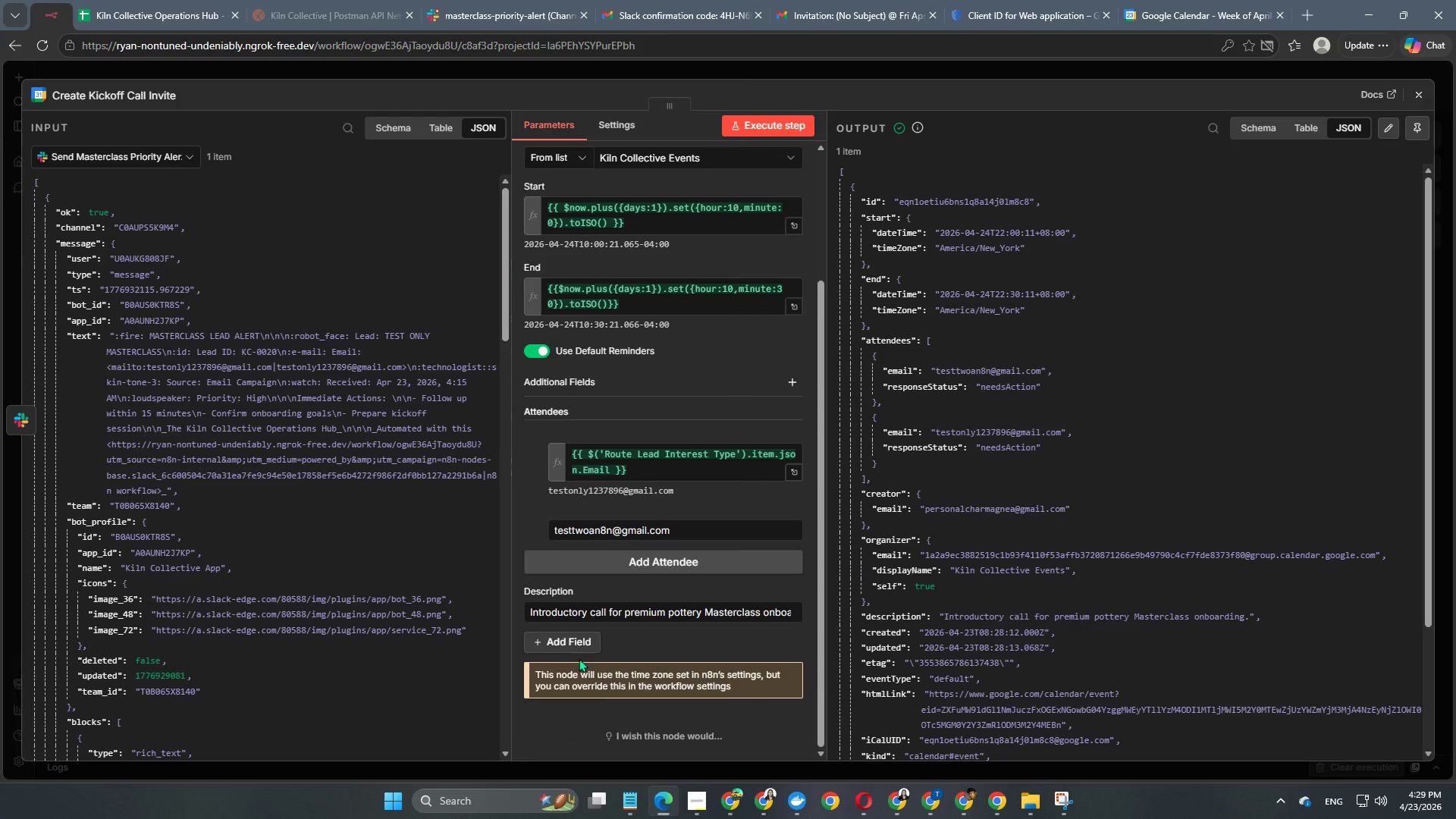 
left_click([572, 640])
 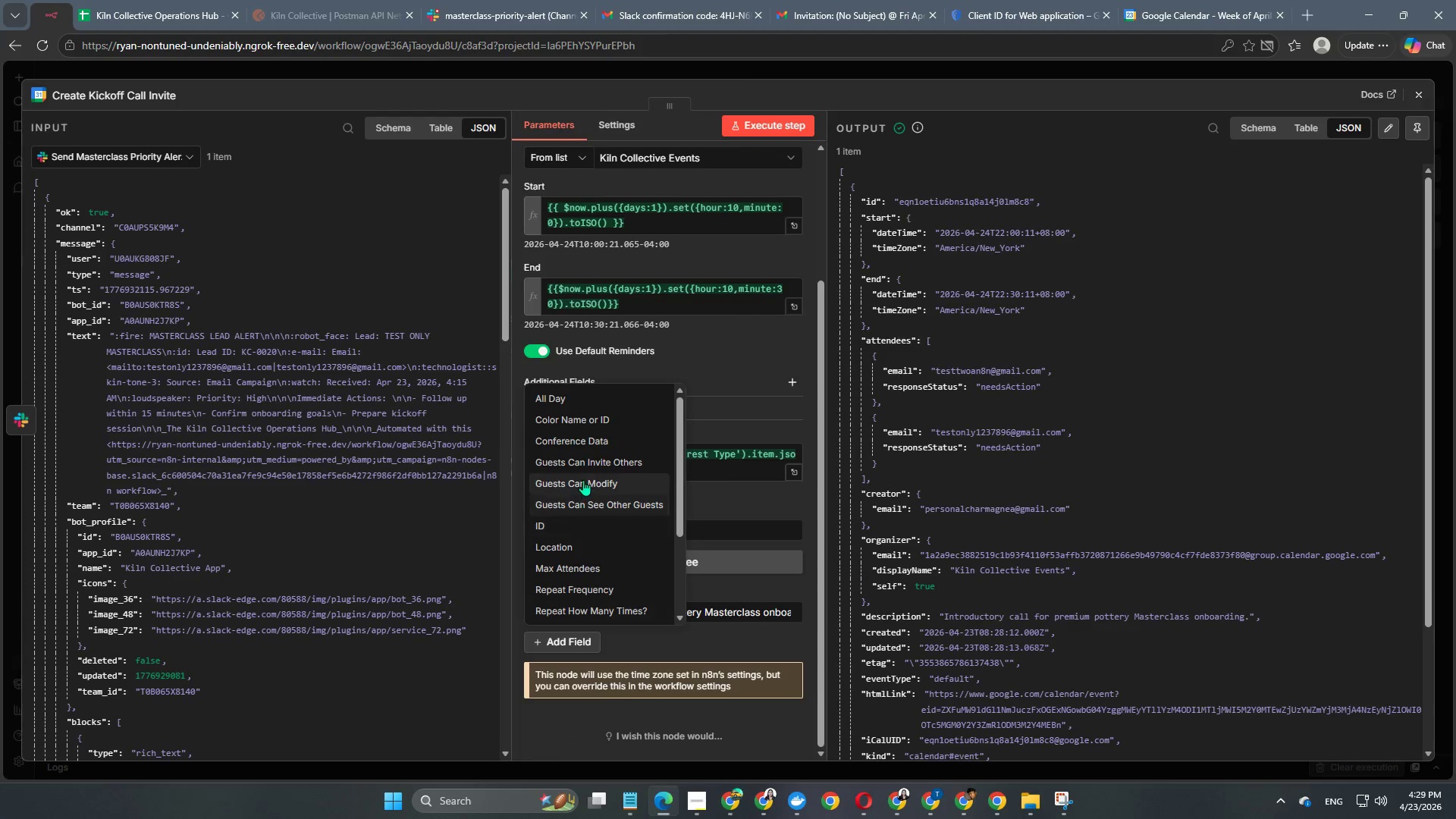 
scroll: coordinate [580, 481], scroll_direction: up, amount: 2.0
 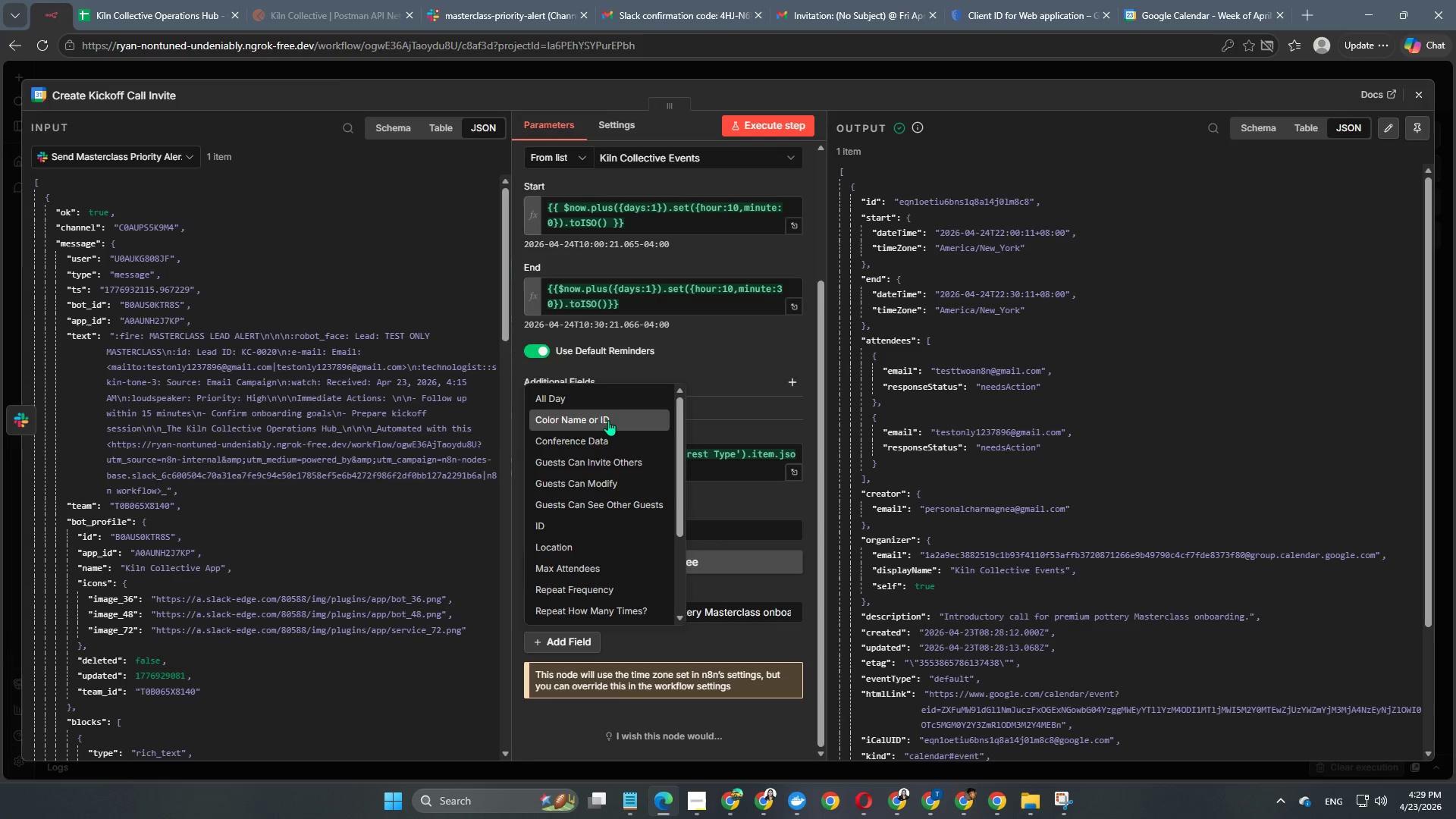 
left_click([591, 526])
 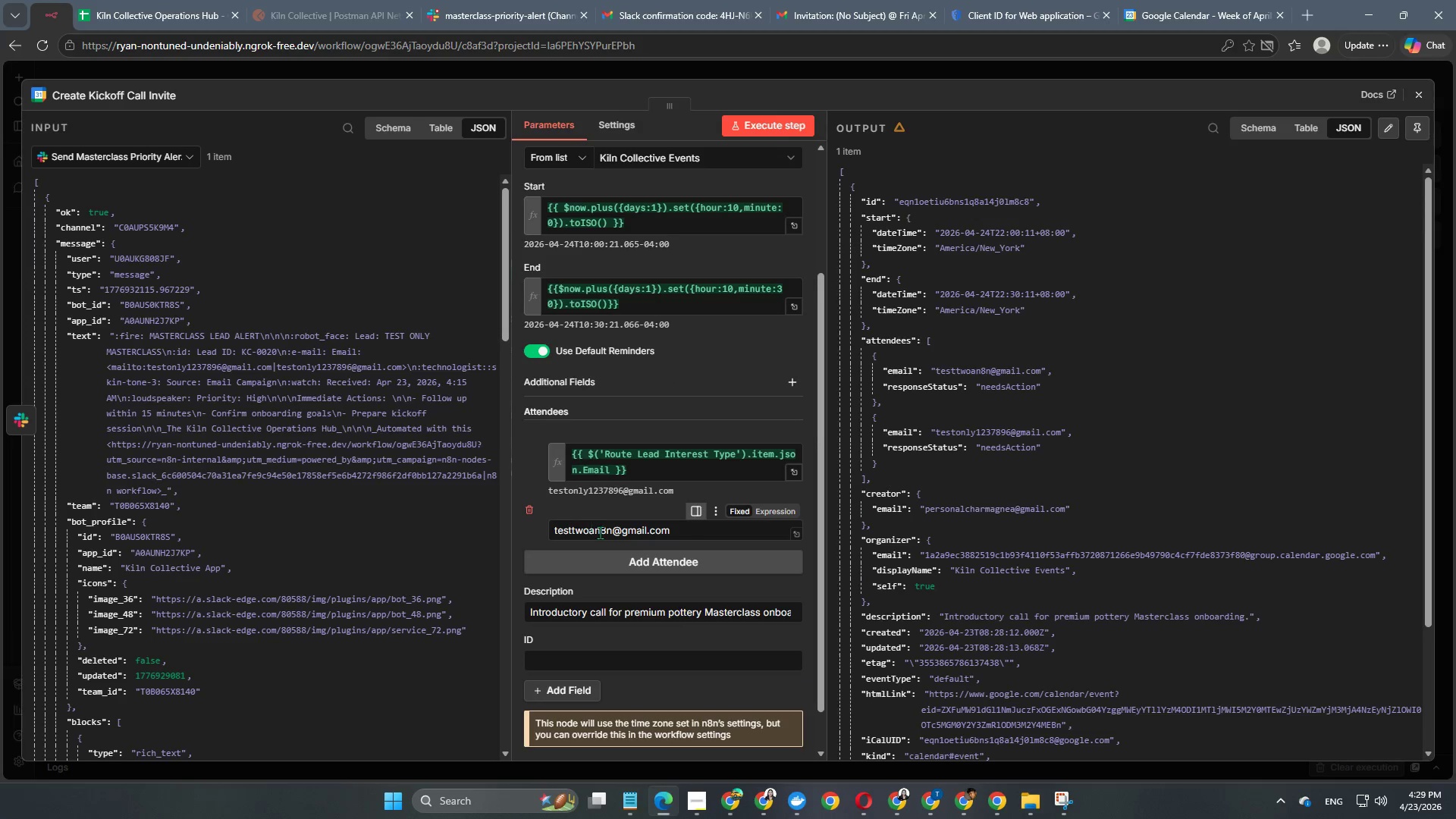 
scroll: coordinate [635, 582], scroll_direction: down, amount: 3.0
 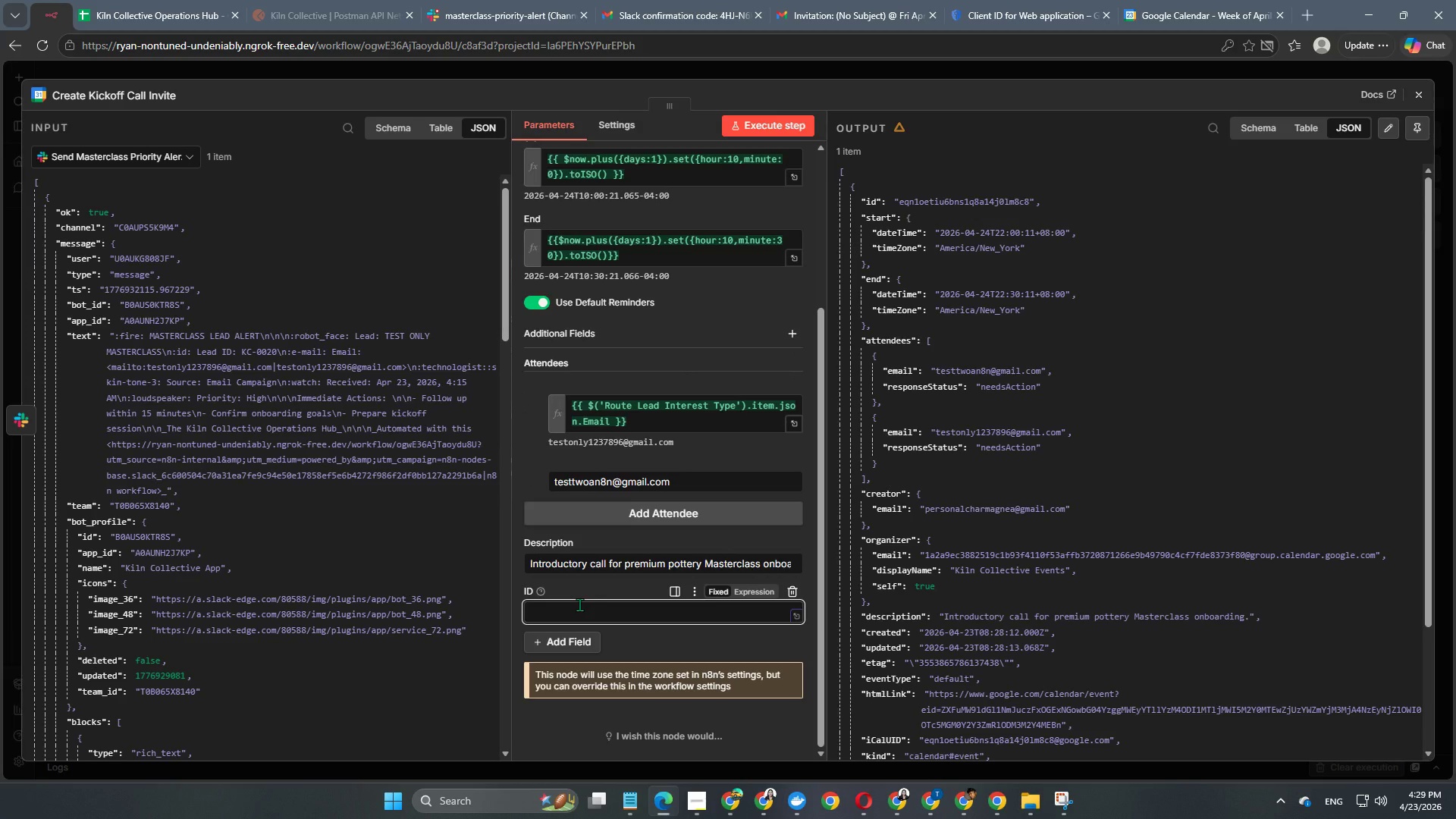 
wait(13.44)
 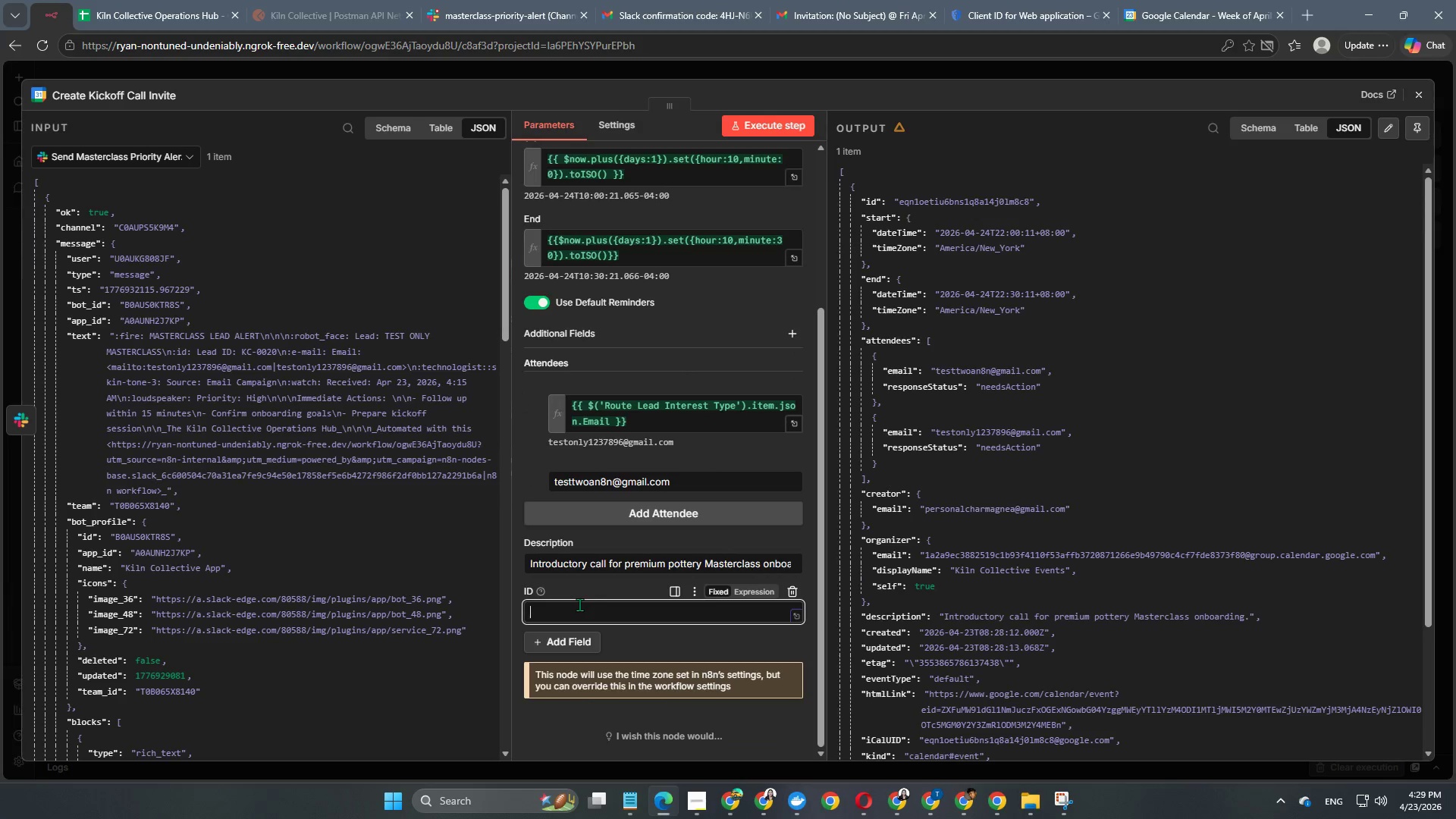 
type(Kiln Collective Masterclass Kickoff Call)
 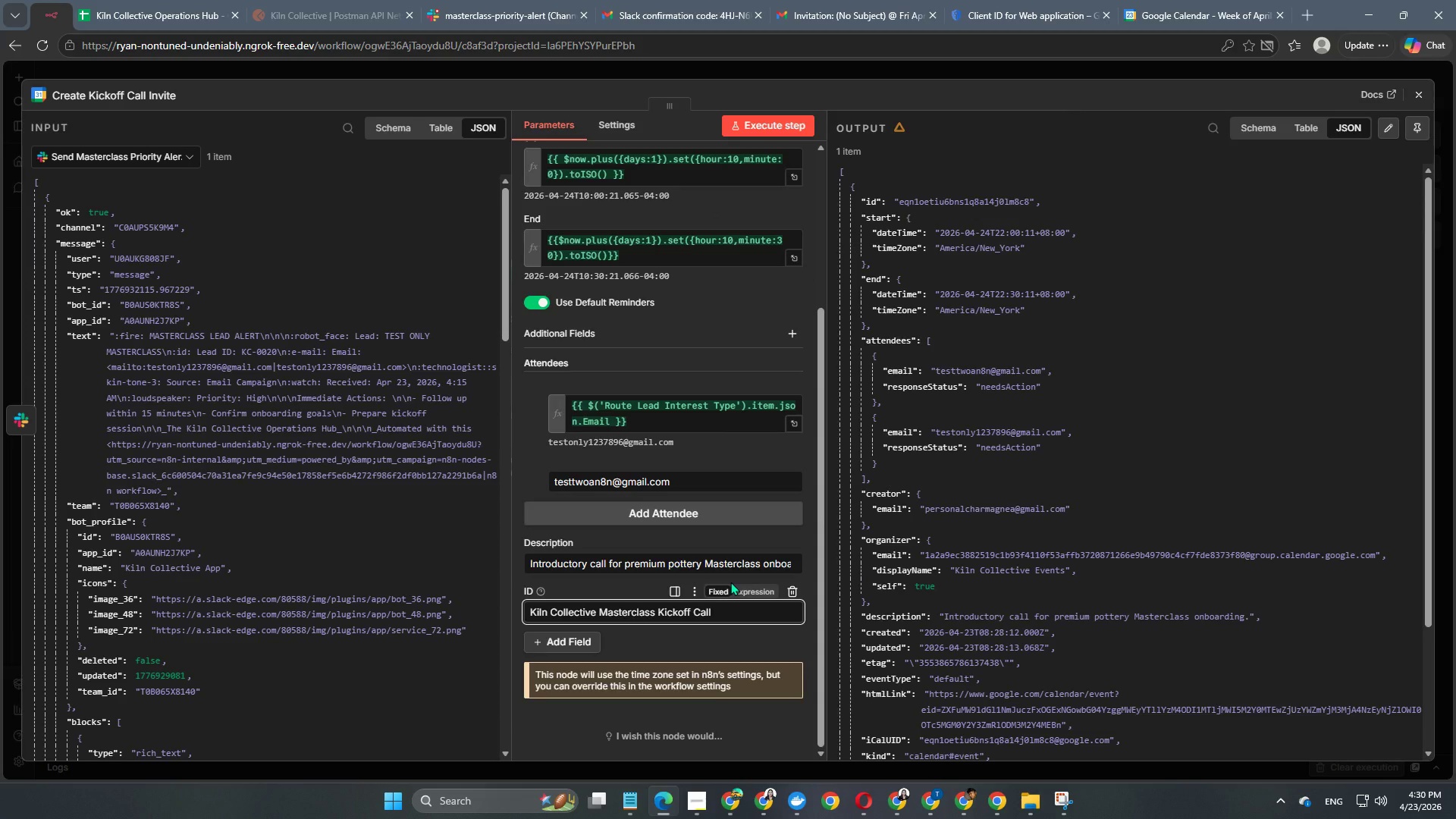 
wait(18.41)
 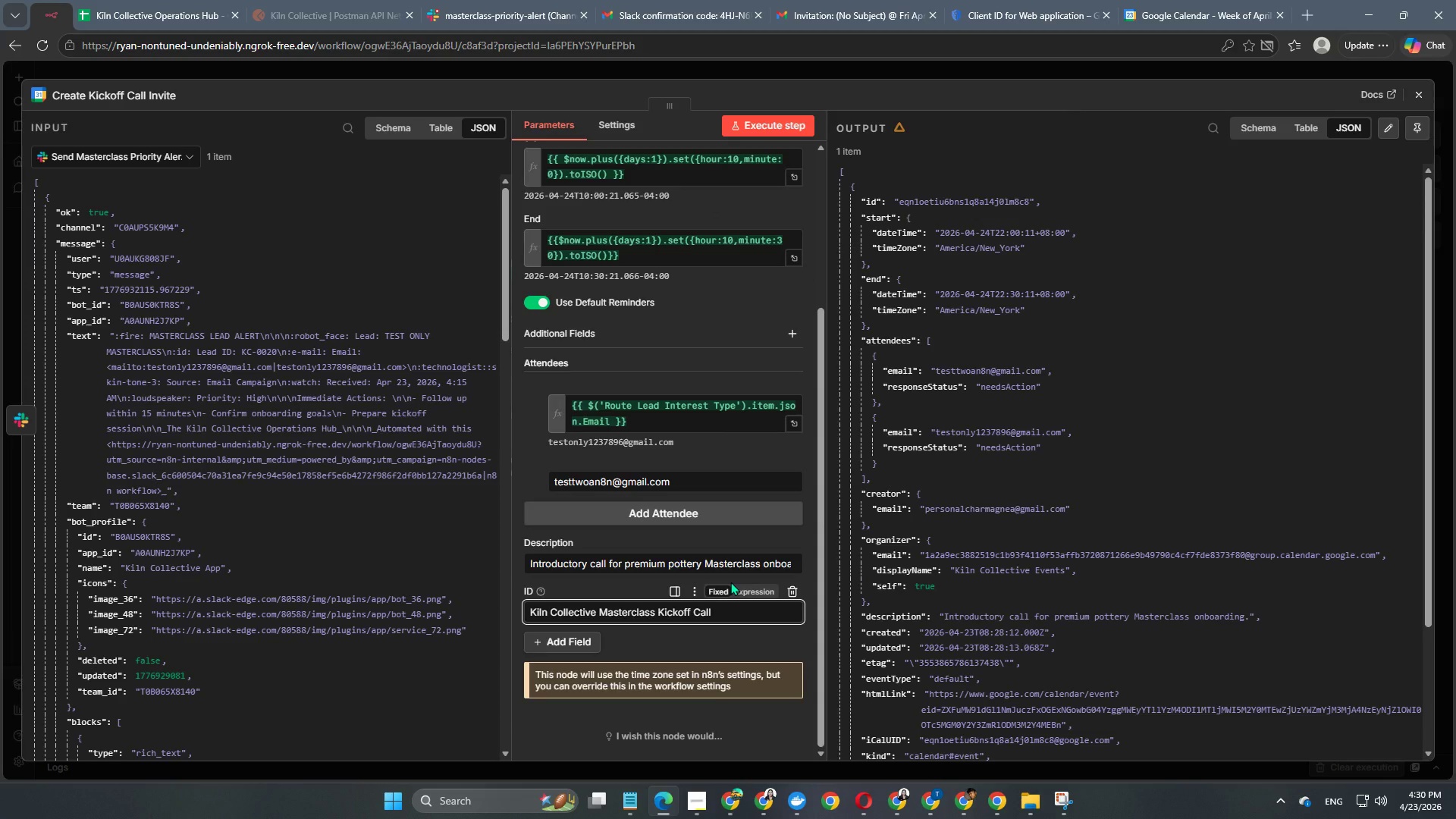 
left_click([569, 642])
 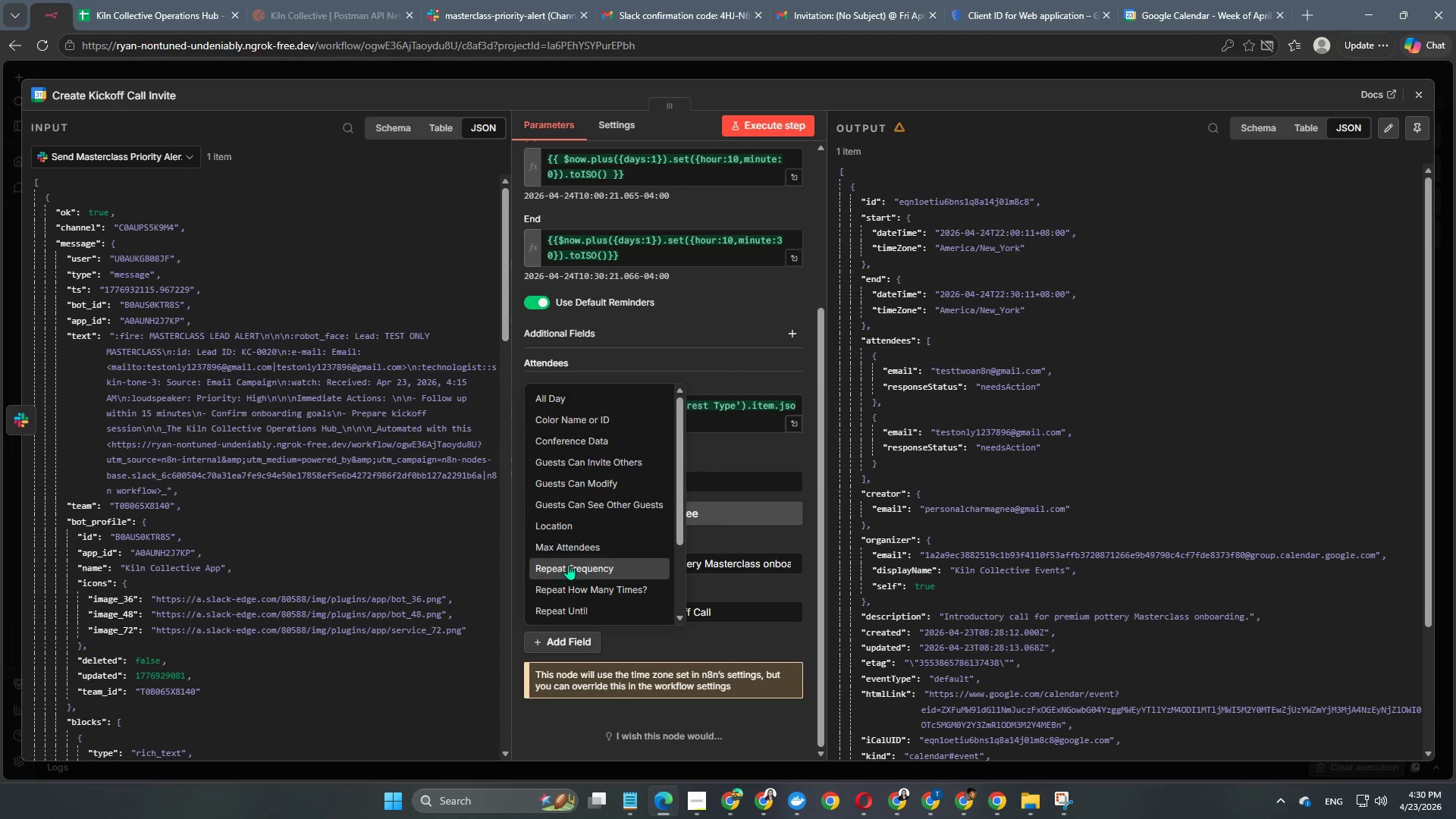 
scroll: coordinate [610, 557], scroll_direction: down, amount: 2.0
 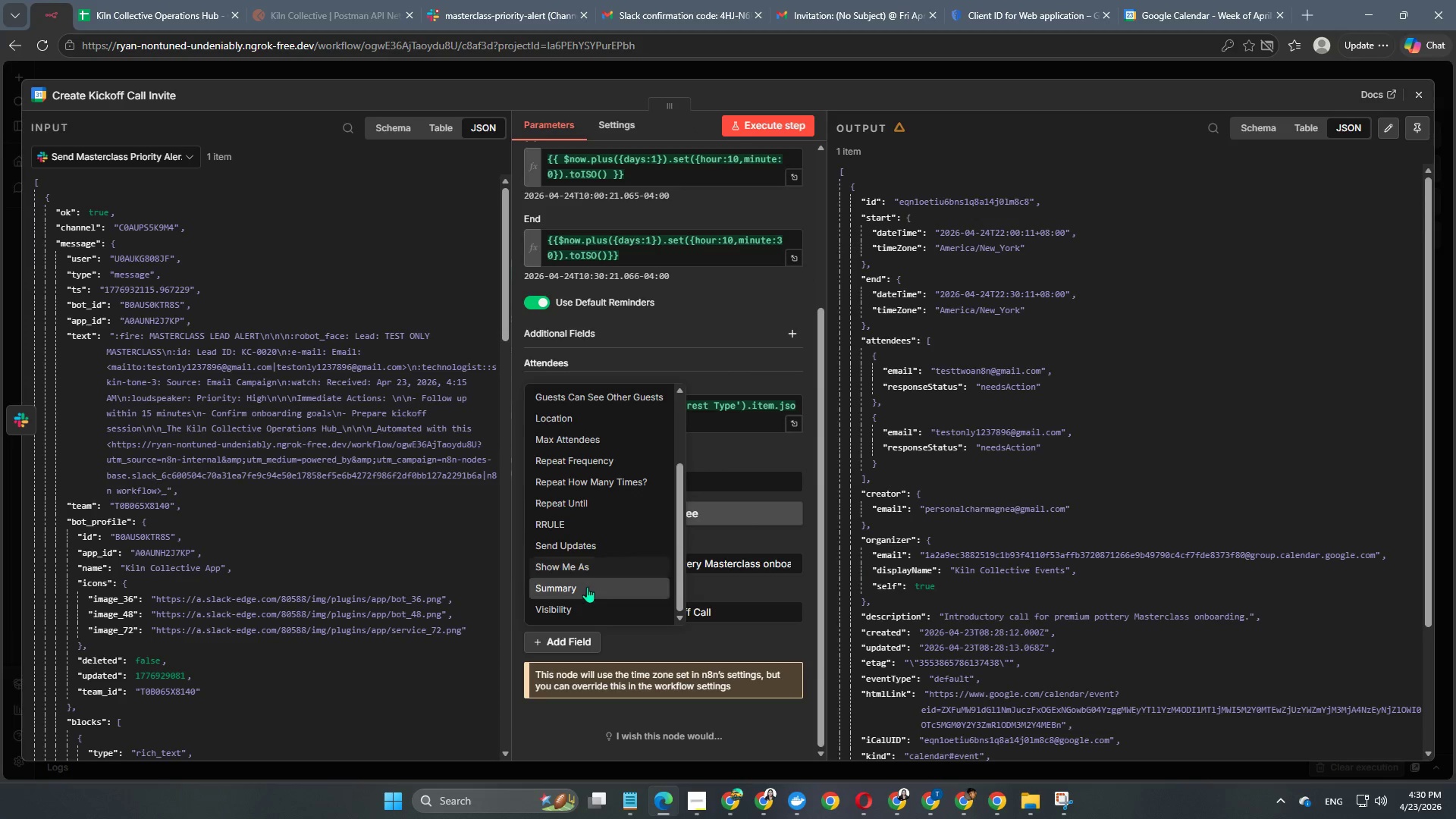 
scroll: coordinate [581, 599], scroll_direction: up, amount: 6.0
 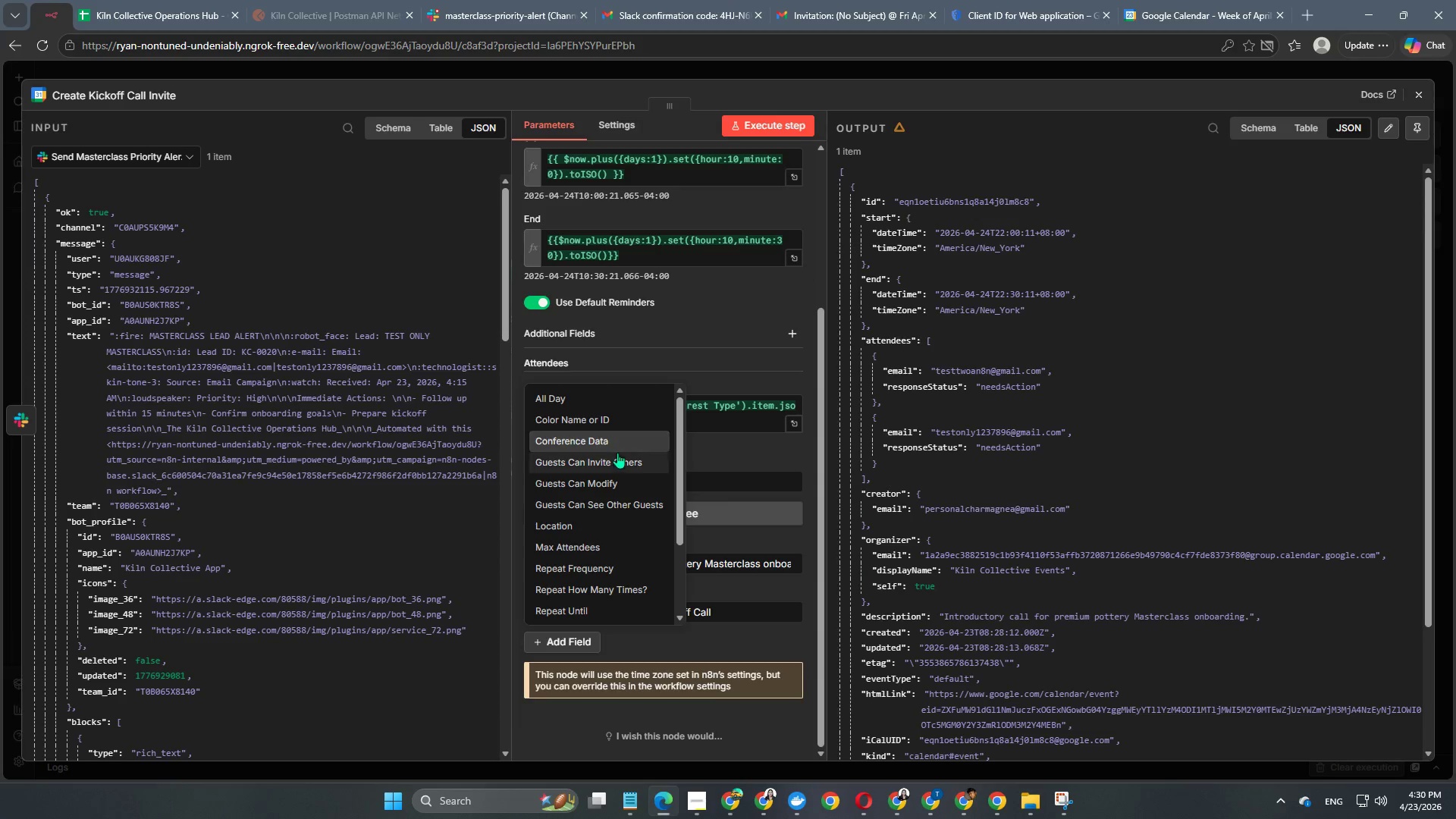 
wait(5.33)
 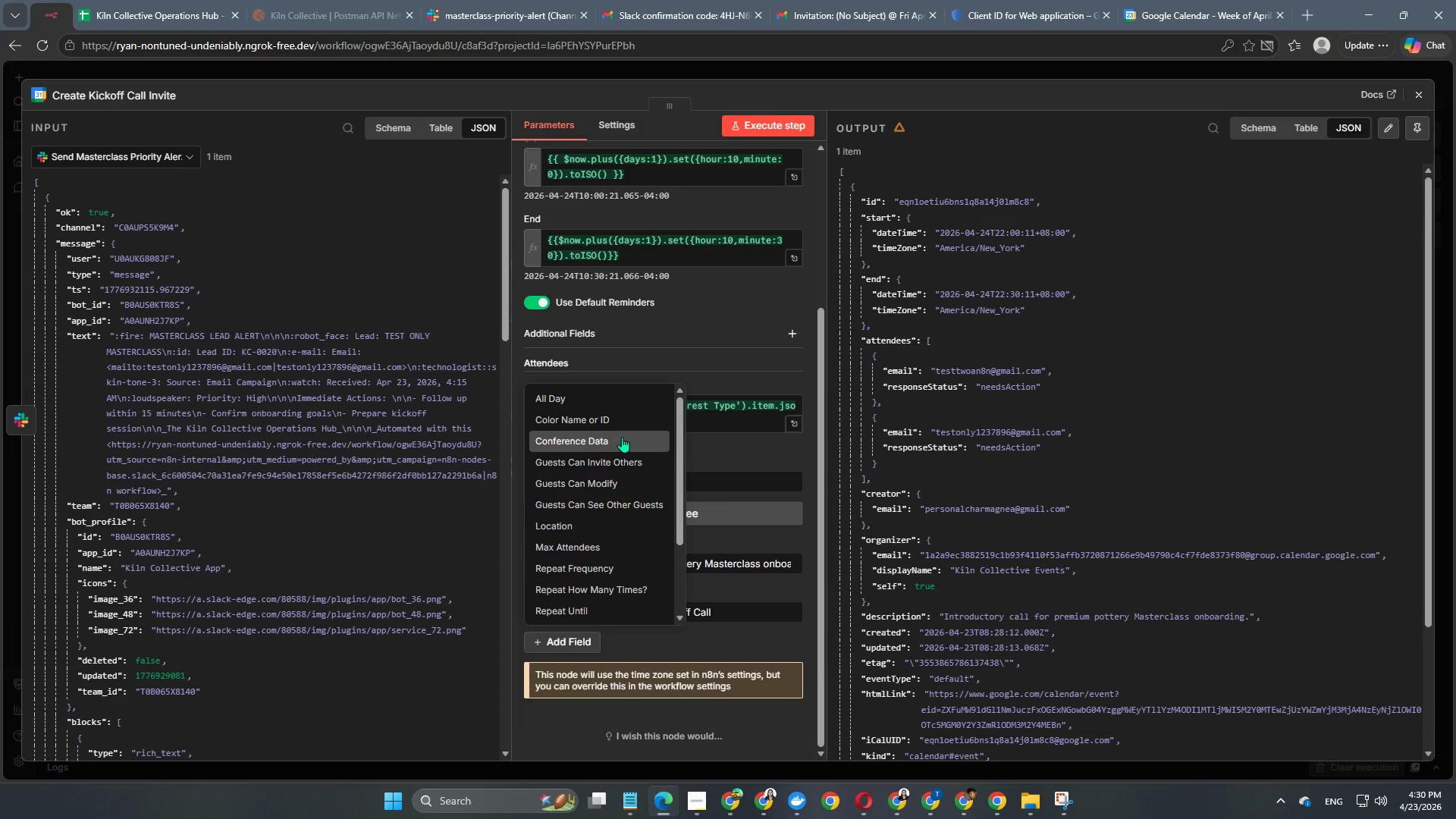 
scroll: coordinate [616, 551], scroll_direction: down, amount: 4.0
 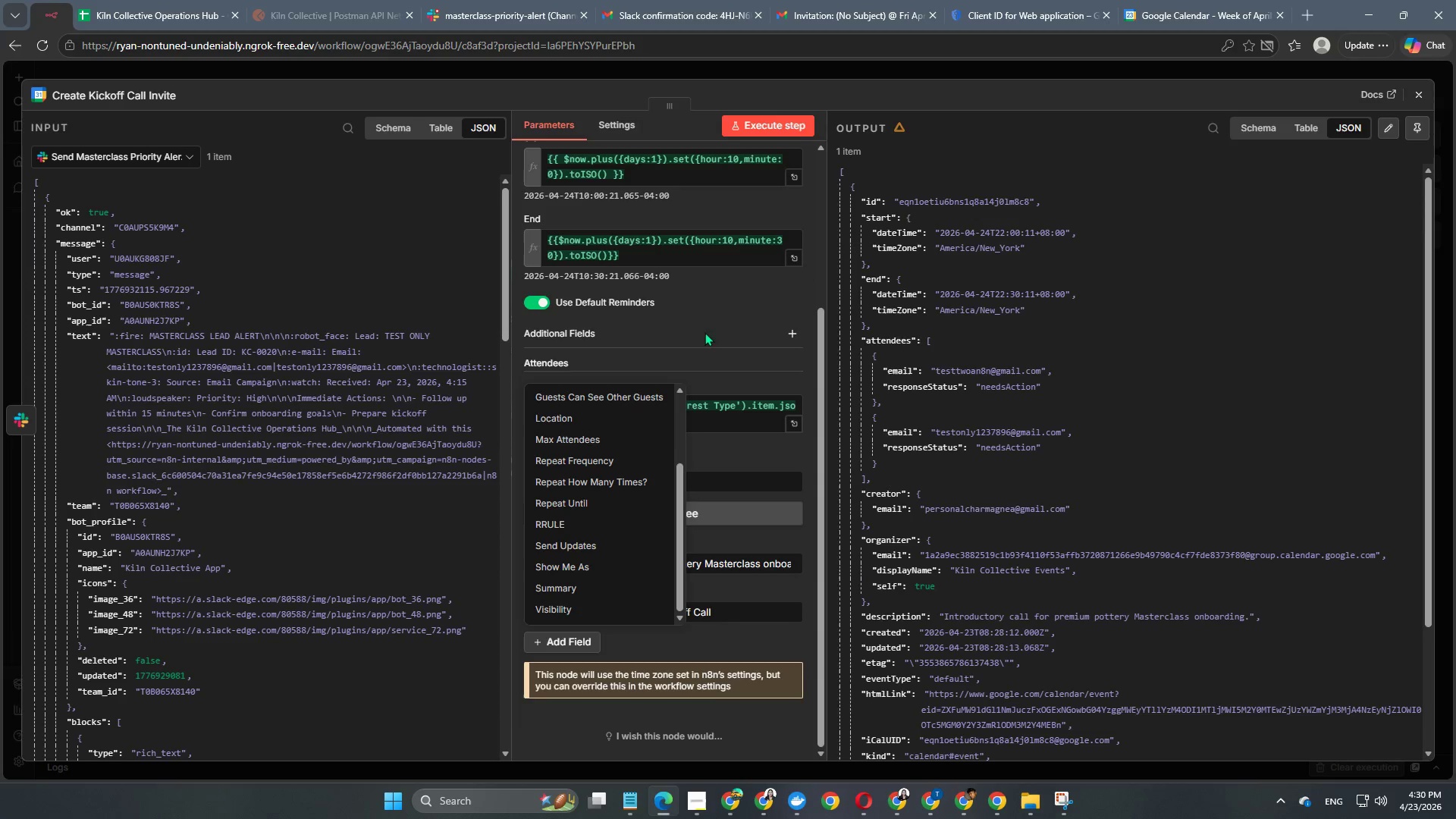 
left_click([734, 290])
 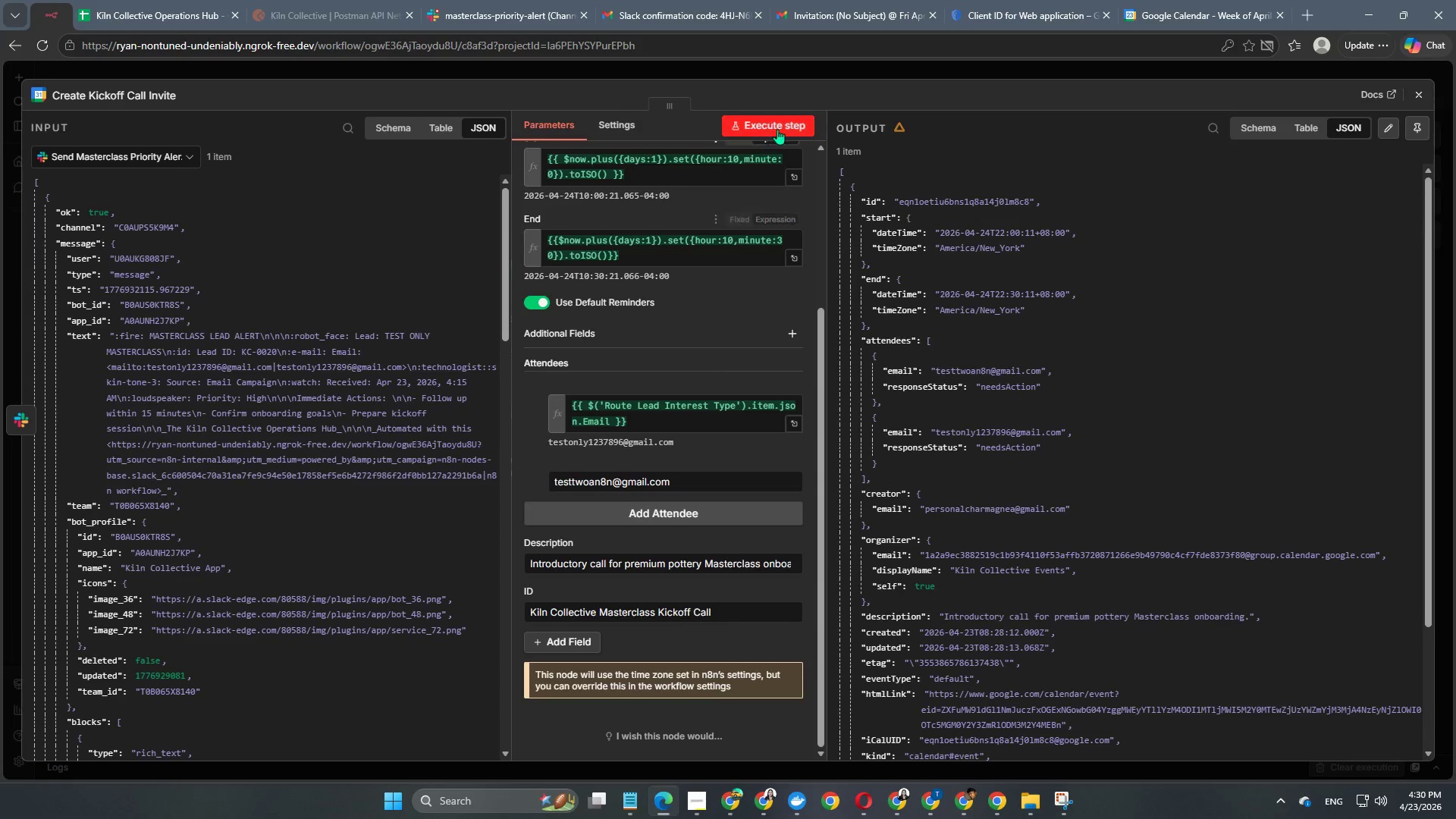 
left_click([779, 126])
 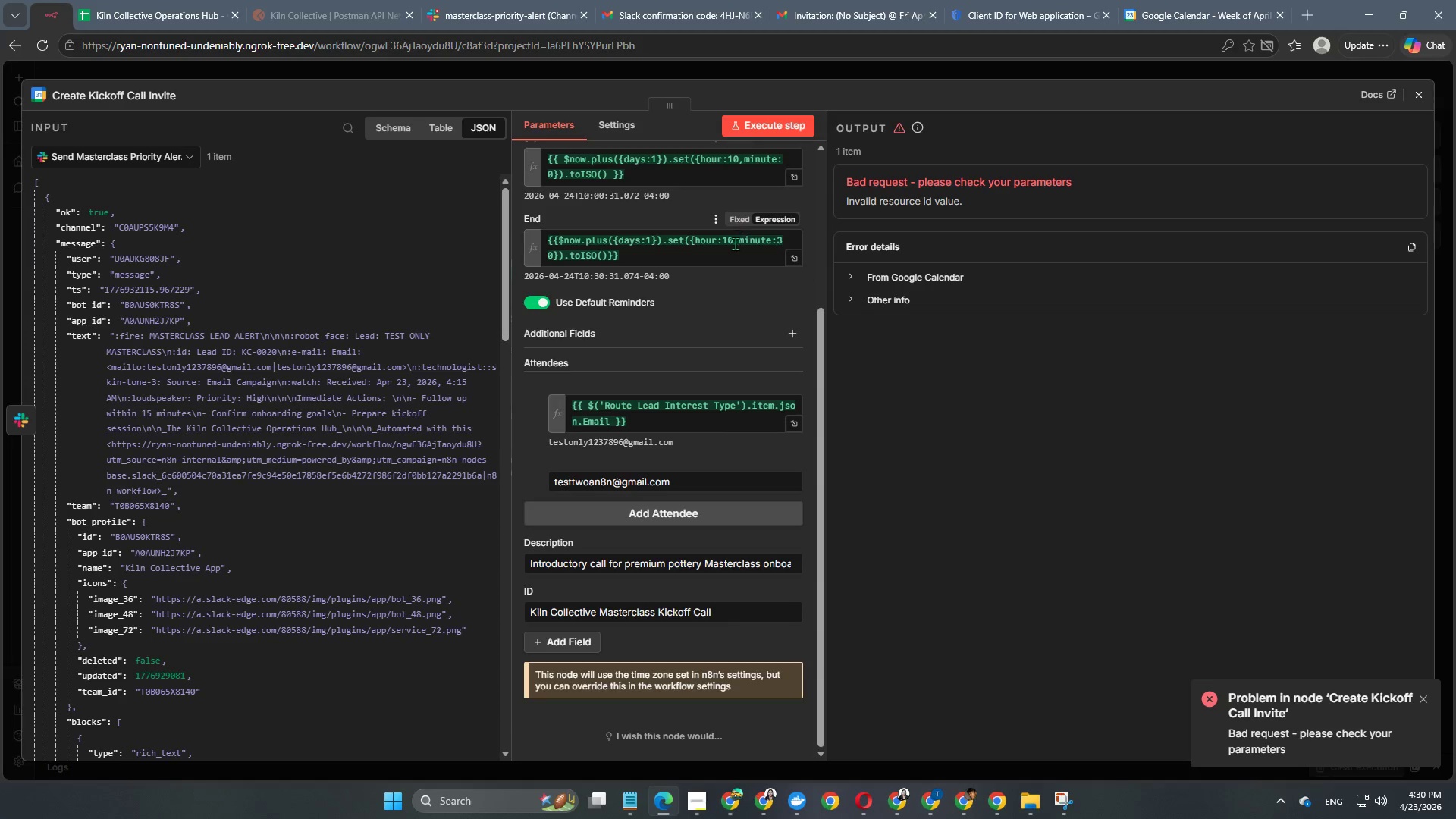 
scroll: coordinate [714, 425], scroll_direction: down, amount: 6.0
 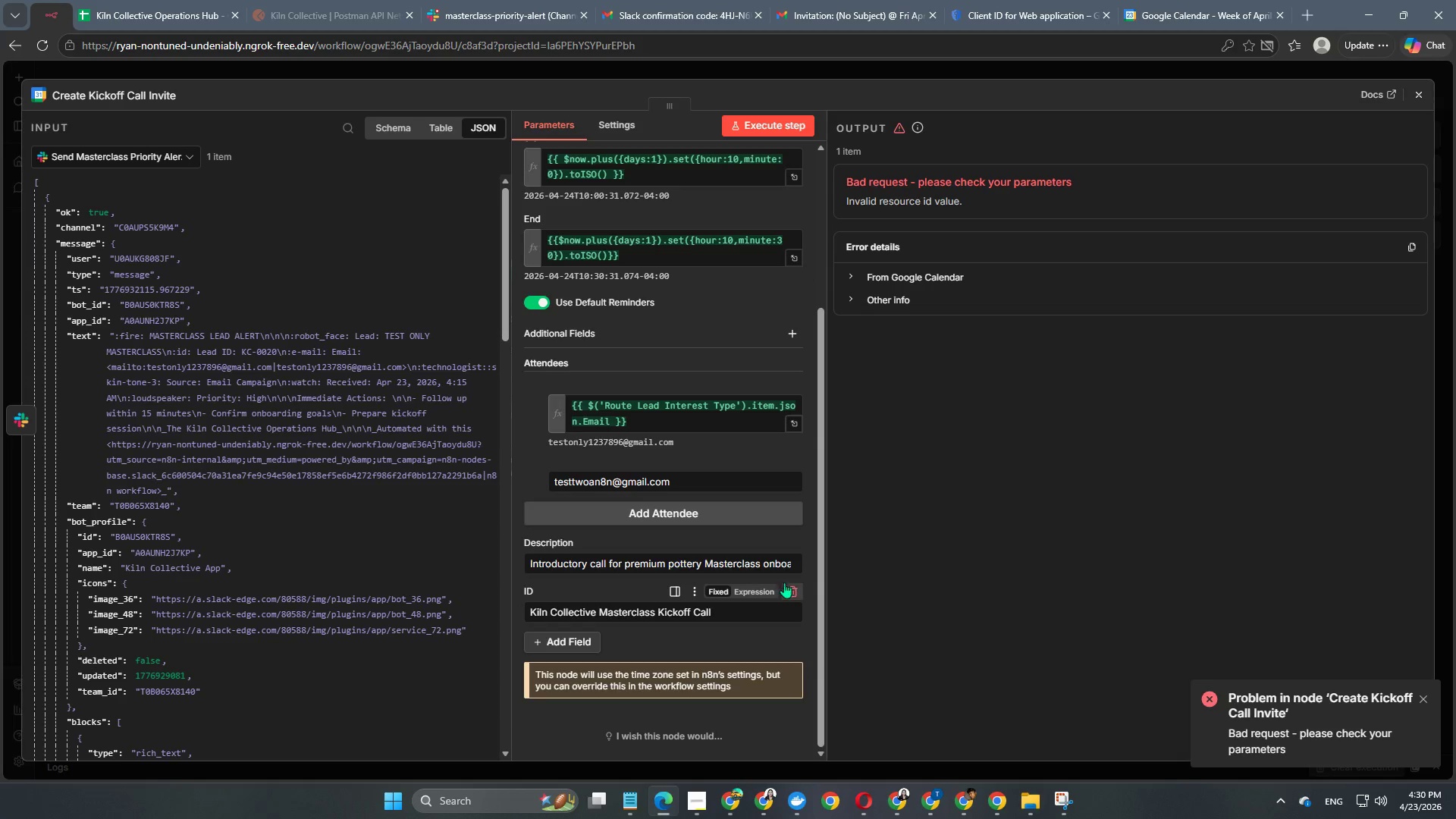 
left_click([790, 593])
 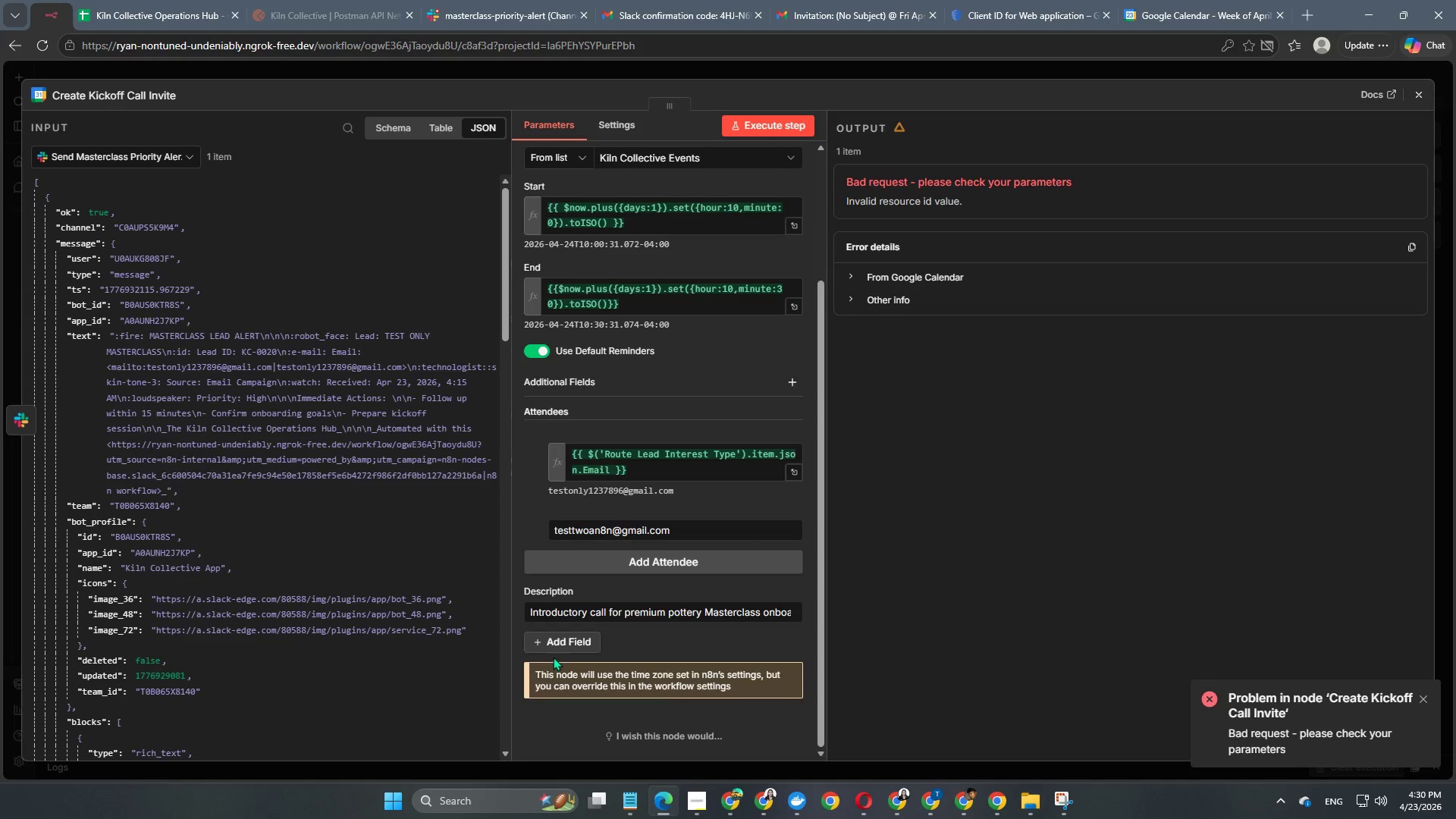 
left_click([552, 648])
 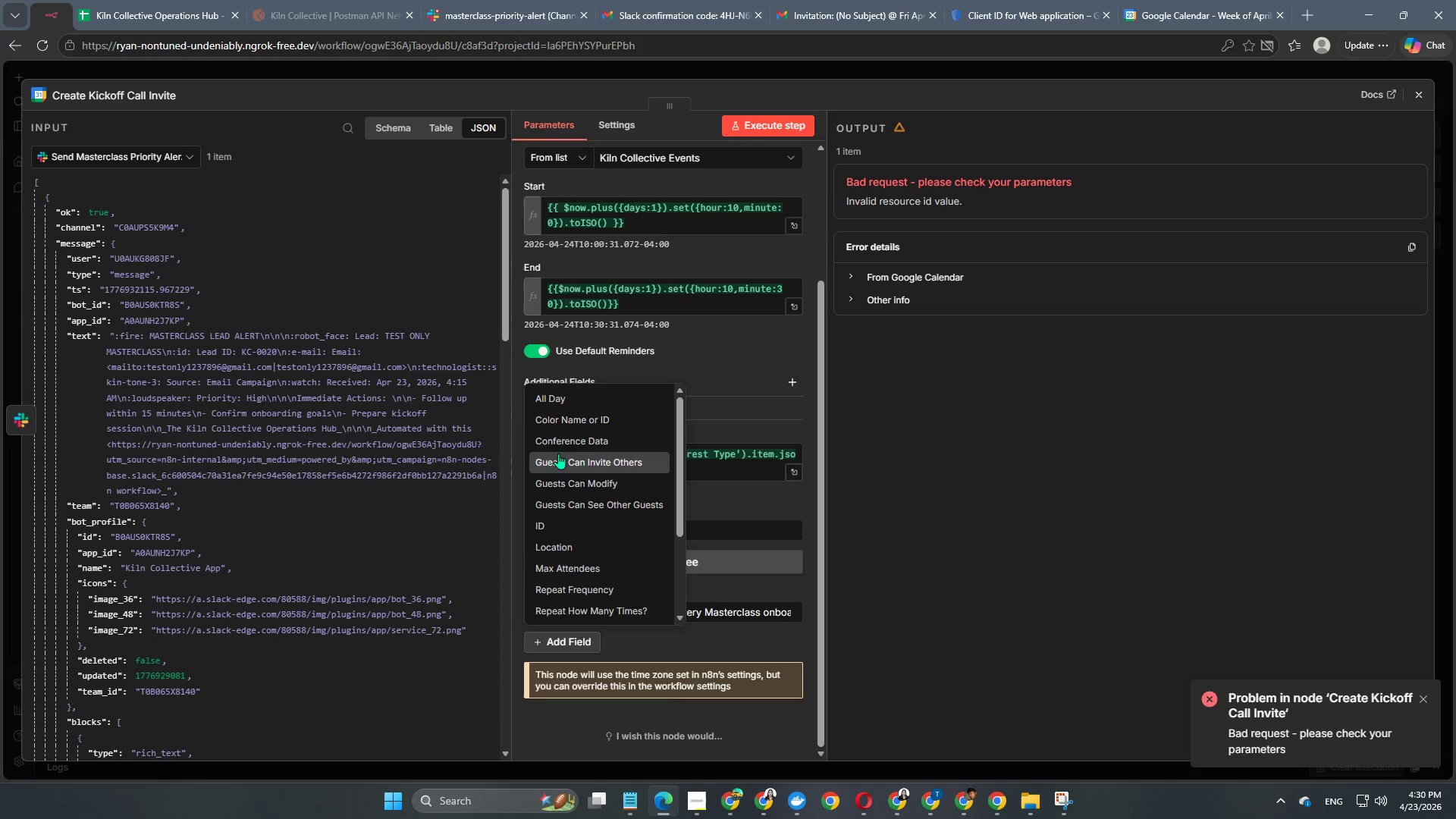 
scroll: coordinate [559, 453], scroll_direction: down, amount: 2.0
 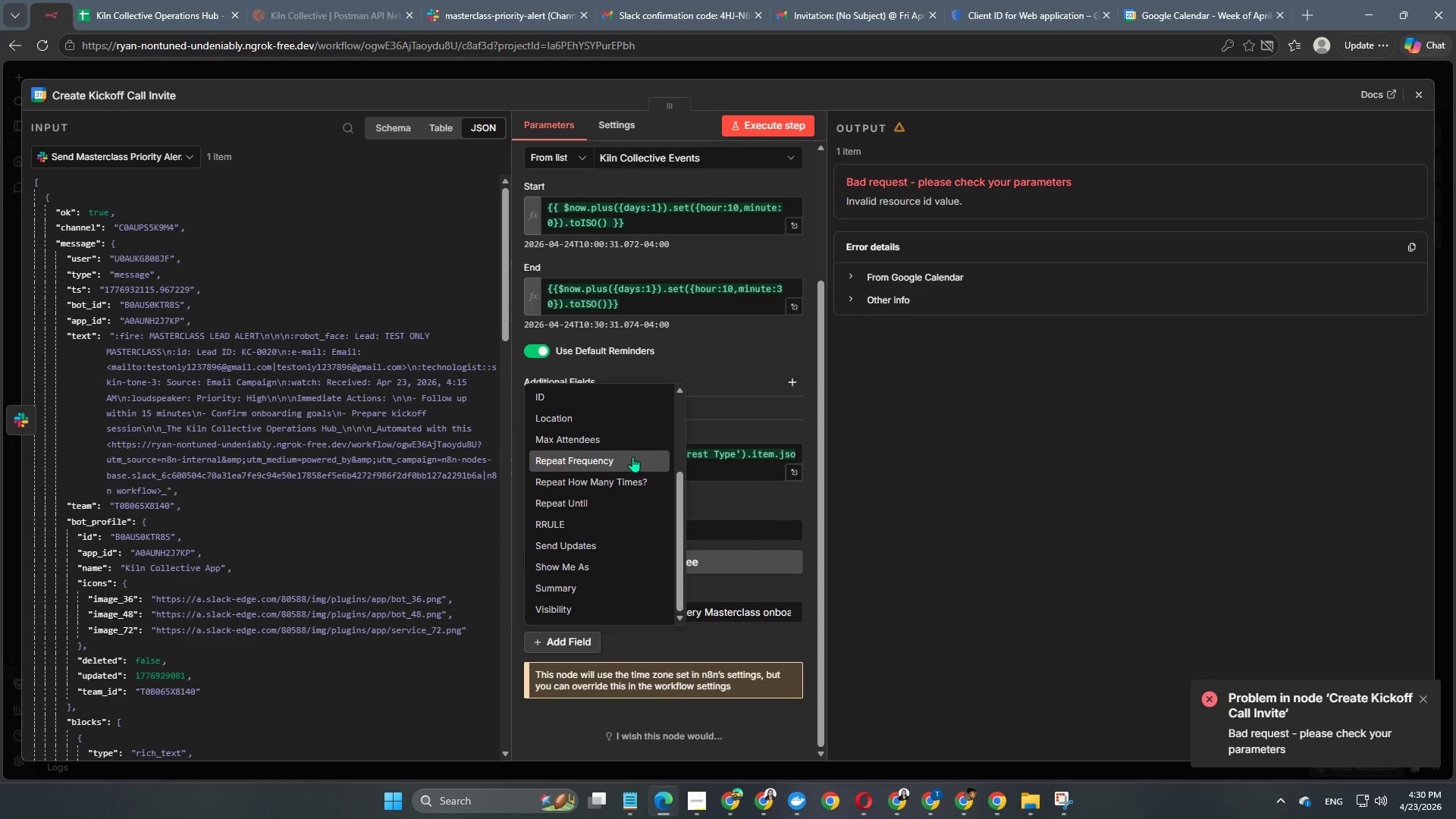 
scroll: coordinate [789, 345], scroll_direction: up, amount: 2.0
 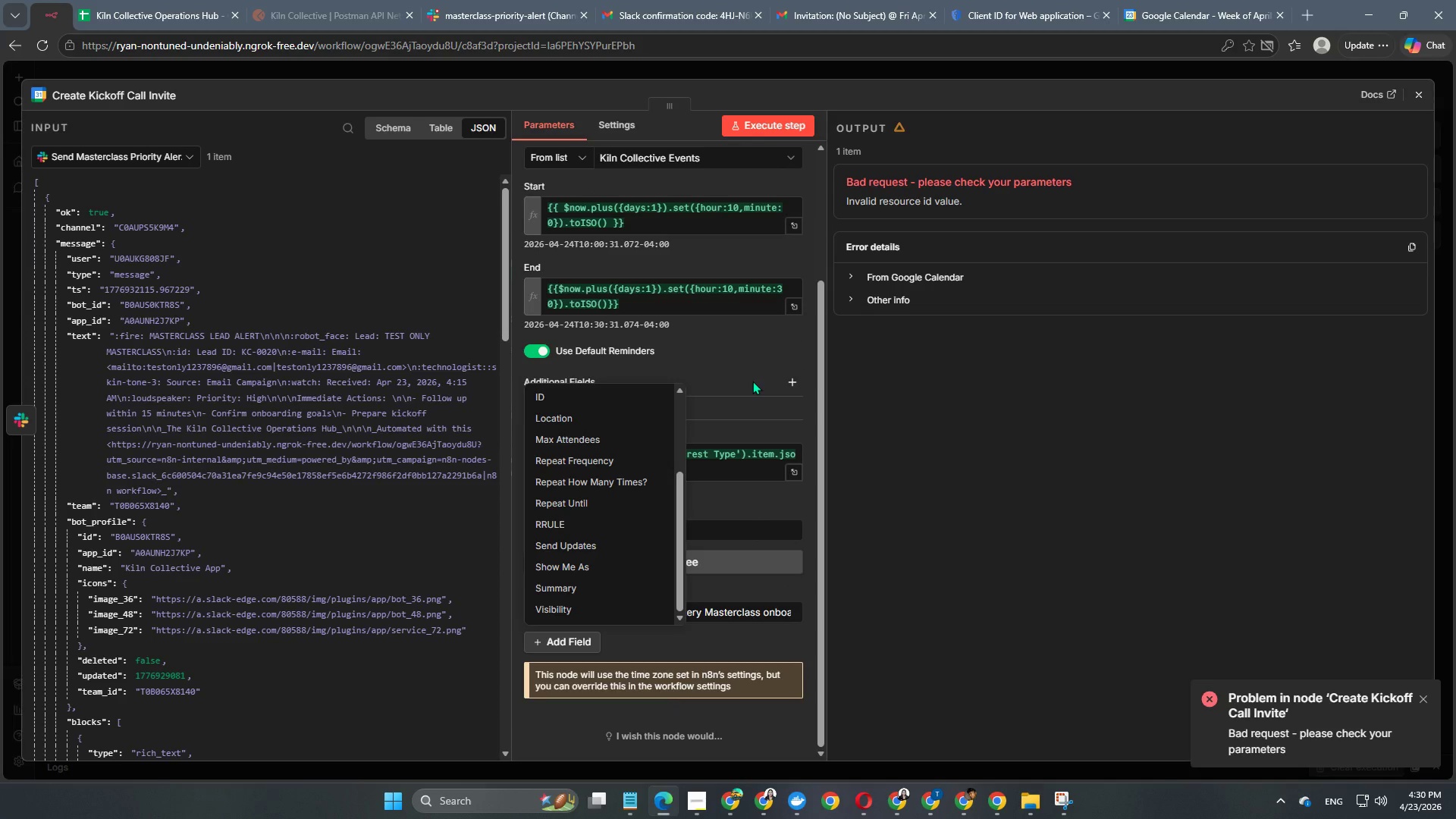 
left_click([752, 381])
 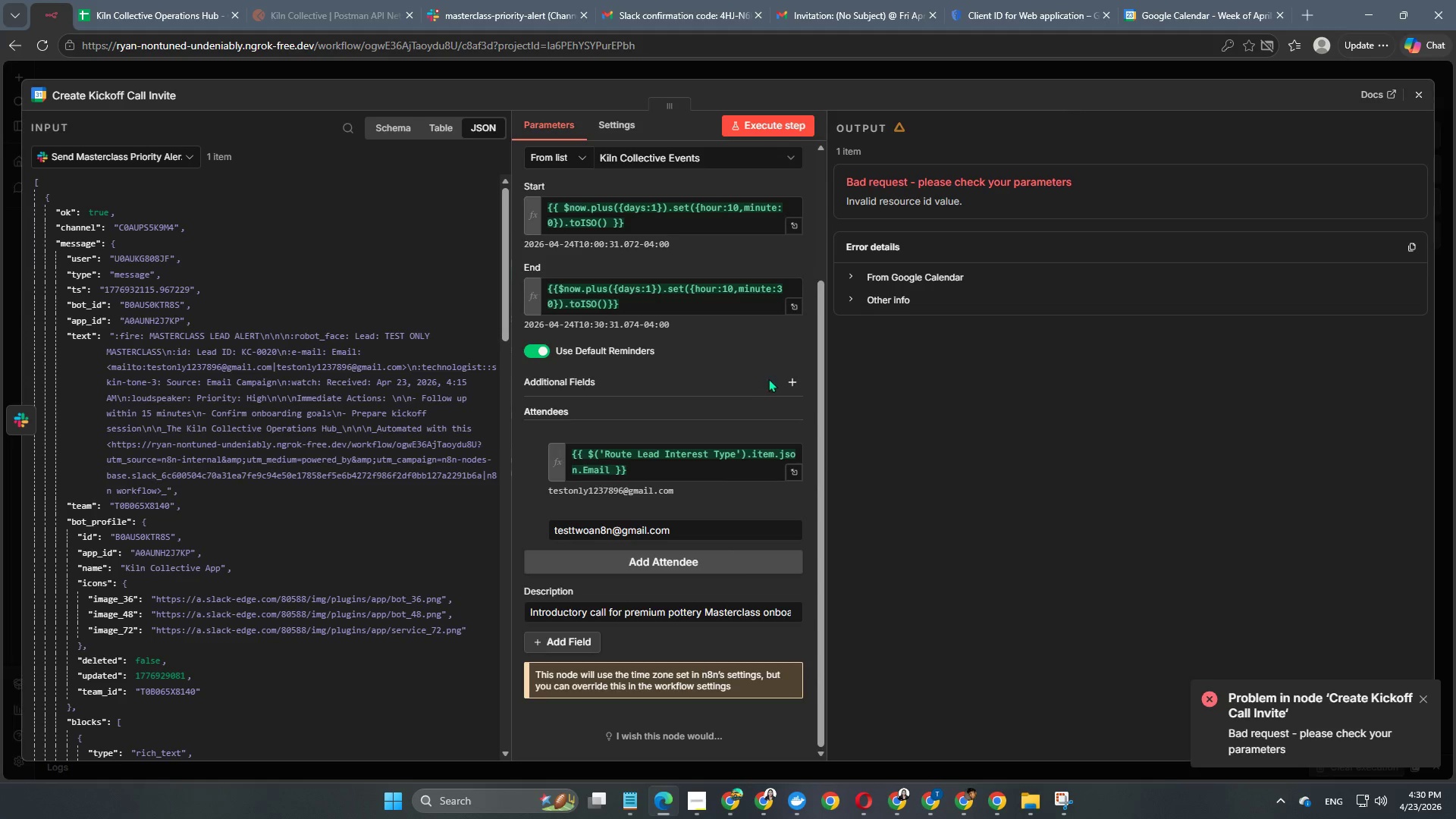 
left_click([790, 380])
 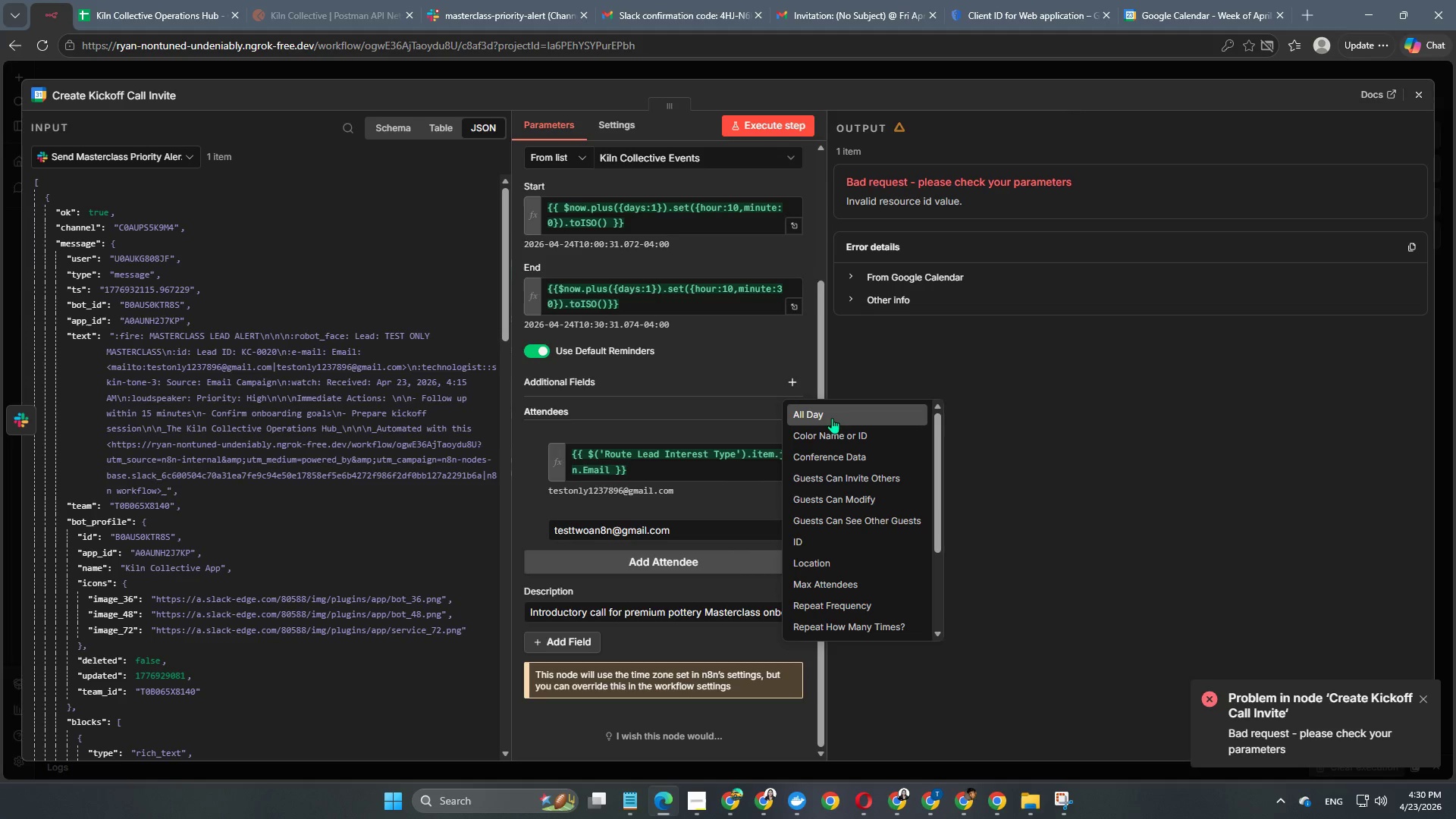 
scroll: coordinate [876, 541], scroll_direction: down, amount: 5.0
 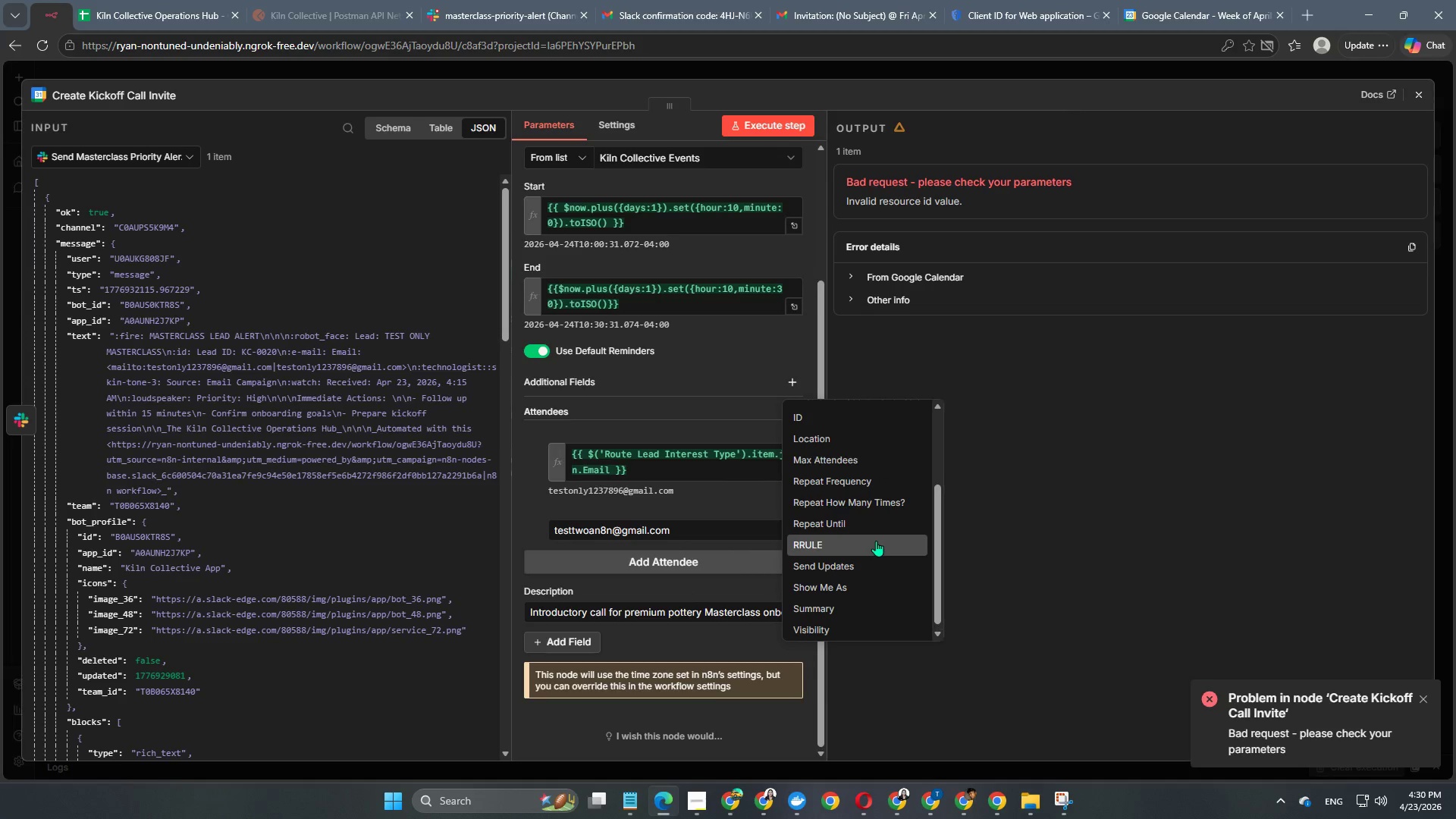 
scroll: coordinate [876, 541], scroll_direction: up, amount: 1.0
 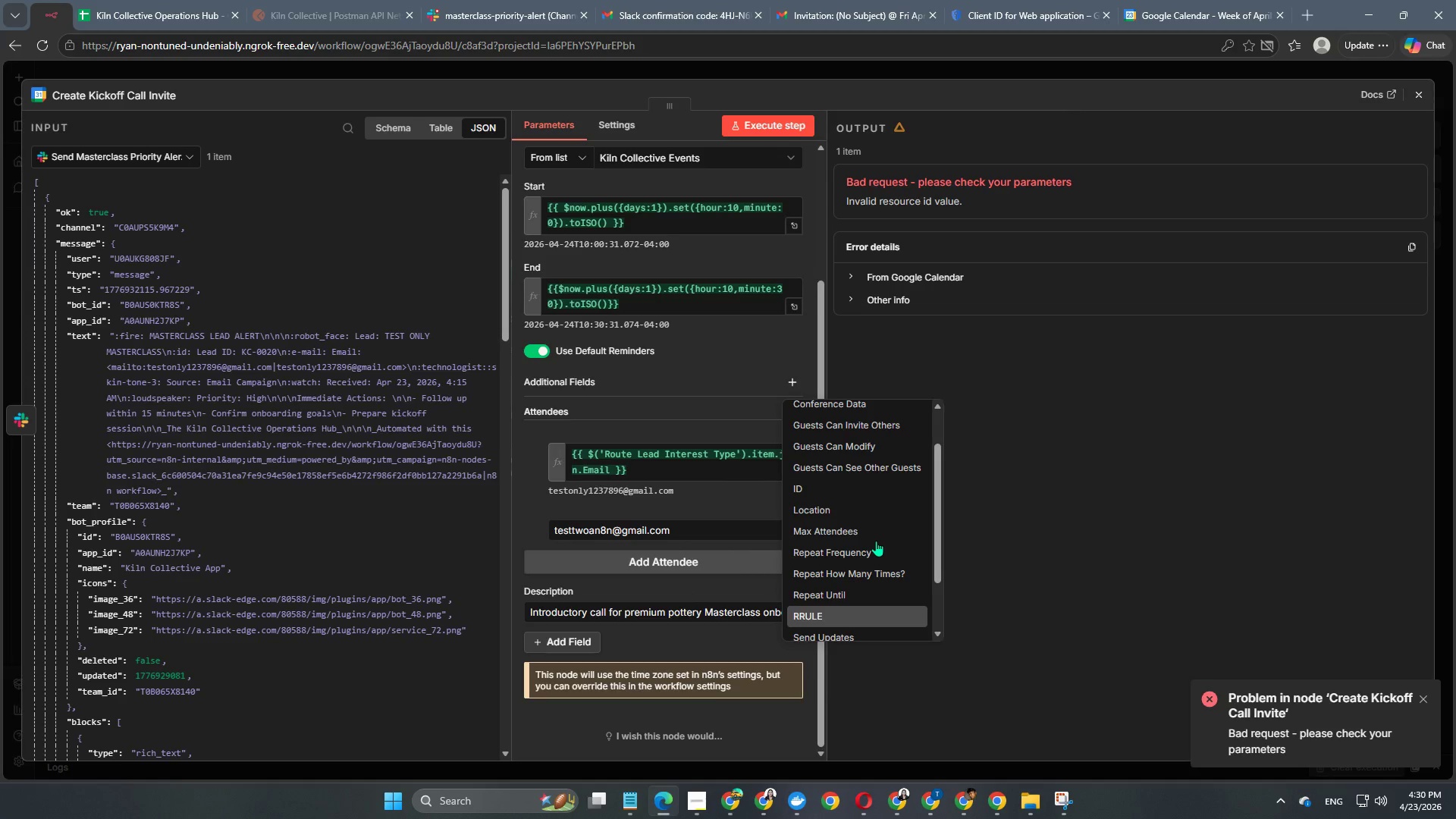 
scroll: coordinate [876, 541], scroll_direction: none, amount: 0.0
 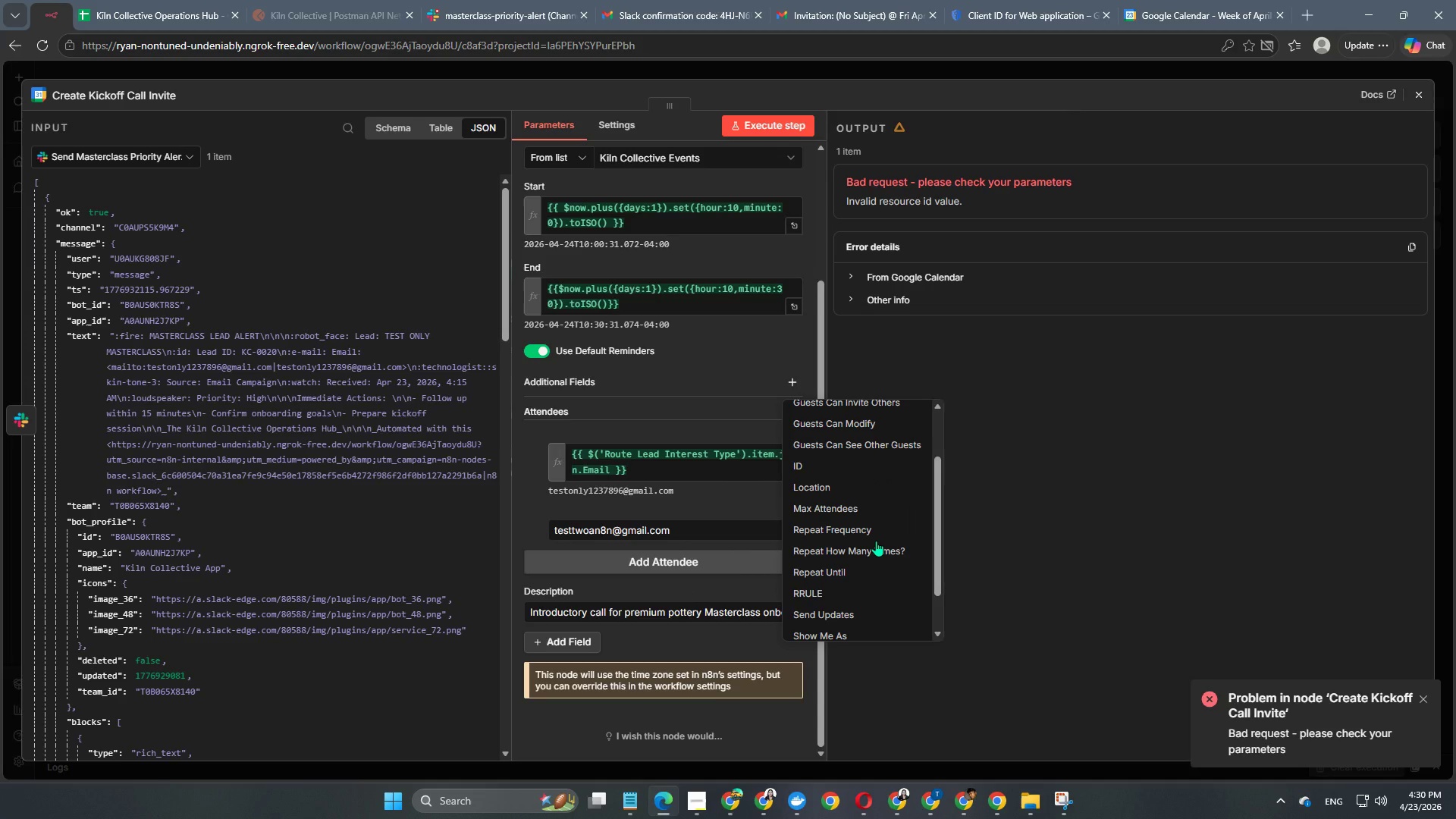 
scroll: coordinate [876, 541], scroll_direction: up, amount: 1.0
 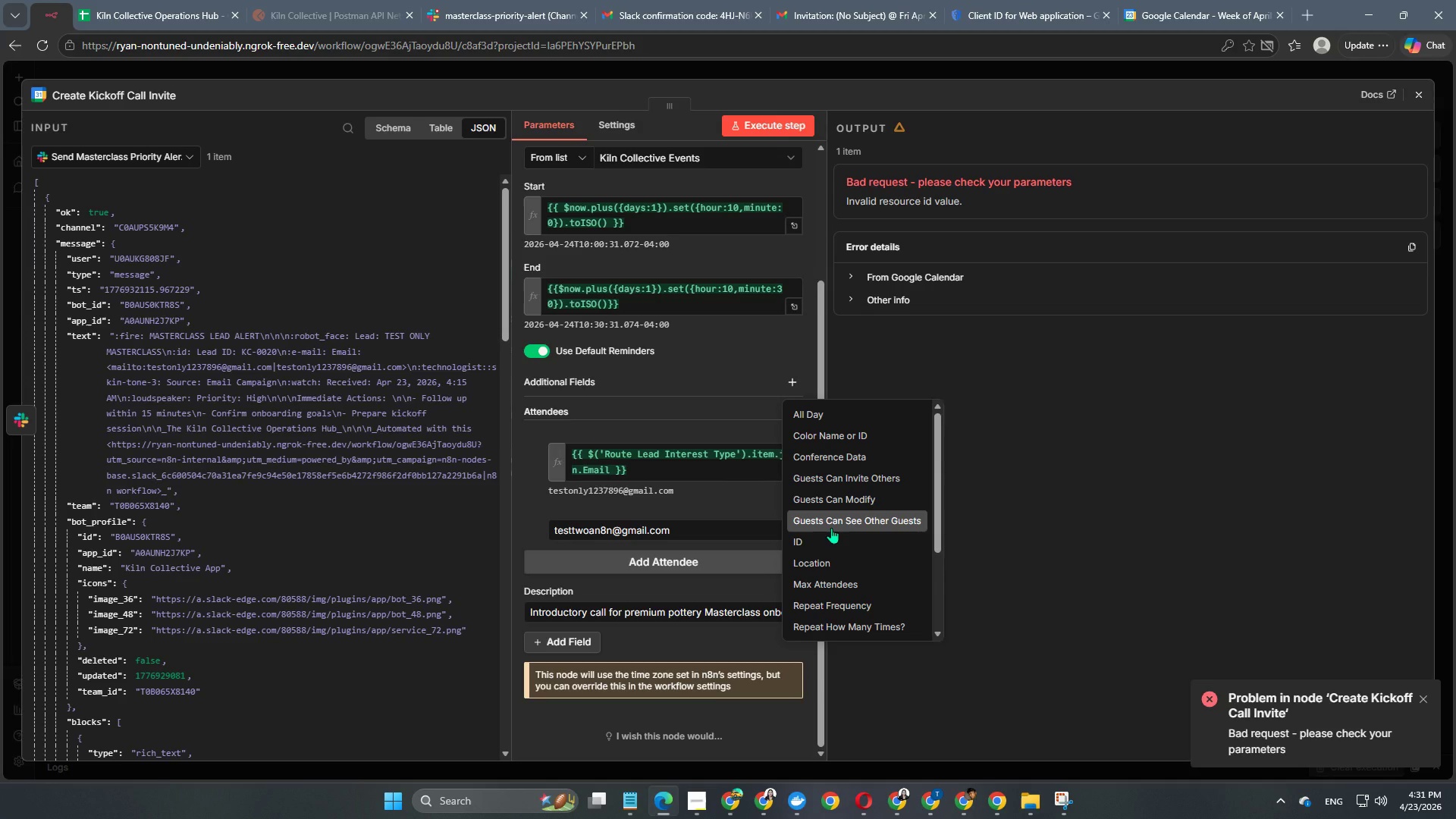 
wait(13.23)
 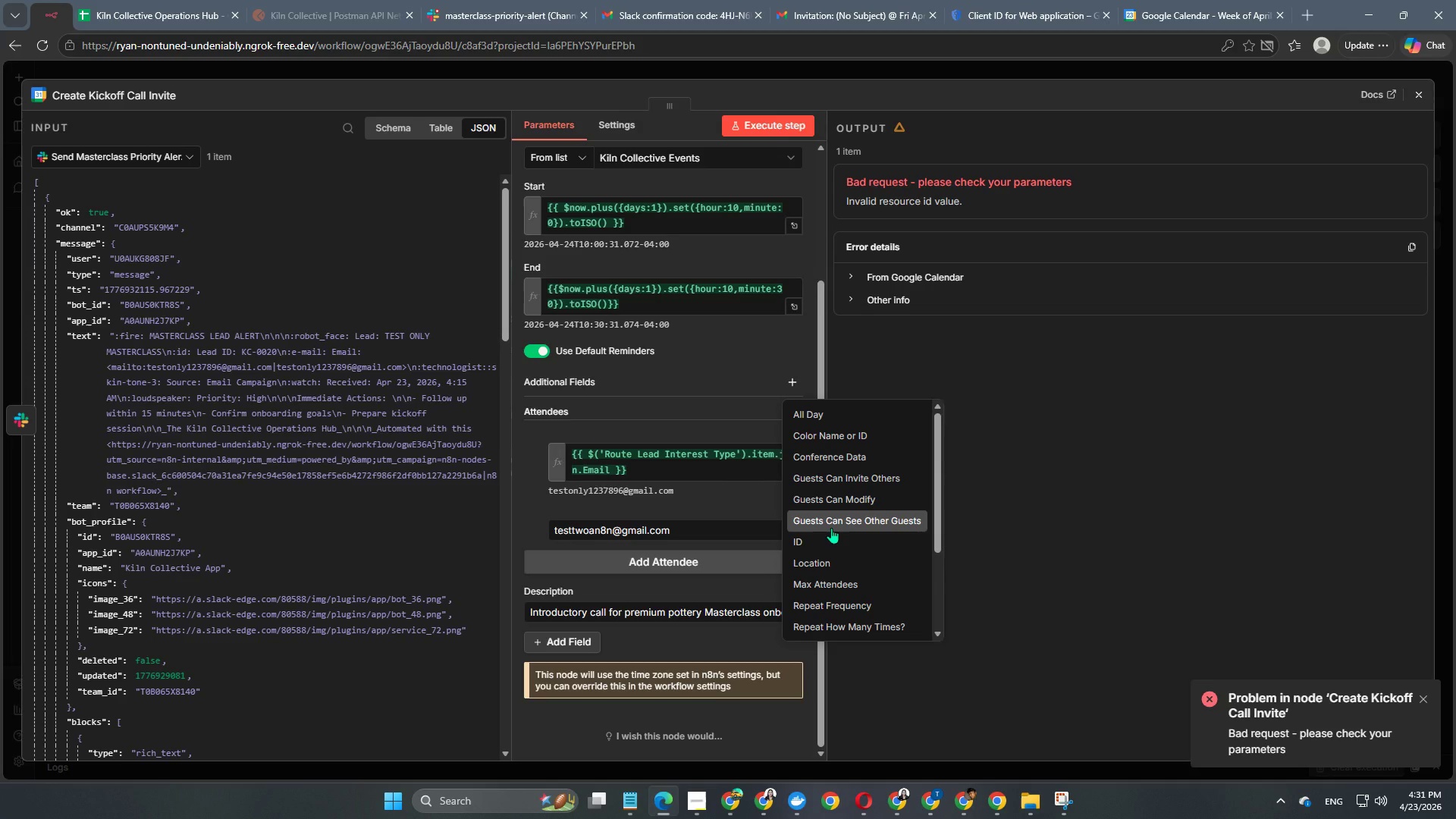 
left_click([840, 439])
 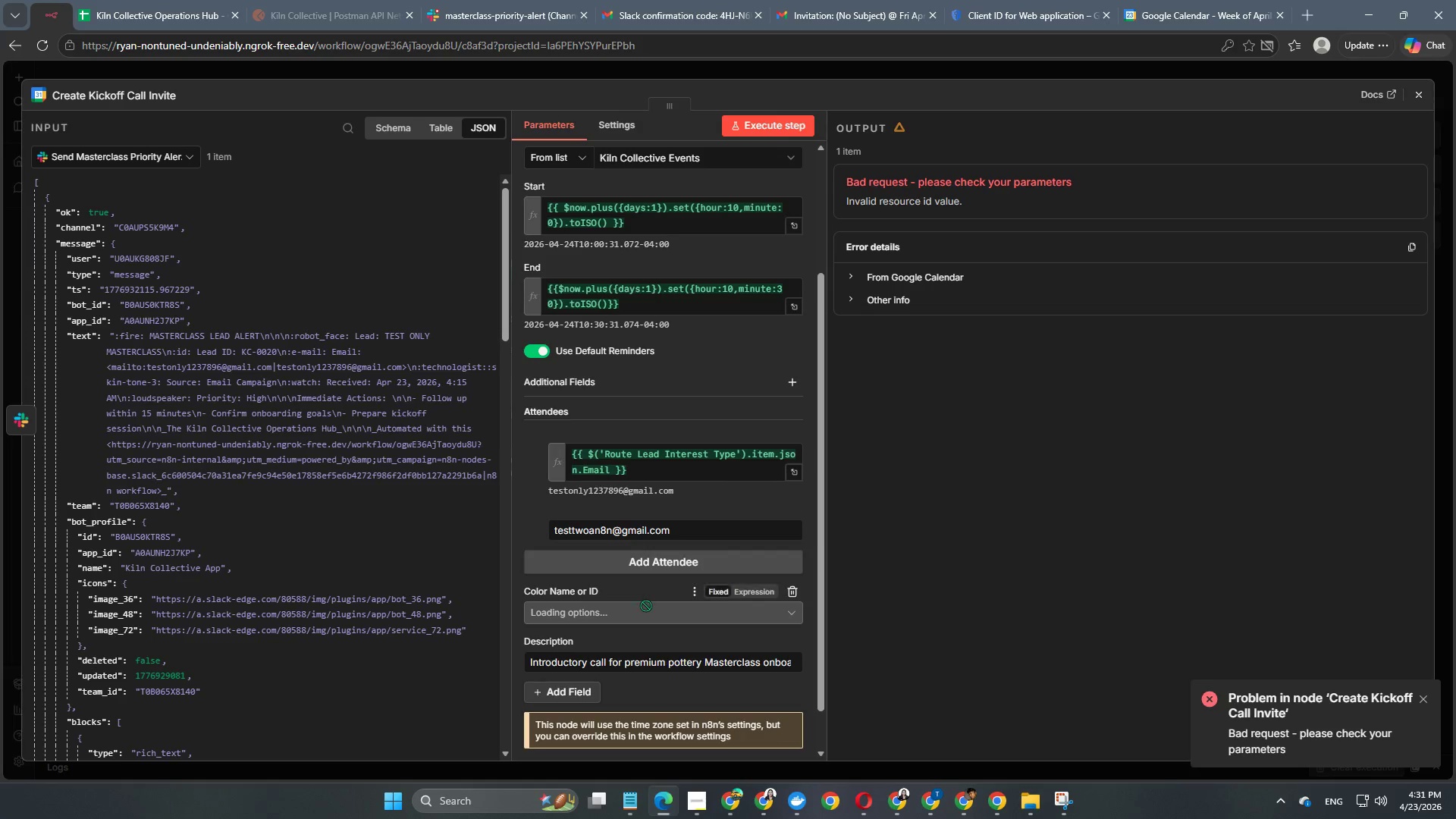 
scroll: coordinate [646, 605], scroll_direction: down, amount: 1.0
 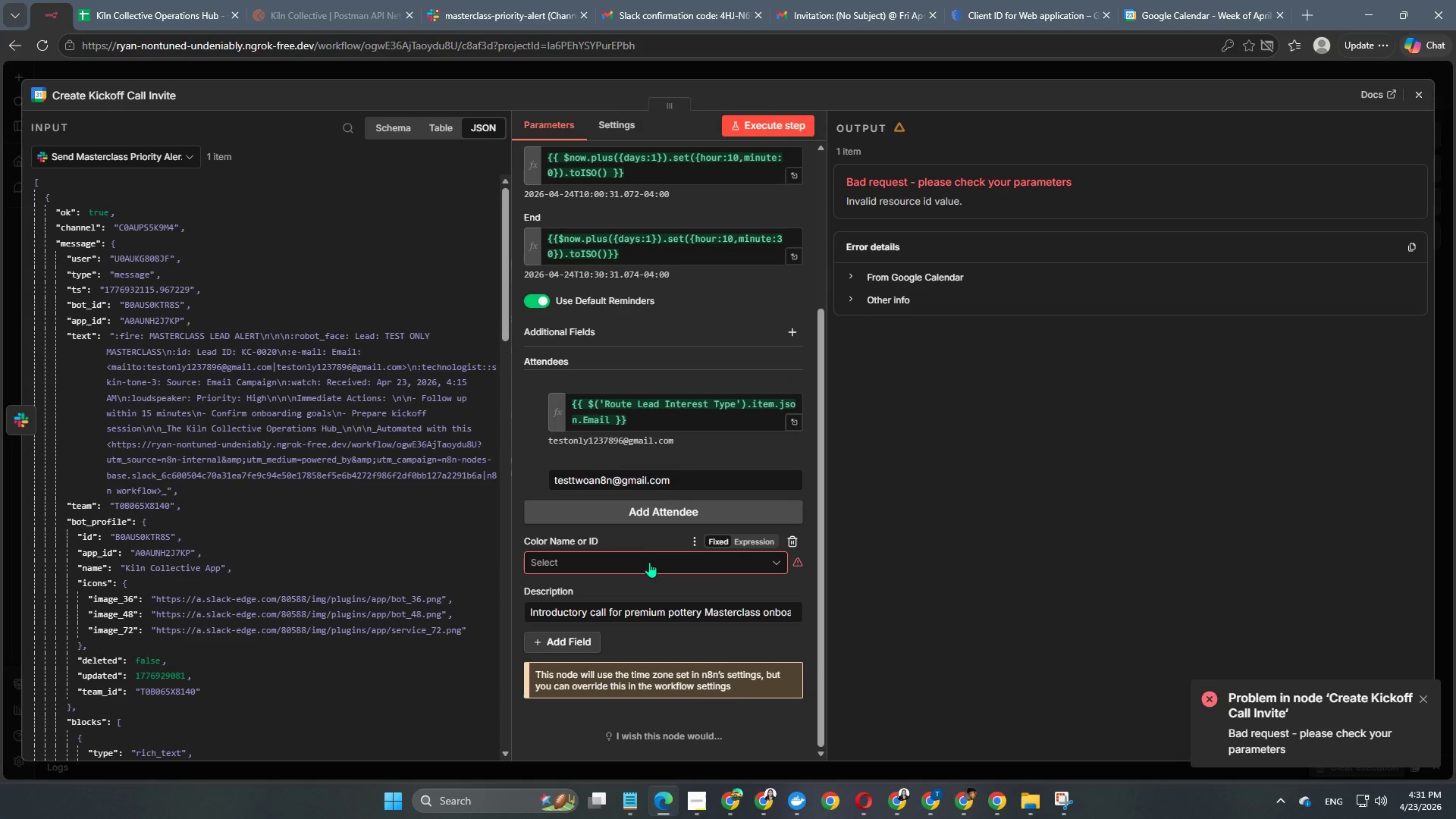 
double_click([649, 563])
 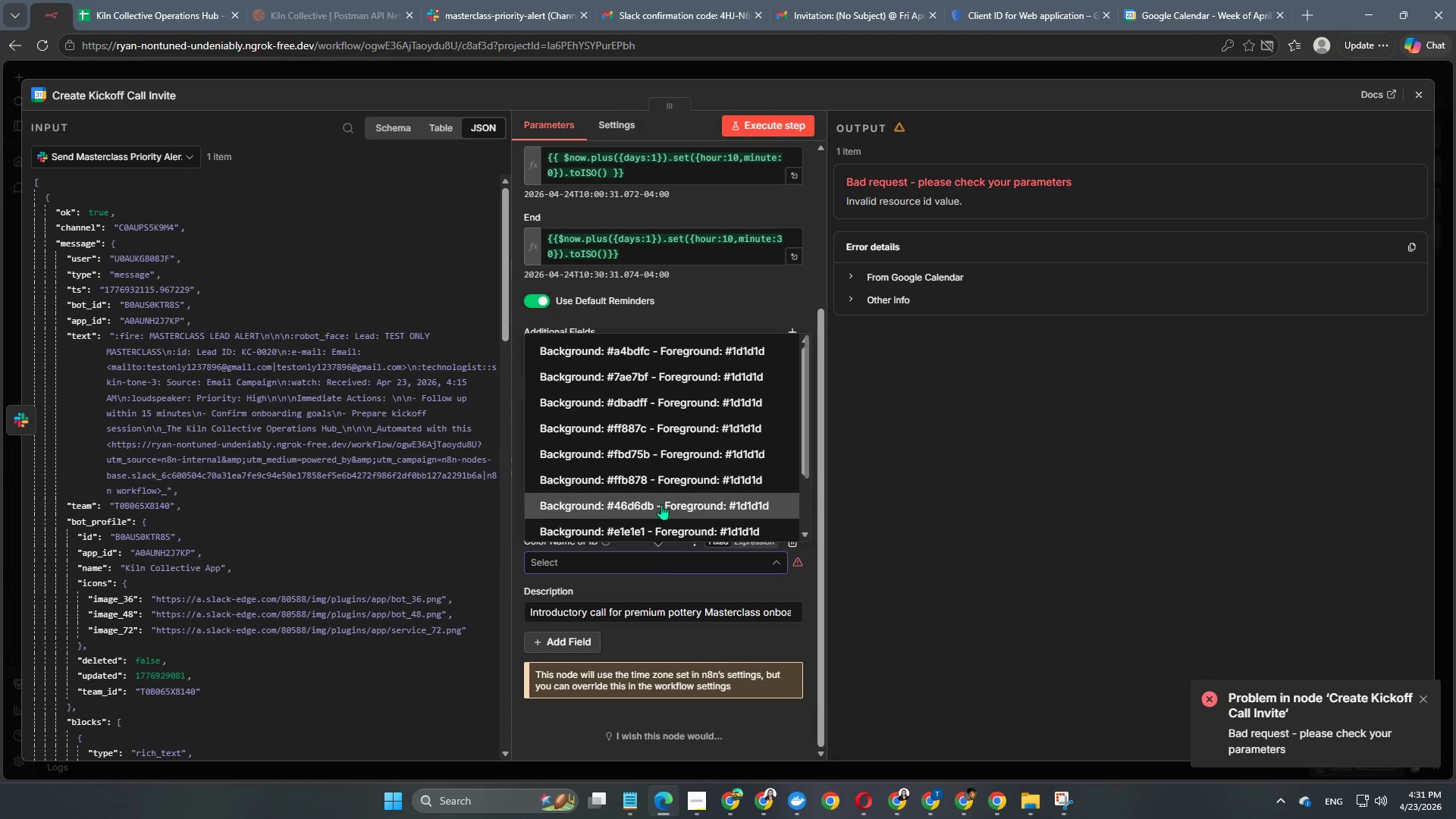 
scroll: coordinate [661, 504], scroll_direction: down, amount: 6.0
 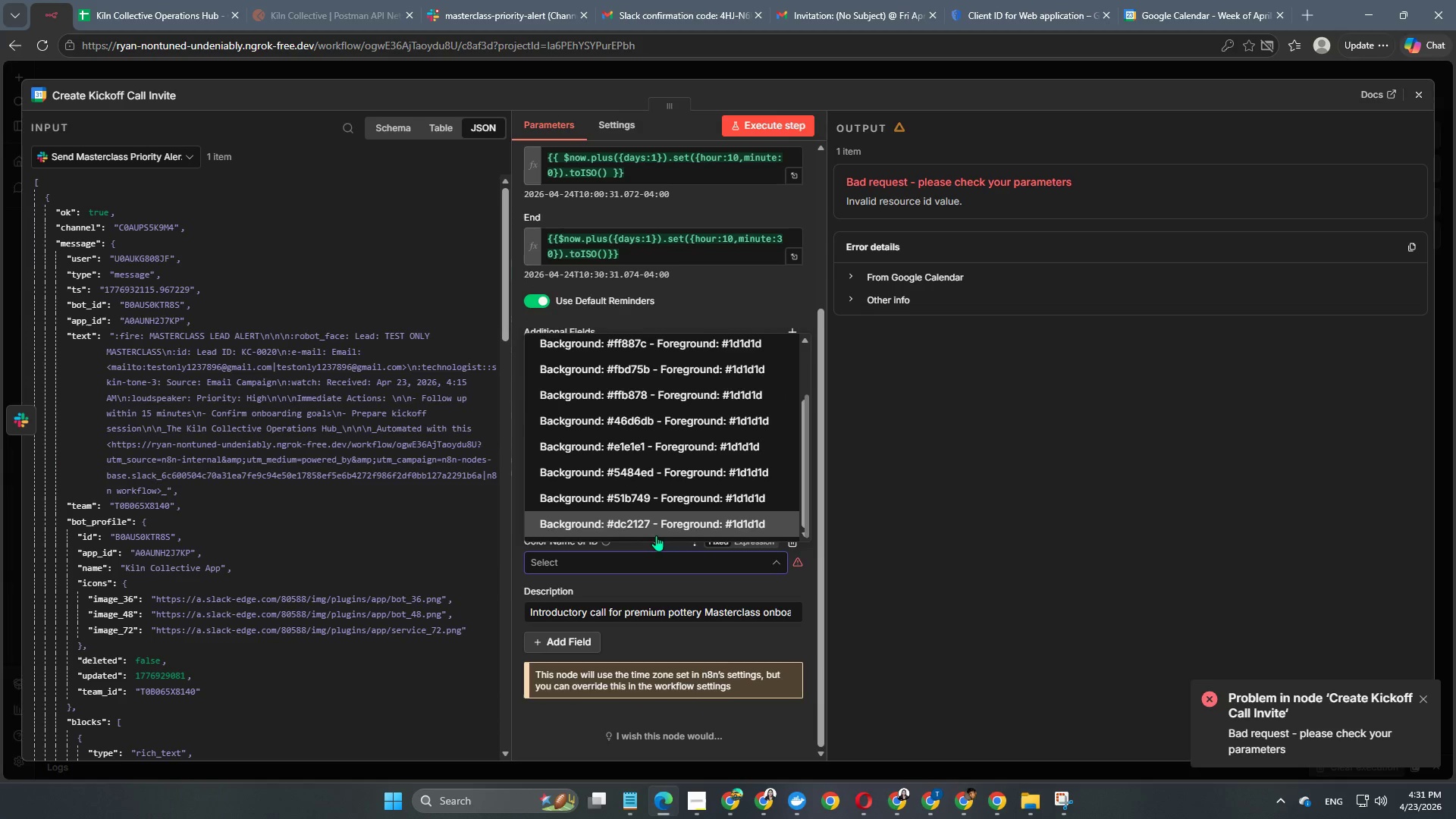 
scroll: coordinate [657, 529], scroll_direction: up, amount: 2.0
 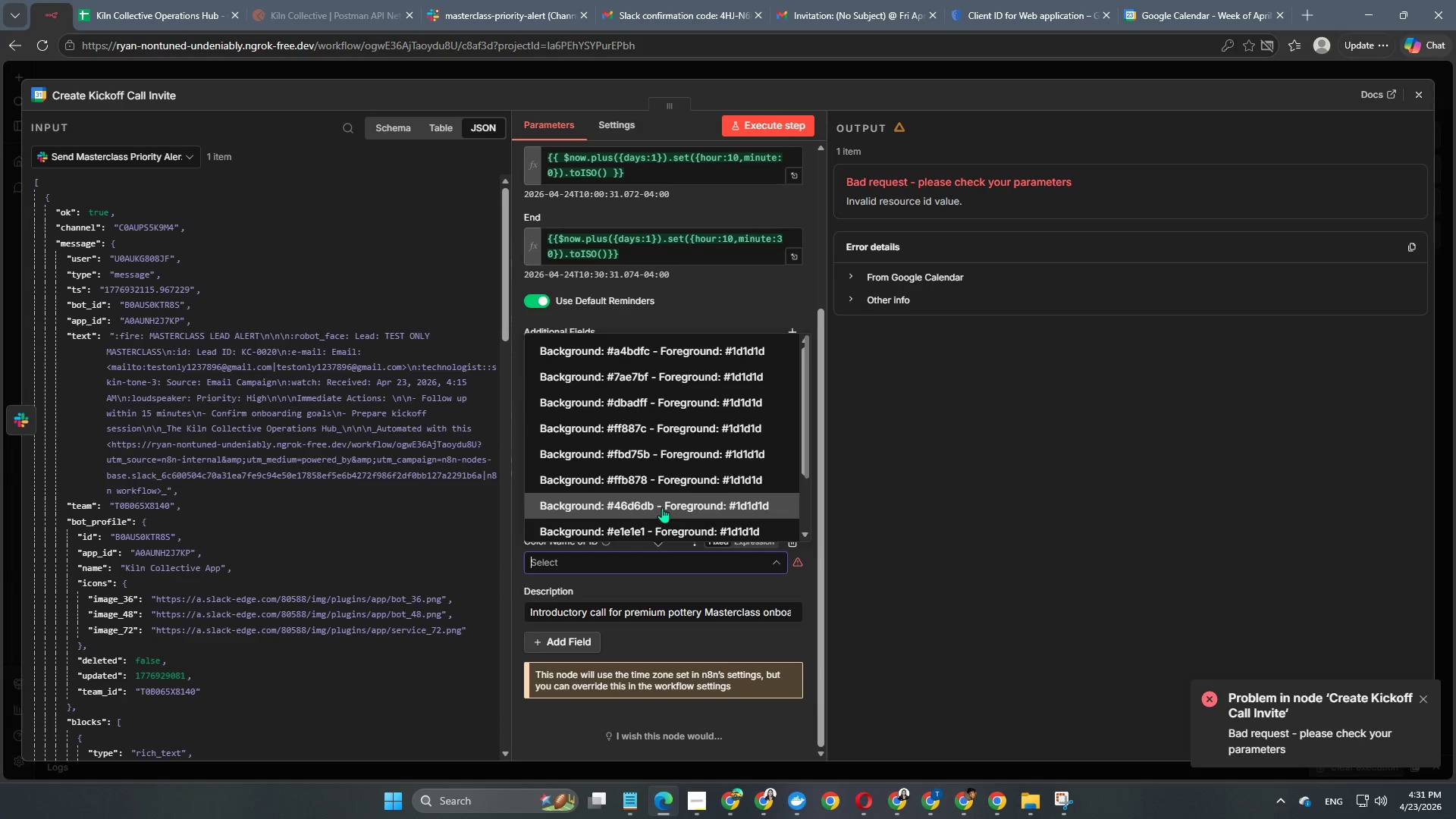 
left_click([662, 507])
 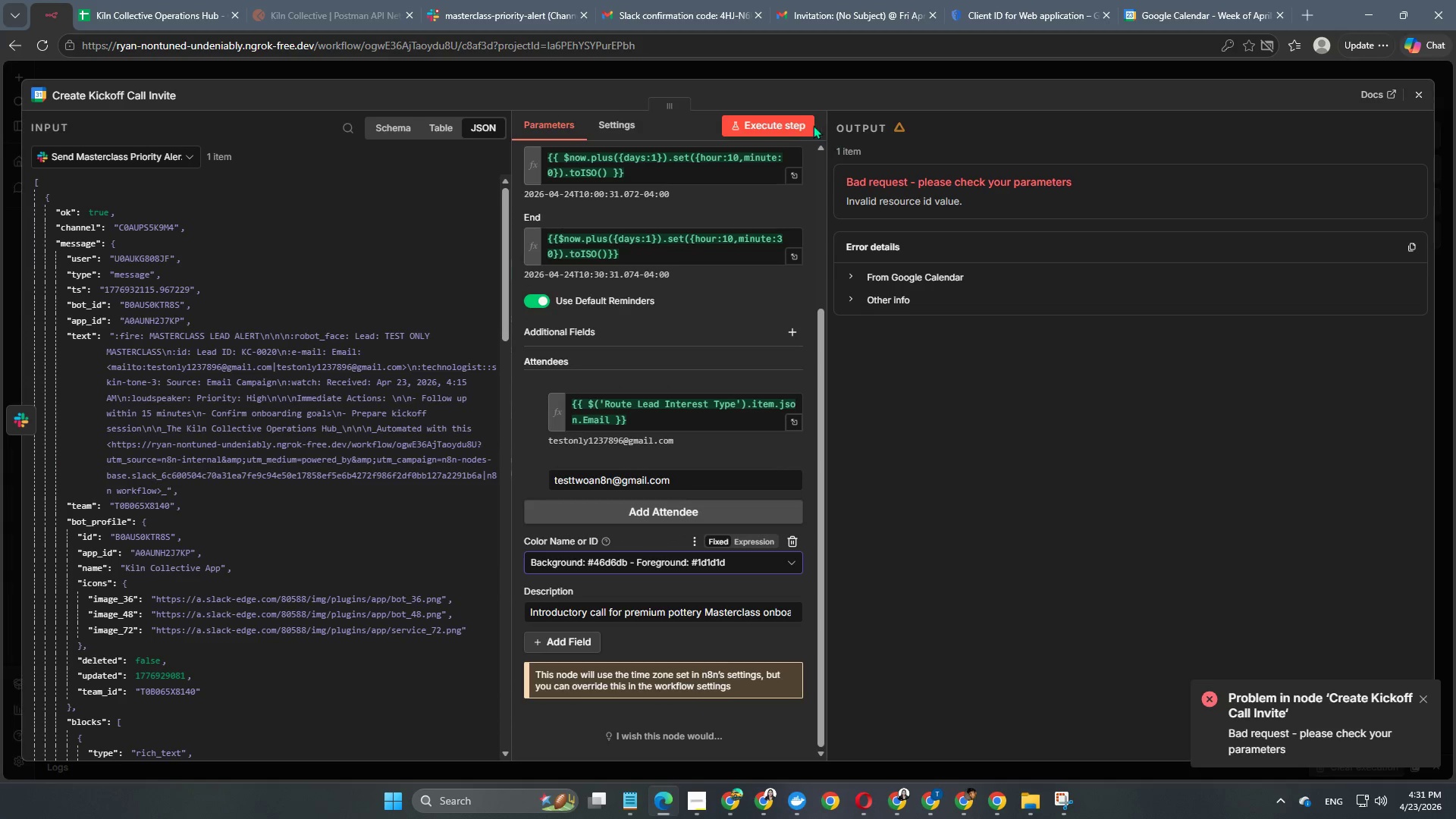 
left_click([792, 123])
 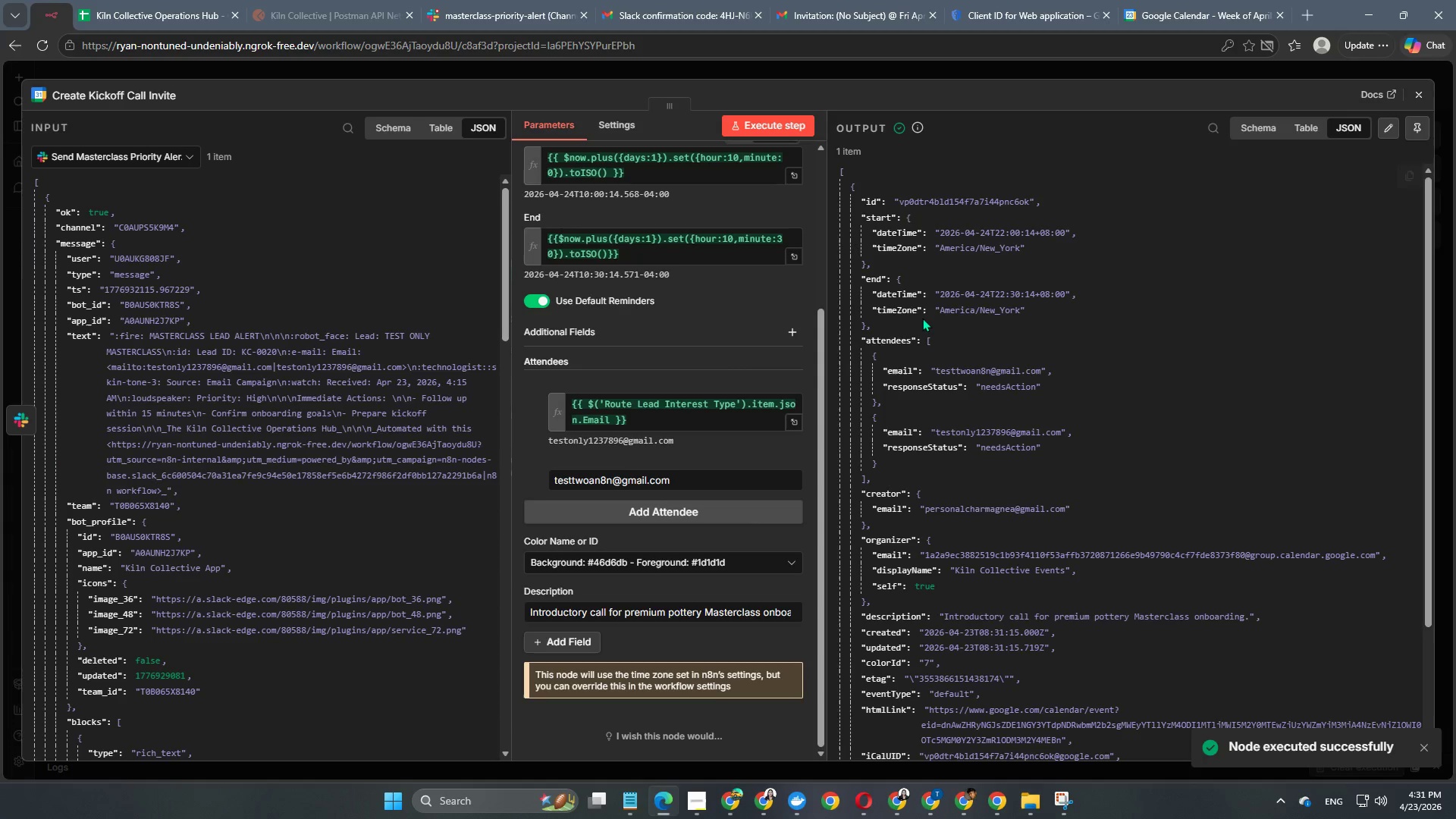 
left_click([1144, 0])
 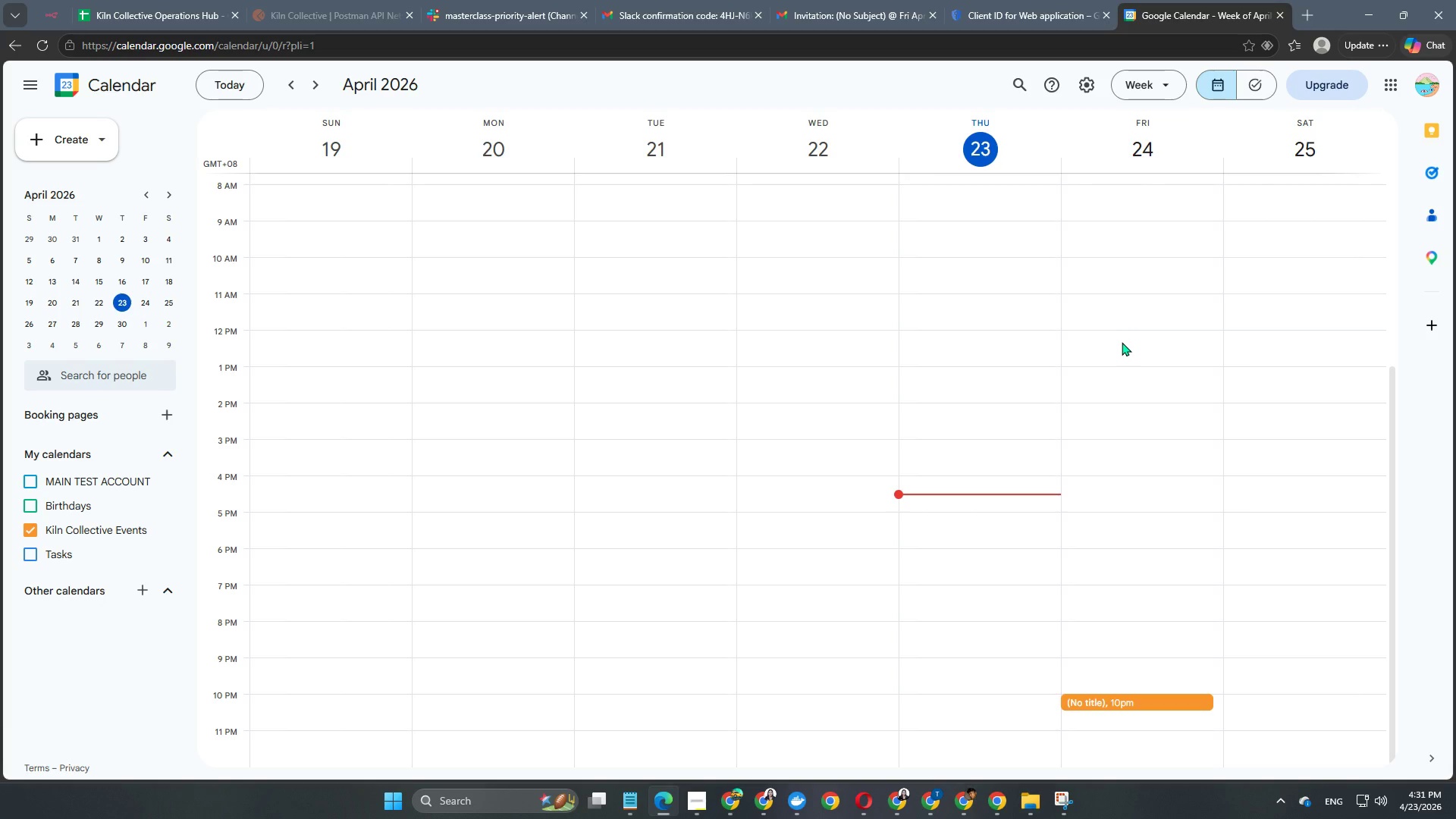 
scroll: coordinate [877, 497], scroll_direction: down, amount: 8.0
 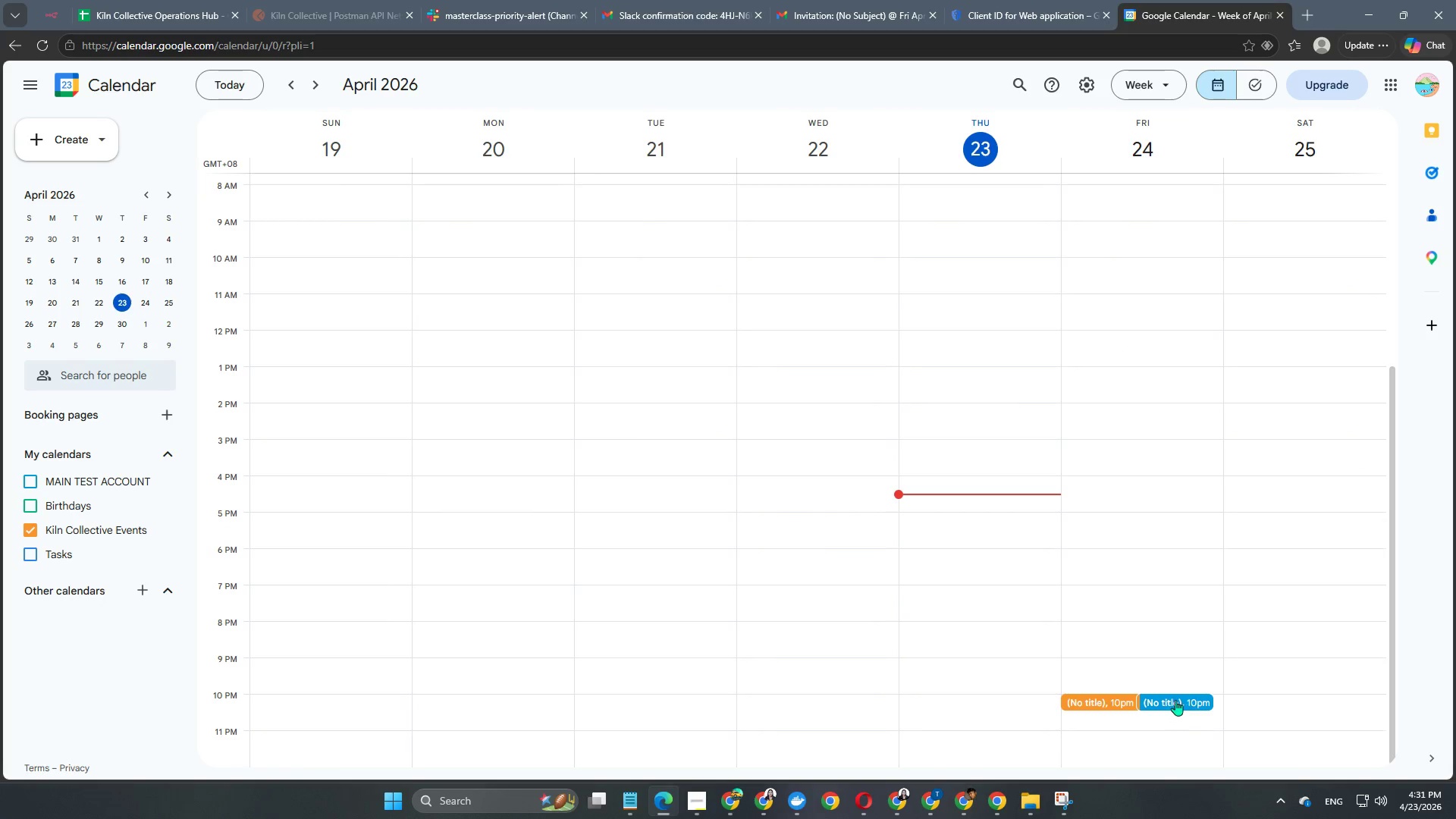 
double_click([1175, 700])
 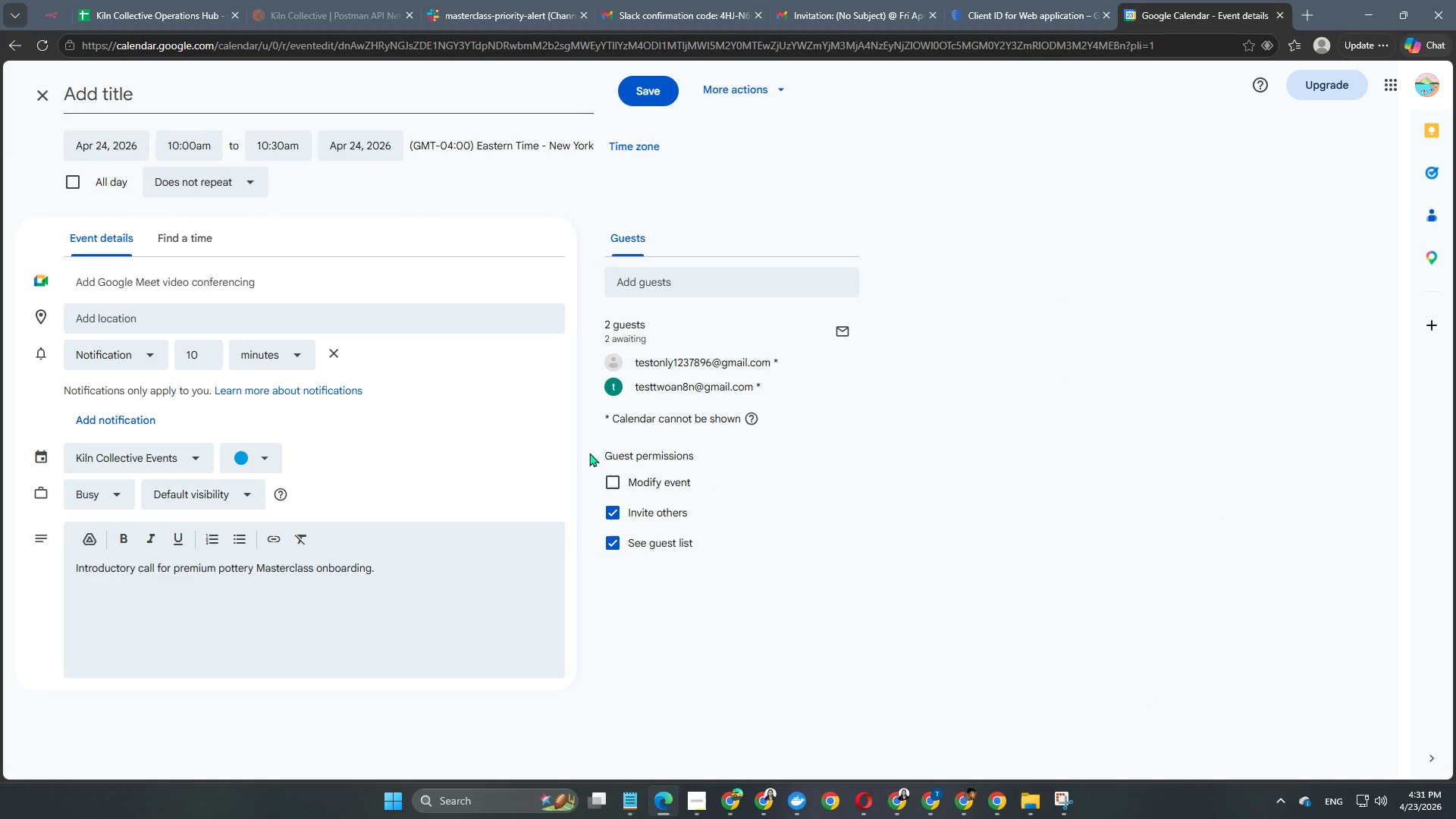 
left_click([237, 86])
 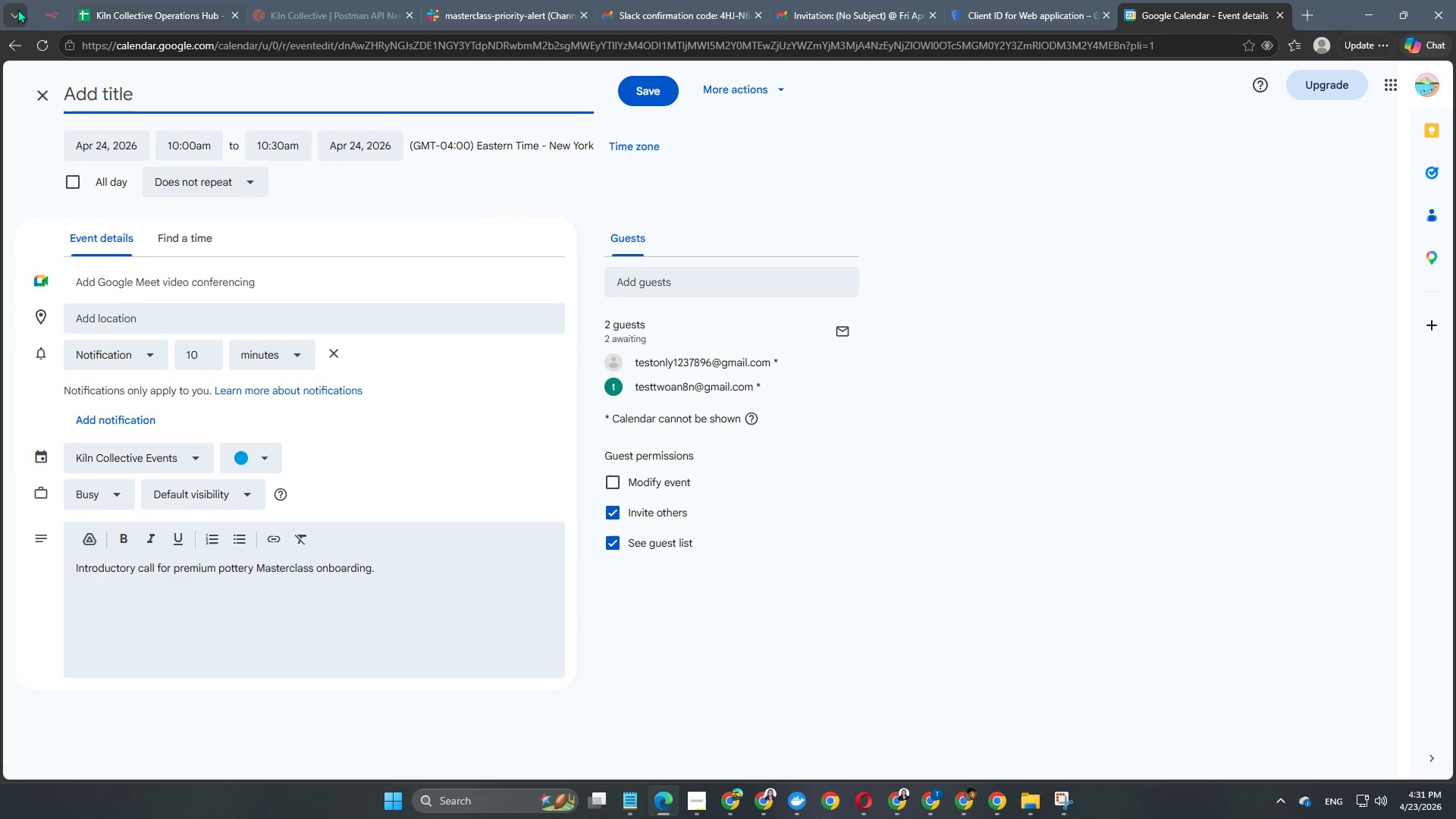 
left_click([44, 8])
 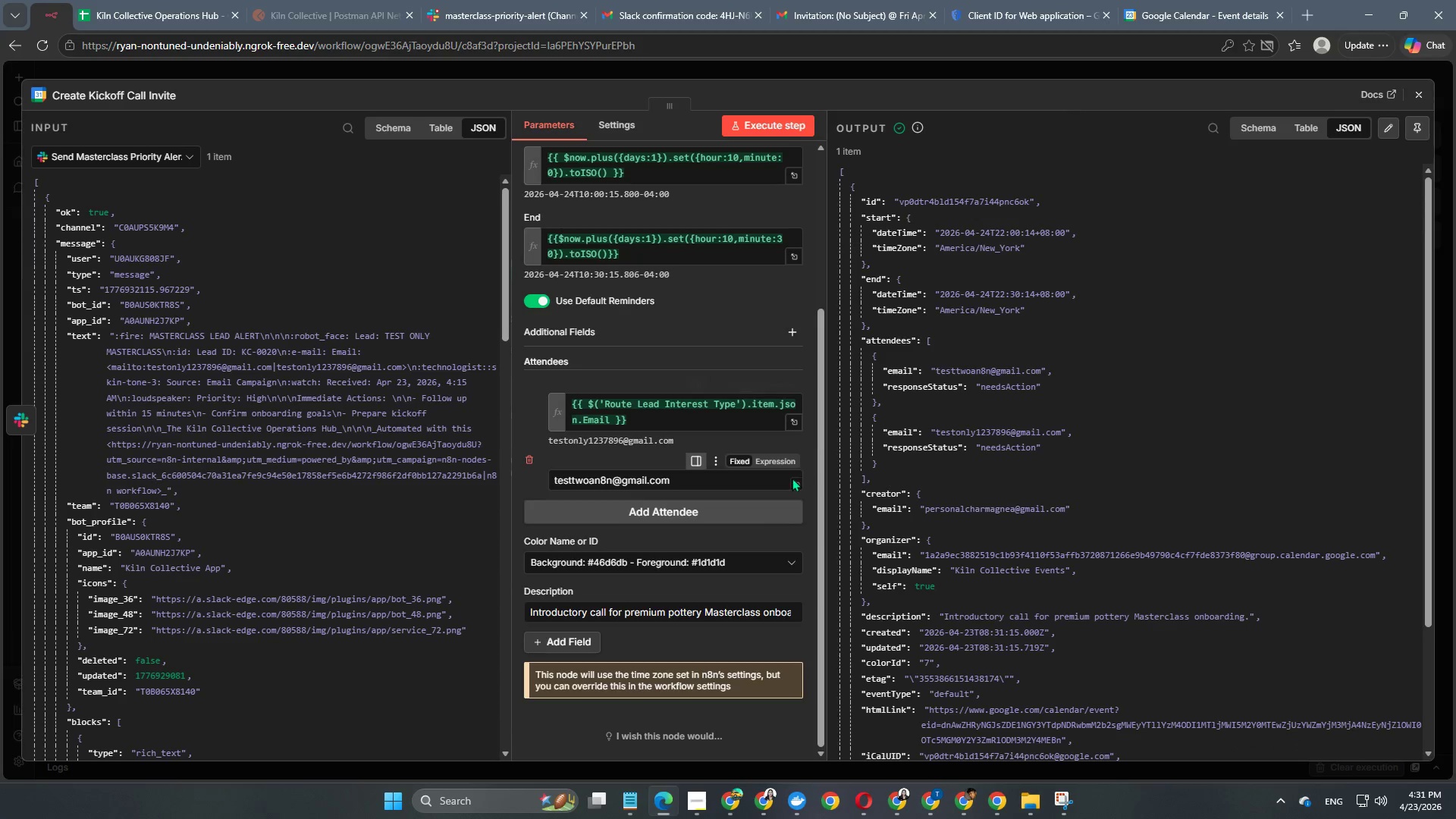 
scroll: coordinate [690, 546], scroll_direction: down, amount: 2.0
 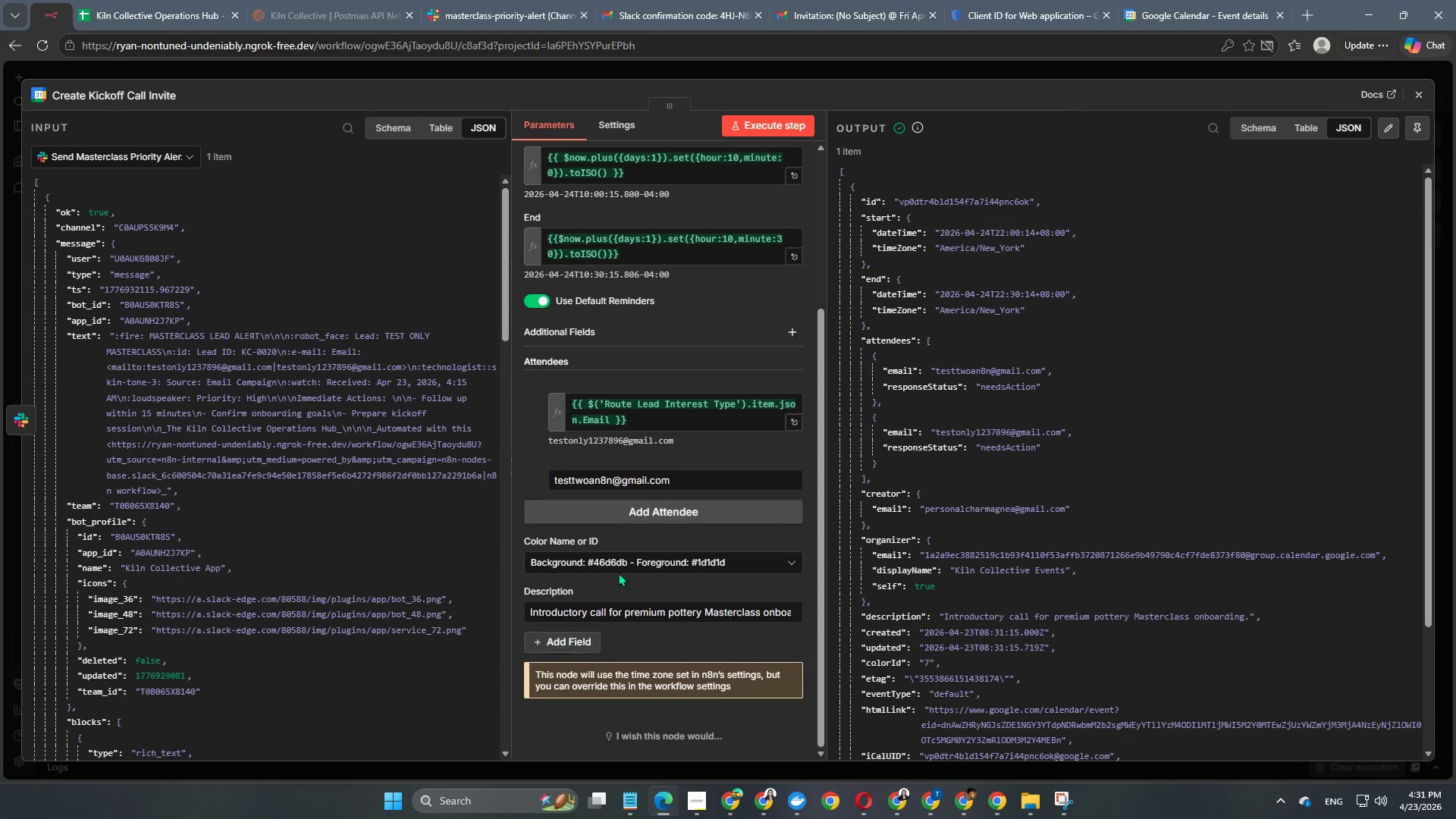 
scroll: coordinate [645, 544], scroll_direction: up, amount: 4.0
 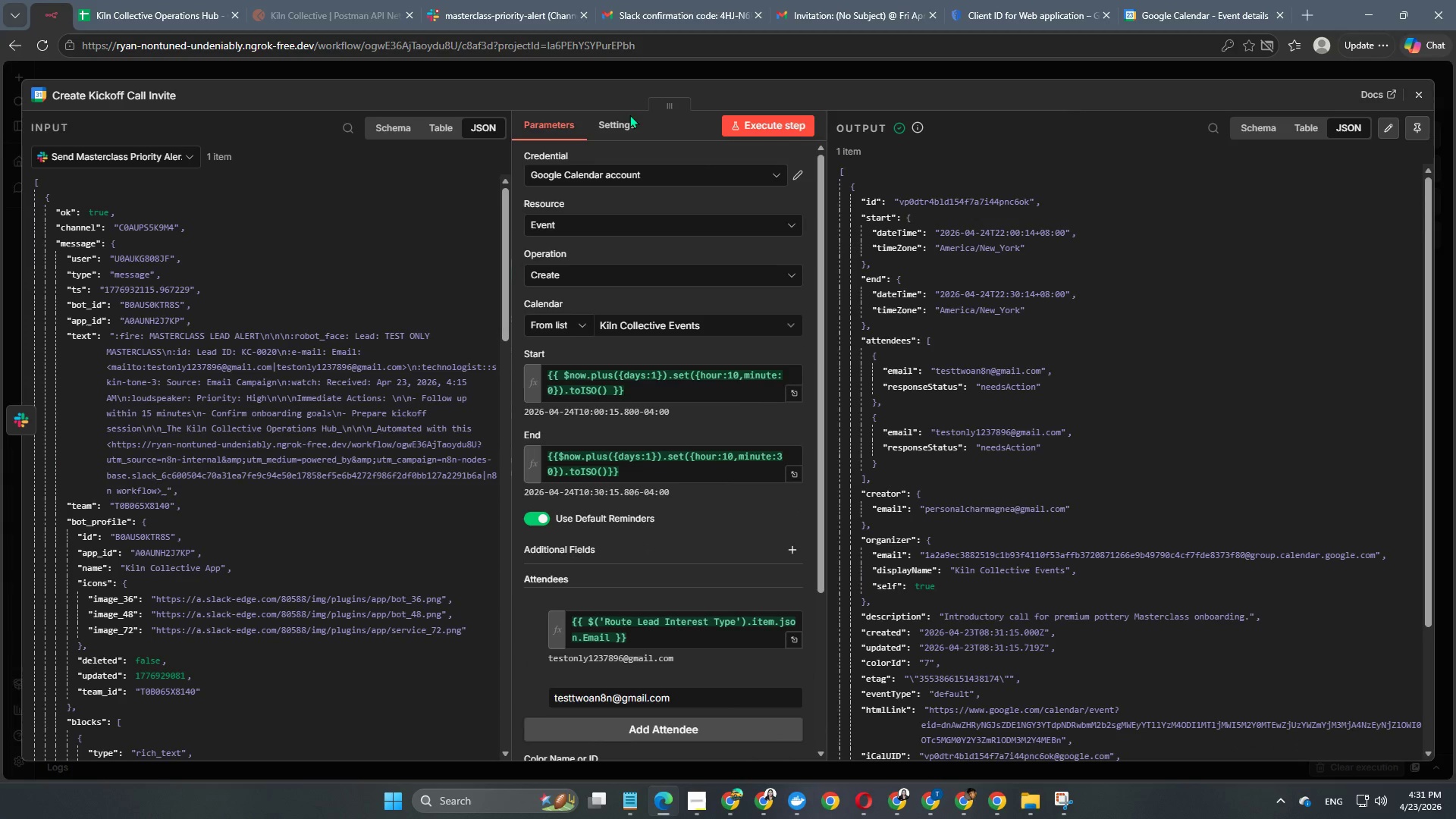 
double_click([623, 121])
 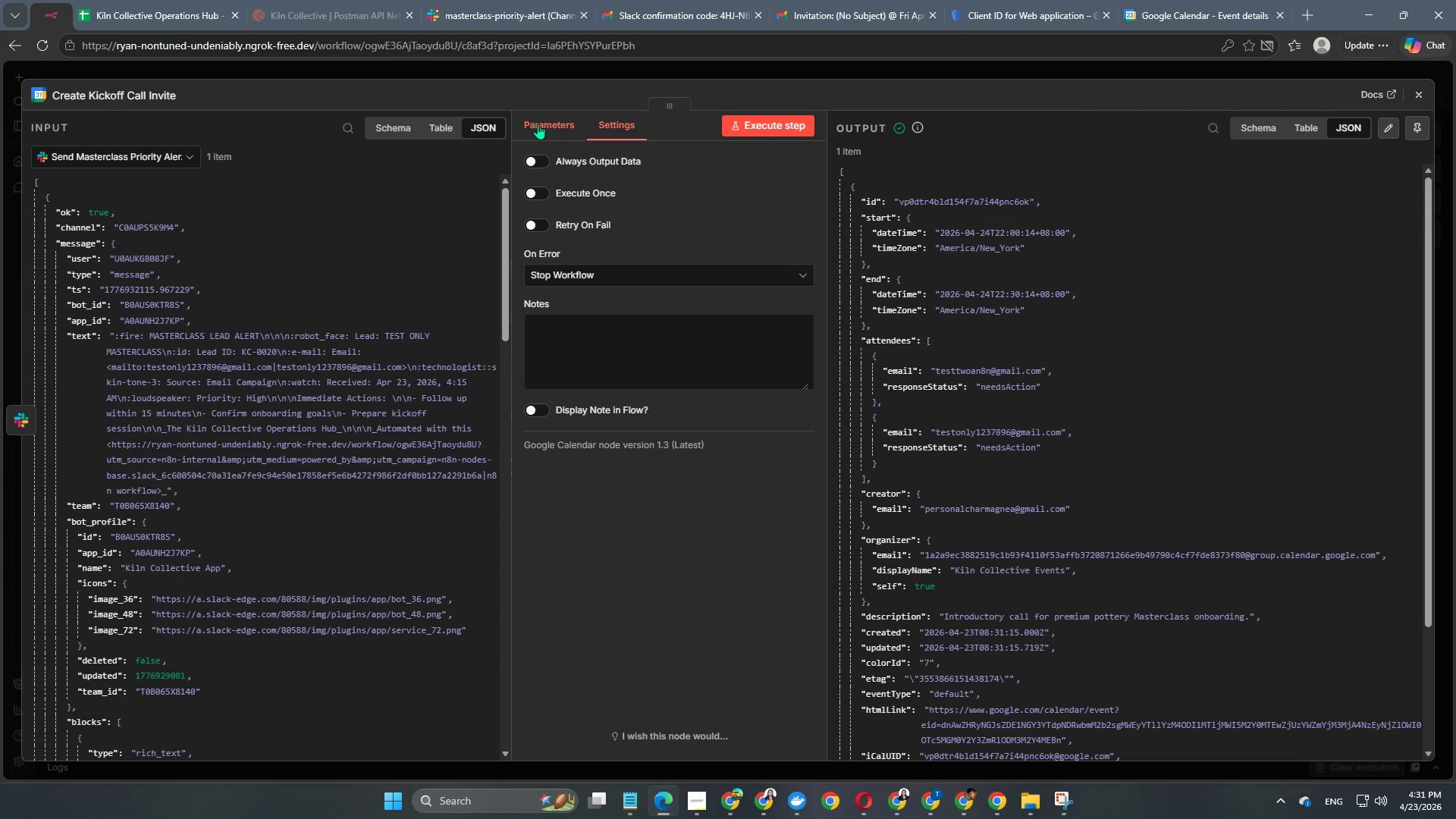 
left_click([537, 121])
 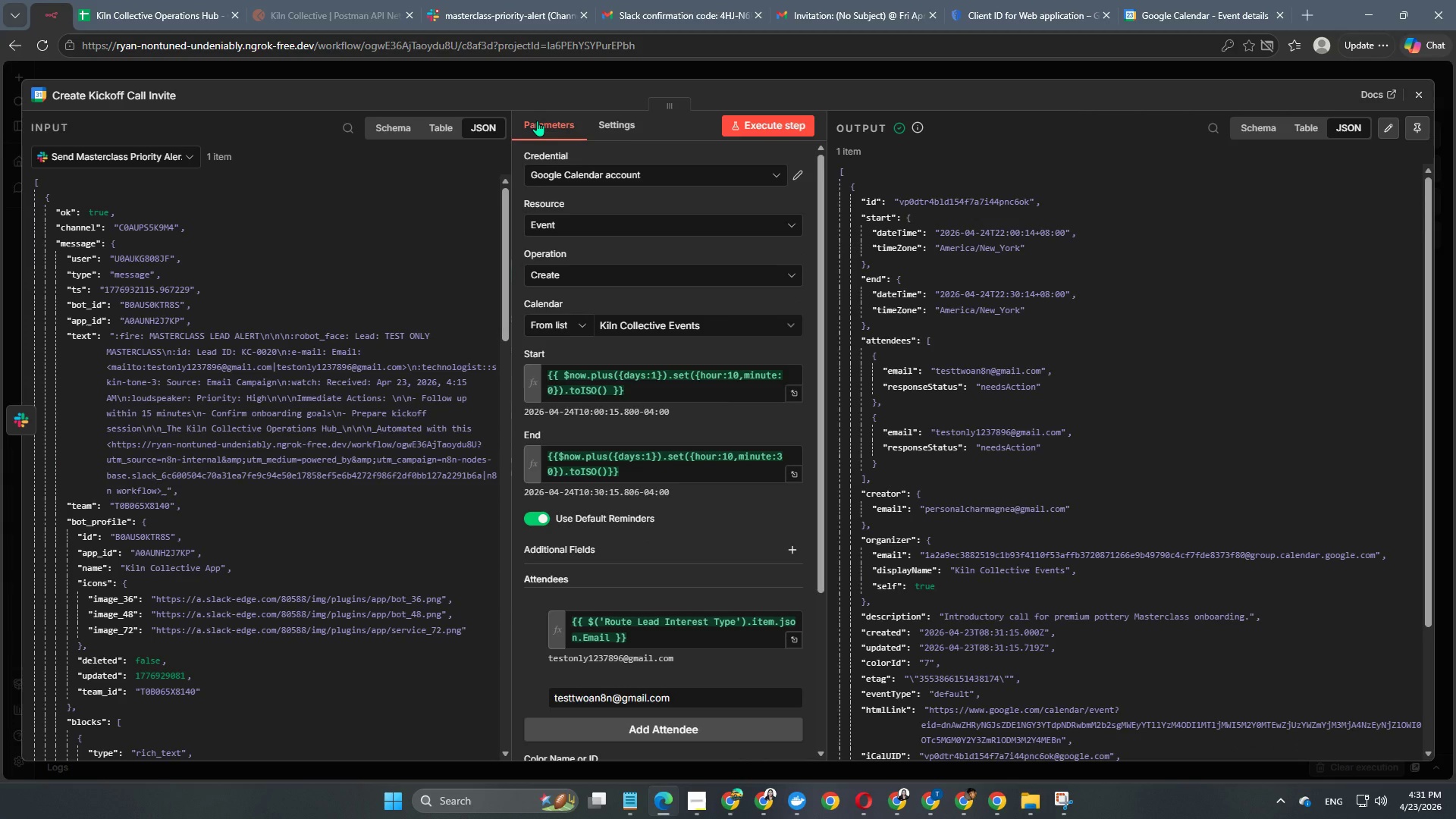 
wait(10.84)
 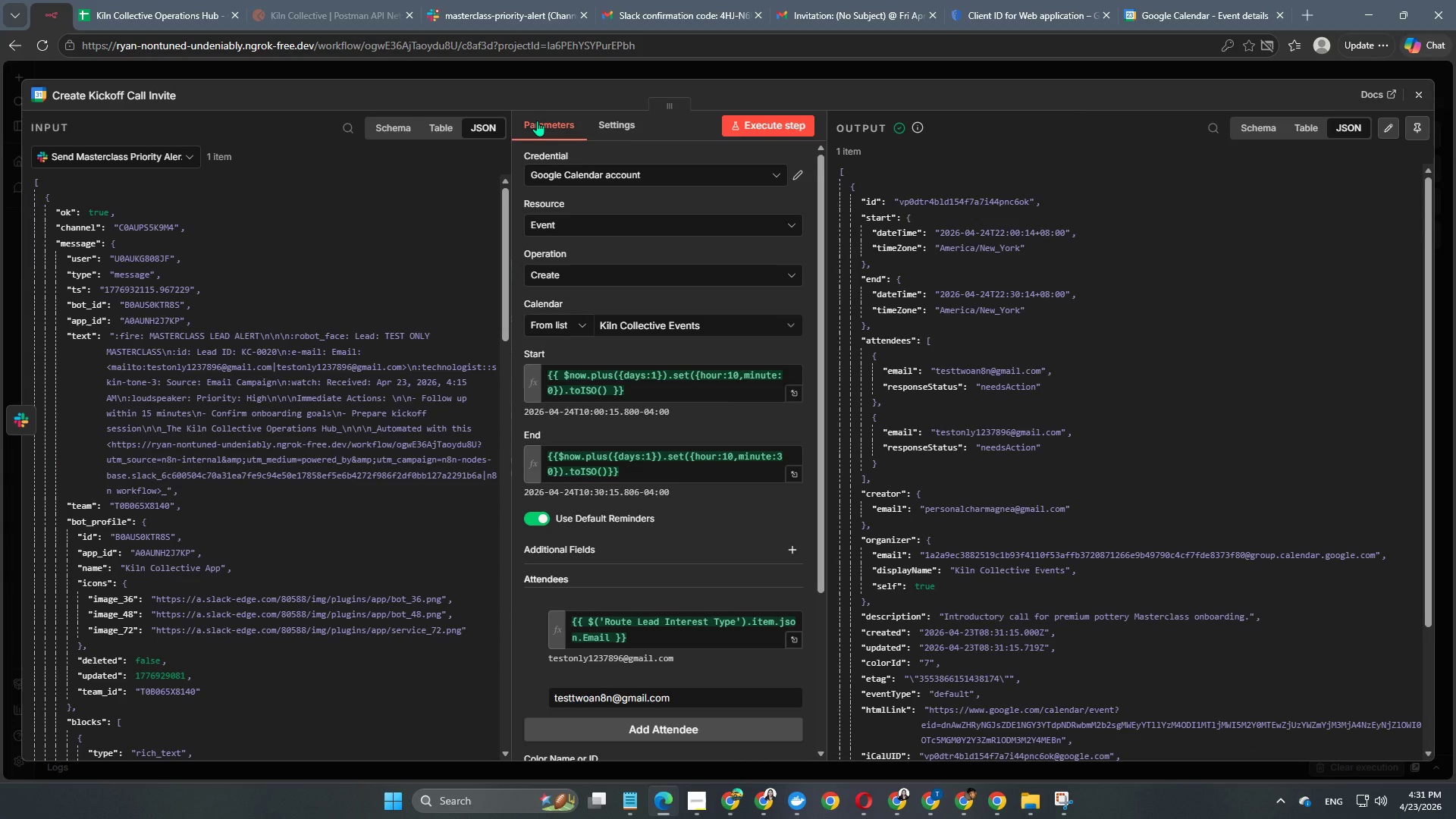 
scroll: coordinate [570, 378], scroll_direction: down, amount: 2.0
 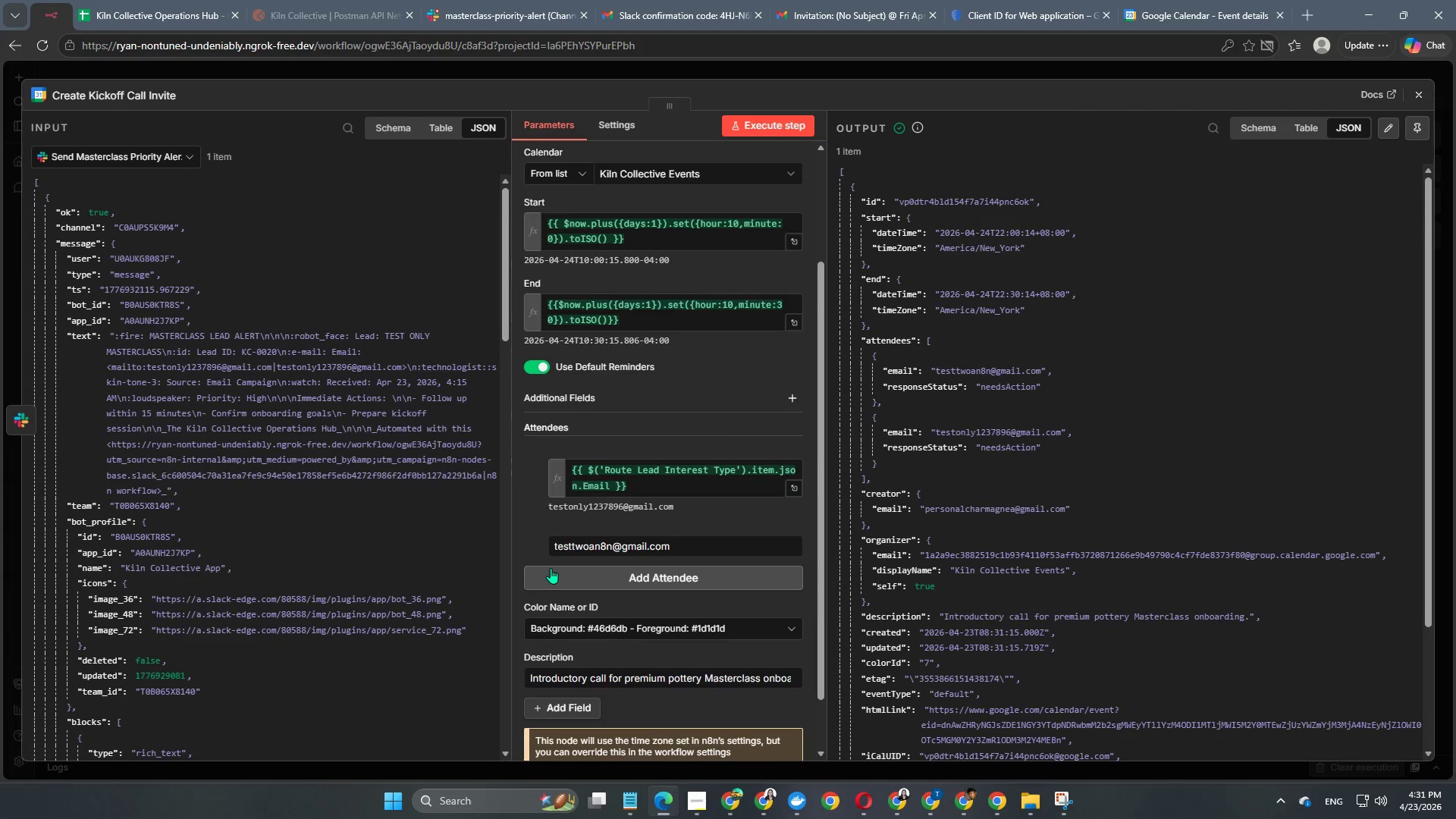 
mouse_move([598, 533])
 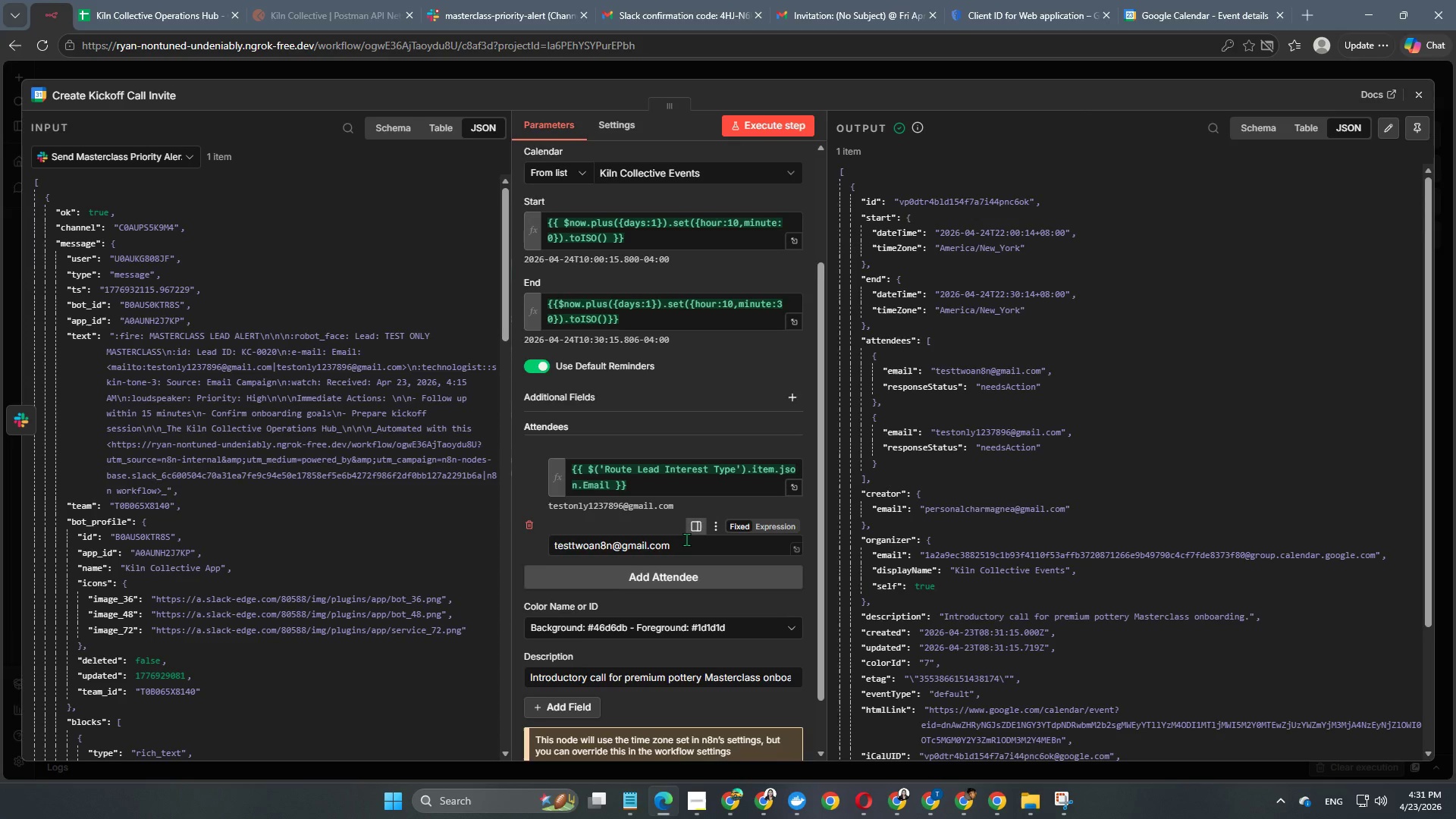 
scroll: coordinate [542, 572], scroll_direction: down, amount: 4.0
 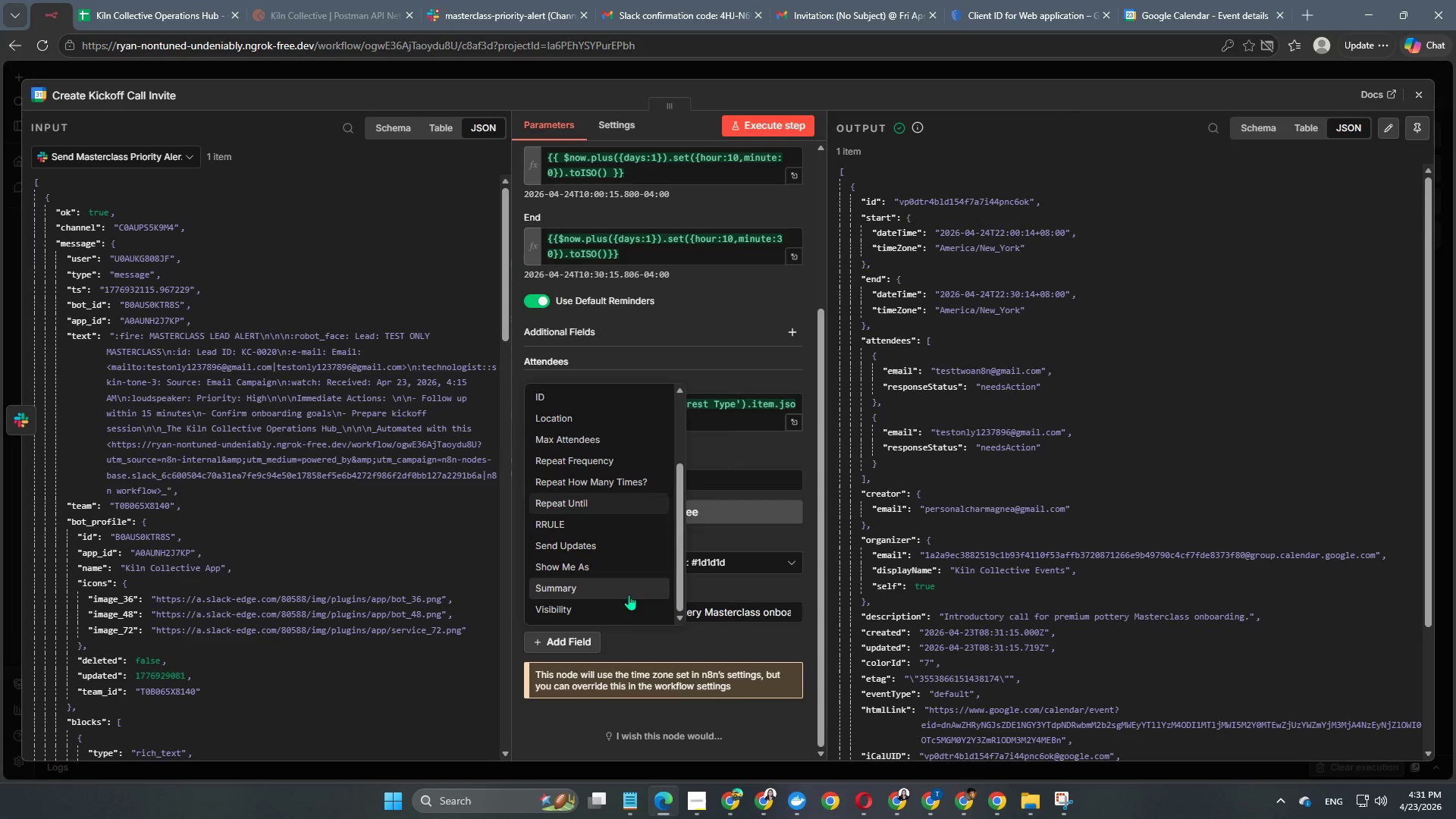 
left_click([632, 585])
 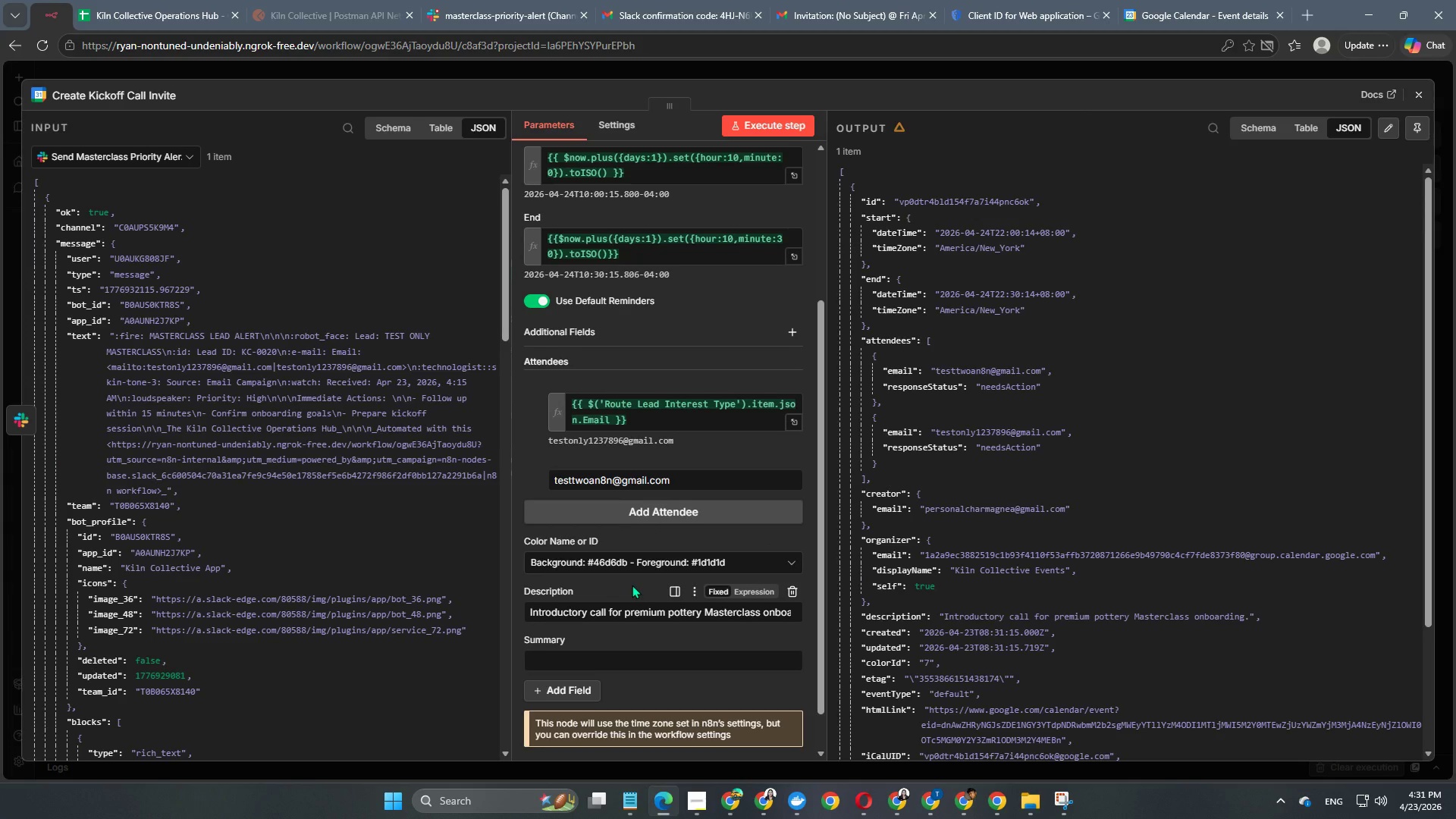 
scroll: coordinate [632, 585], scroll_direction: down, amount: 3.0
 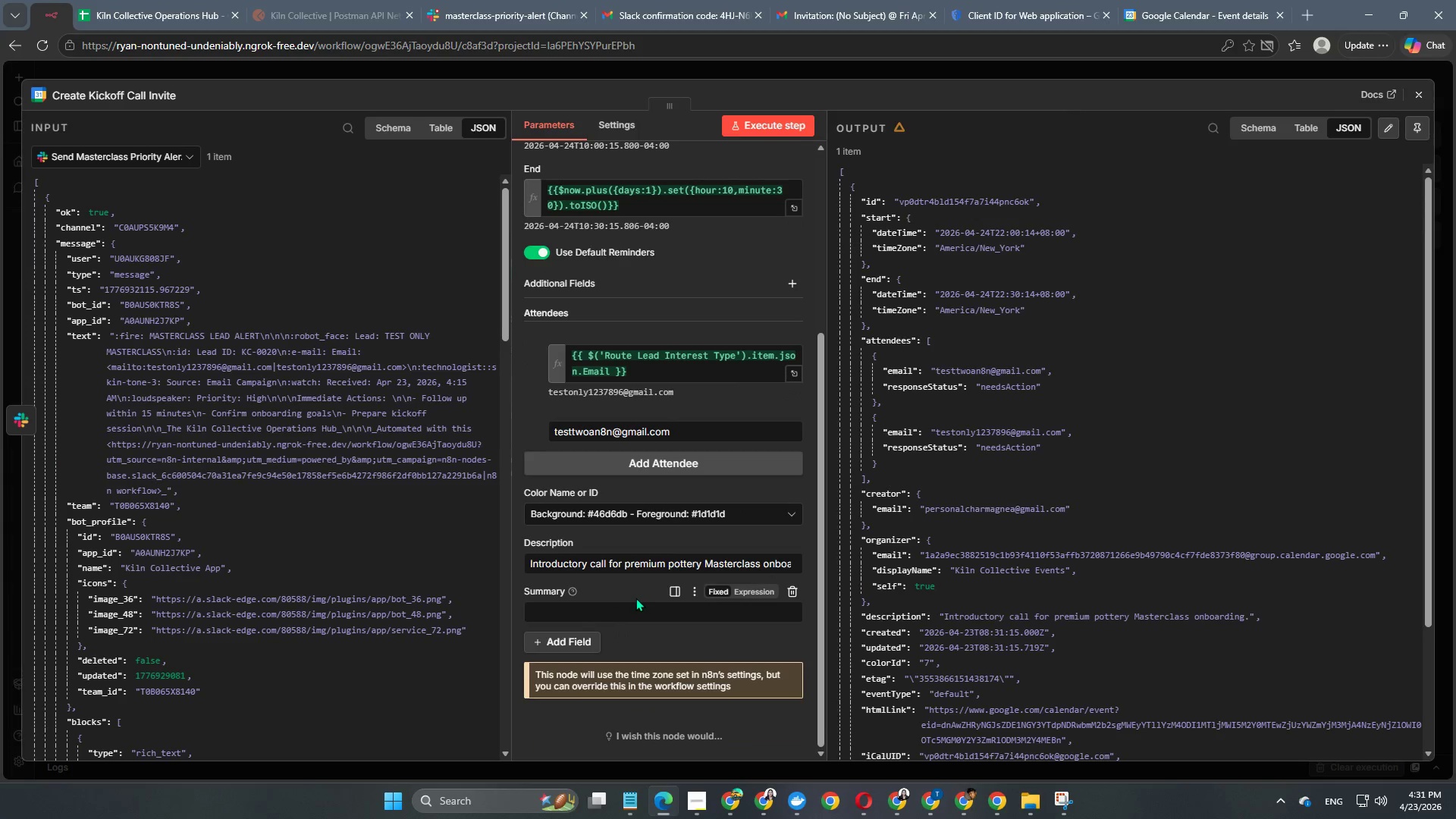 
left_click([632, 619])
 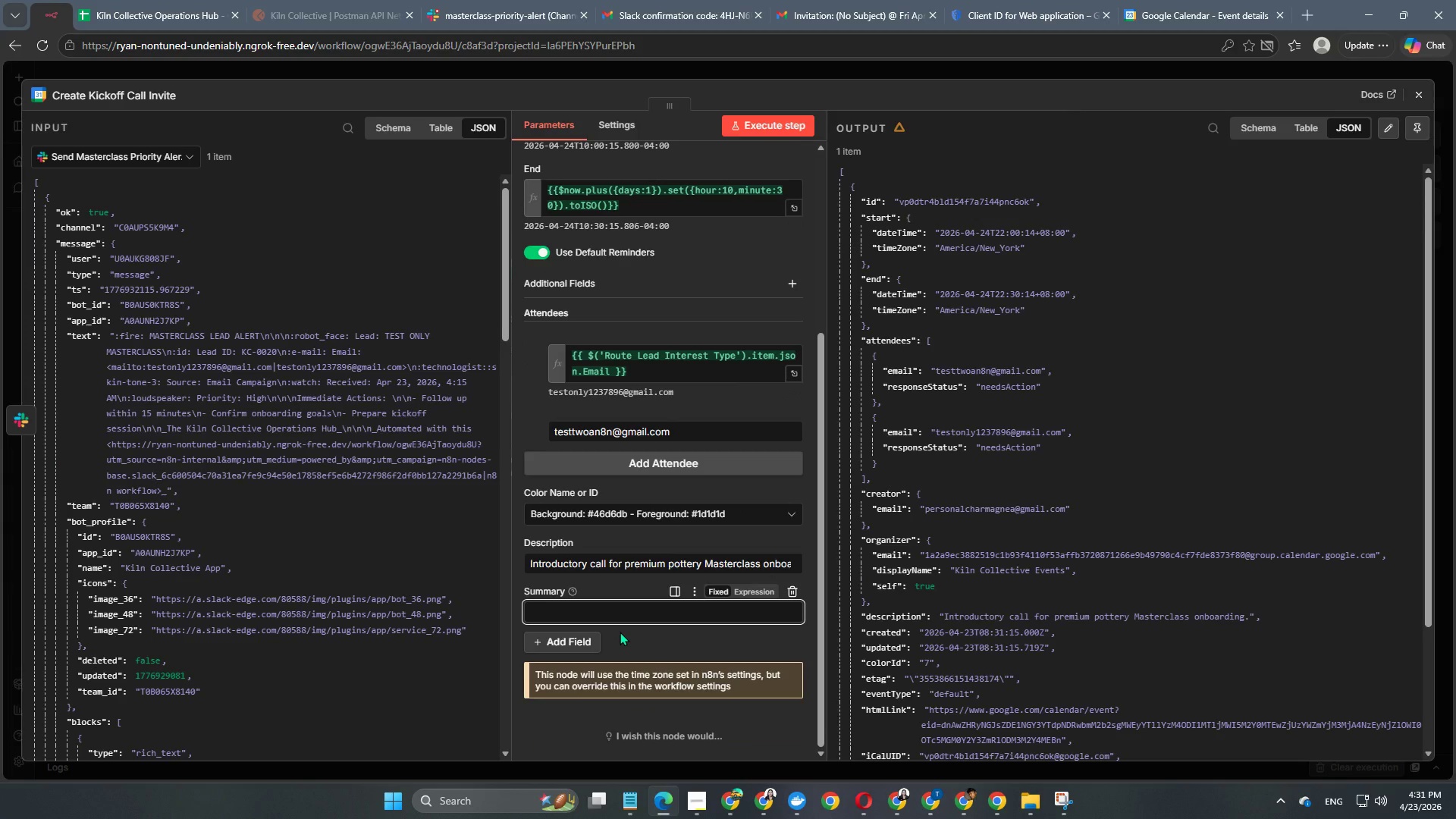 
type(Kiln Collective Masterclass Kickoff Call)
 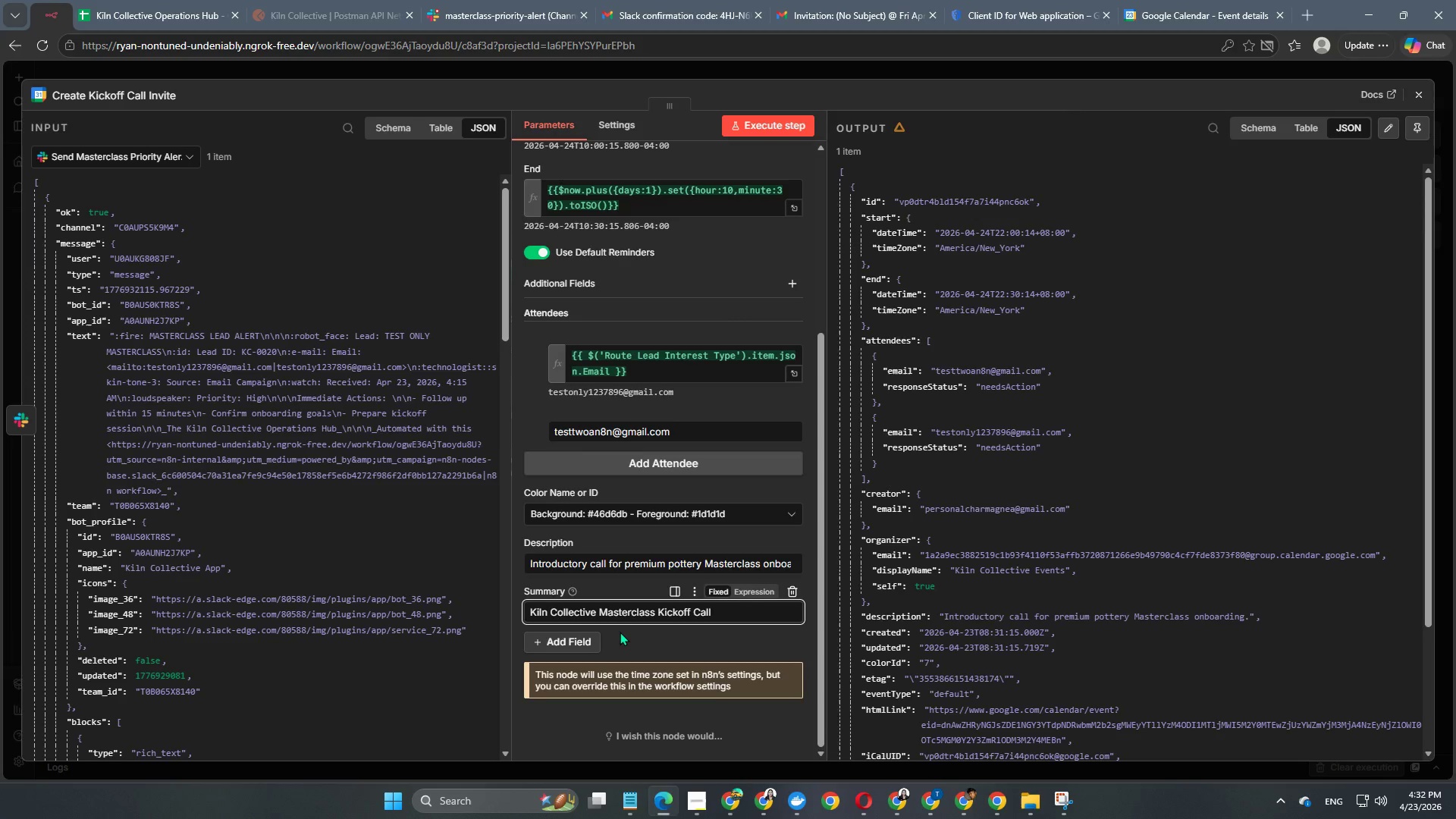 
left_click([770, 130])
 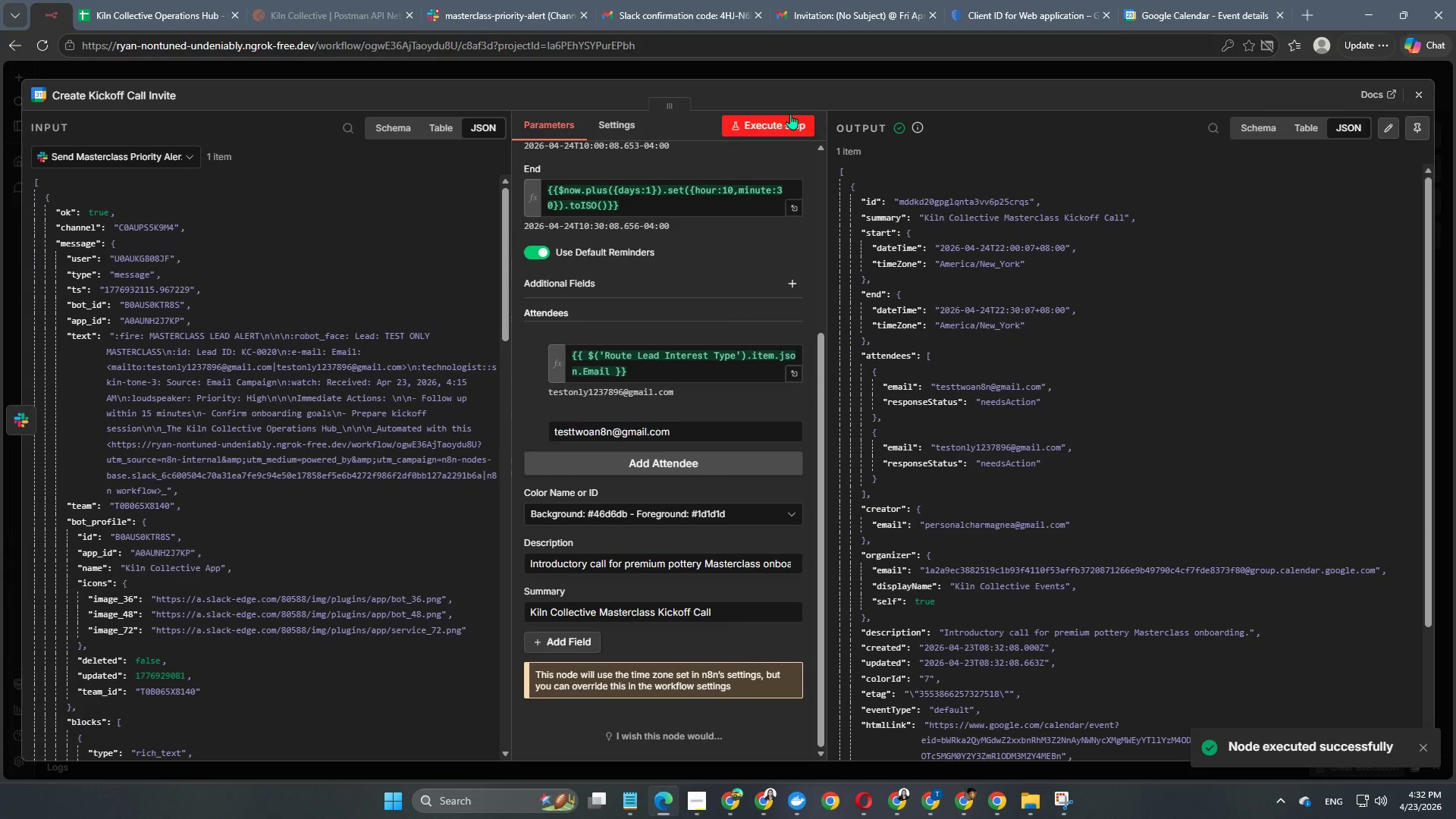 
left_click([1222, 5])
 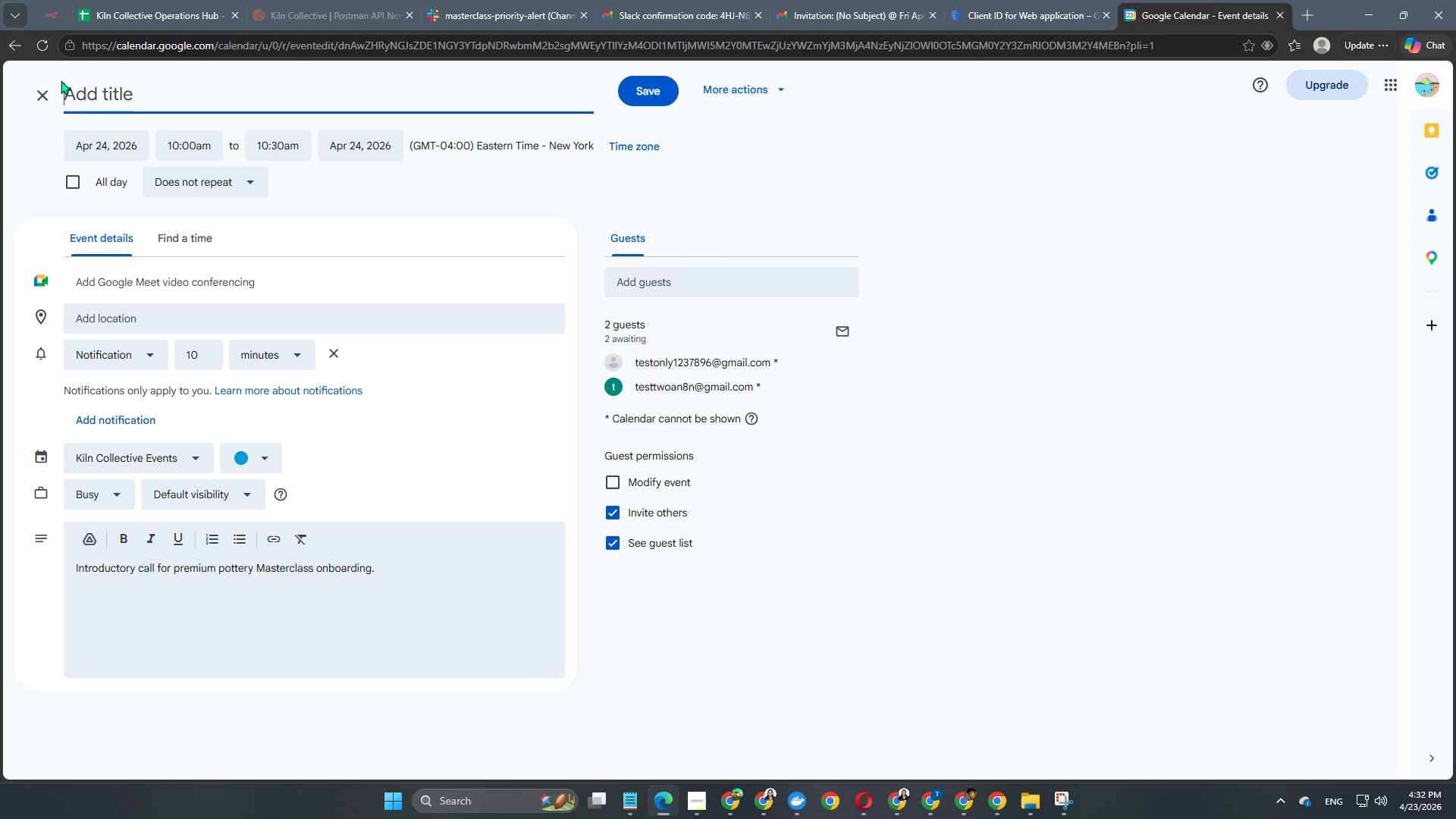 
left_click([50, 96])
 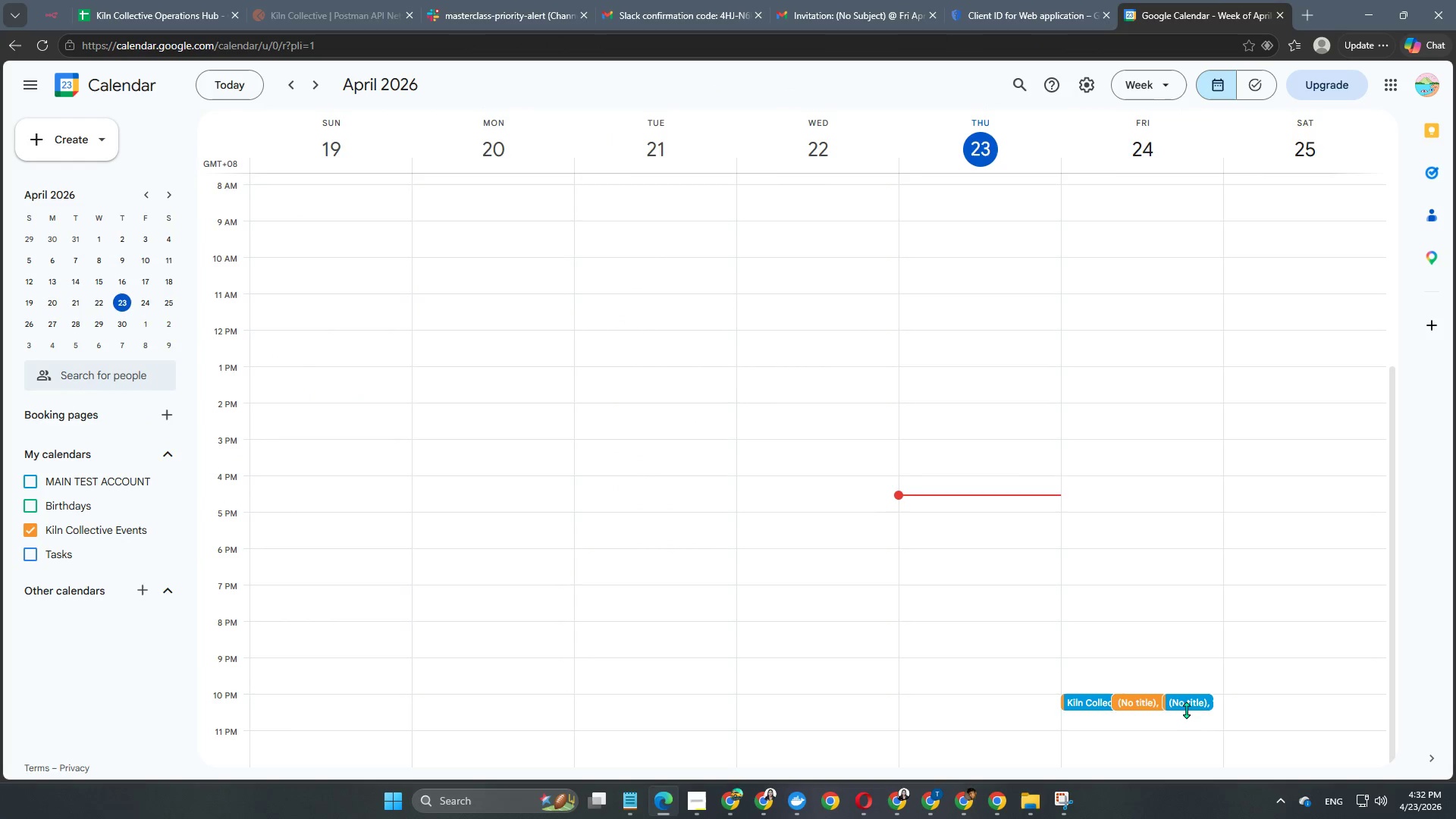 
left_click([1081, 704])
 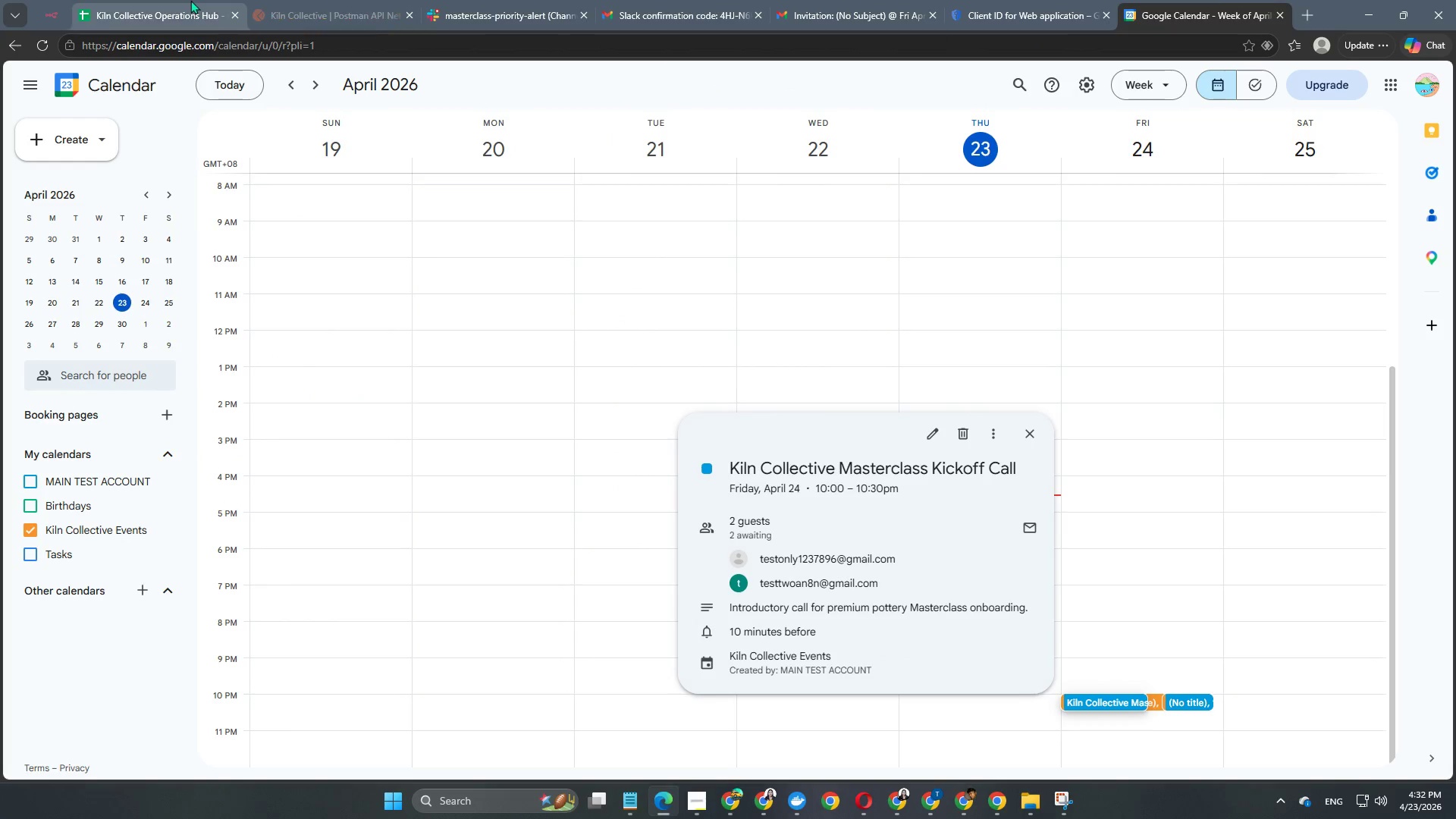 
left_click([825, 0])
 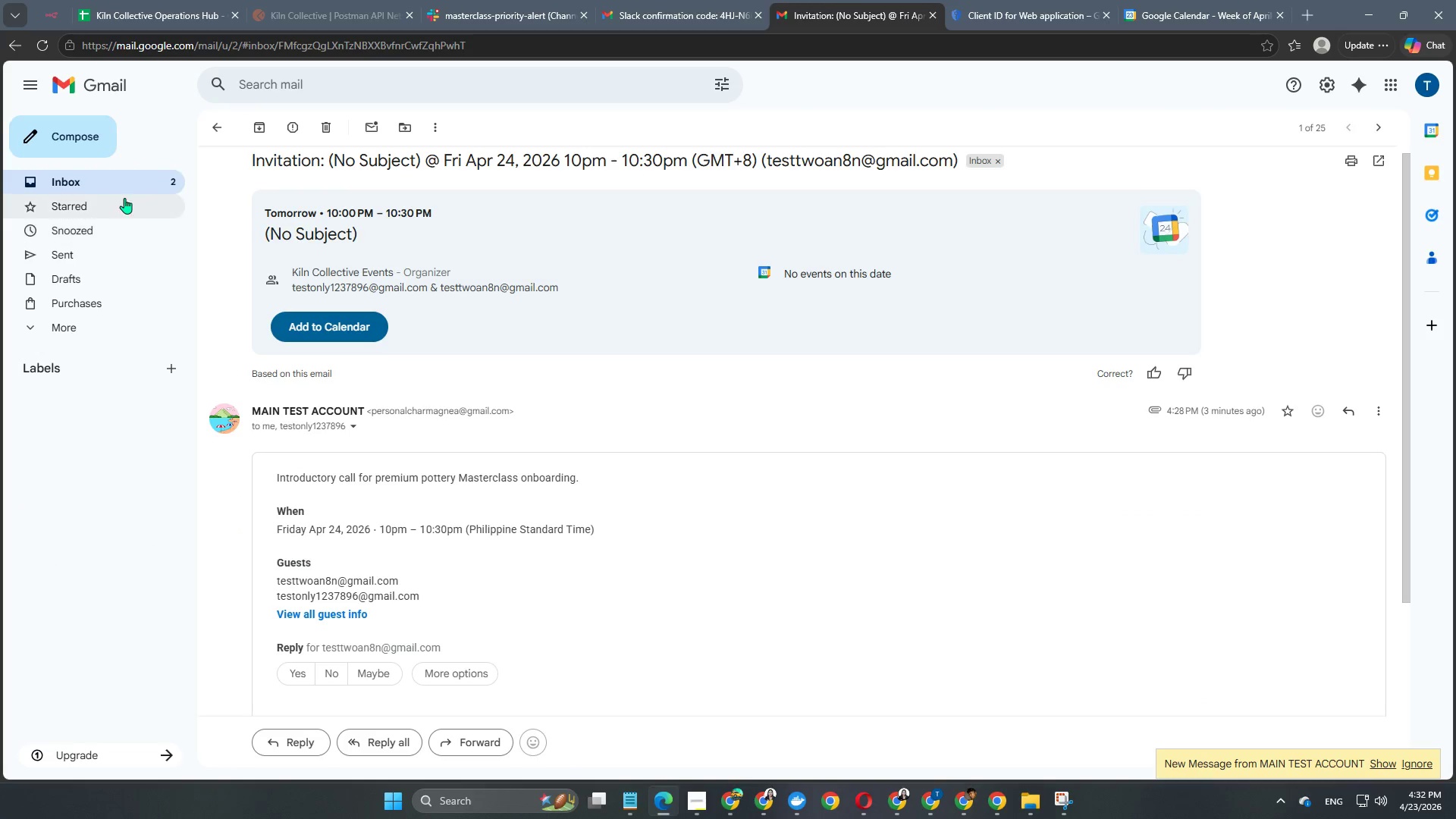 
left_click([140, 181])
 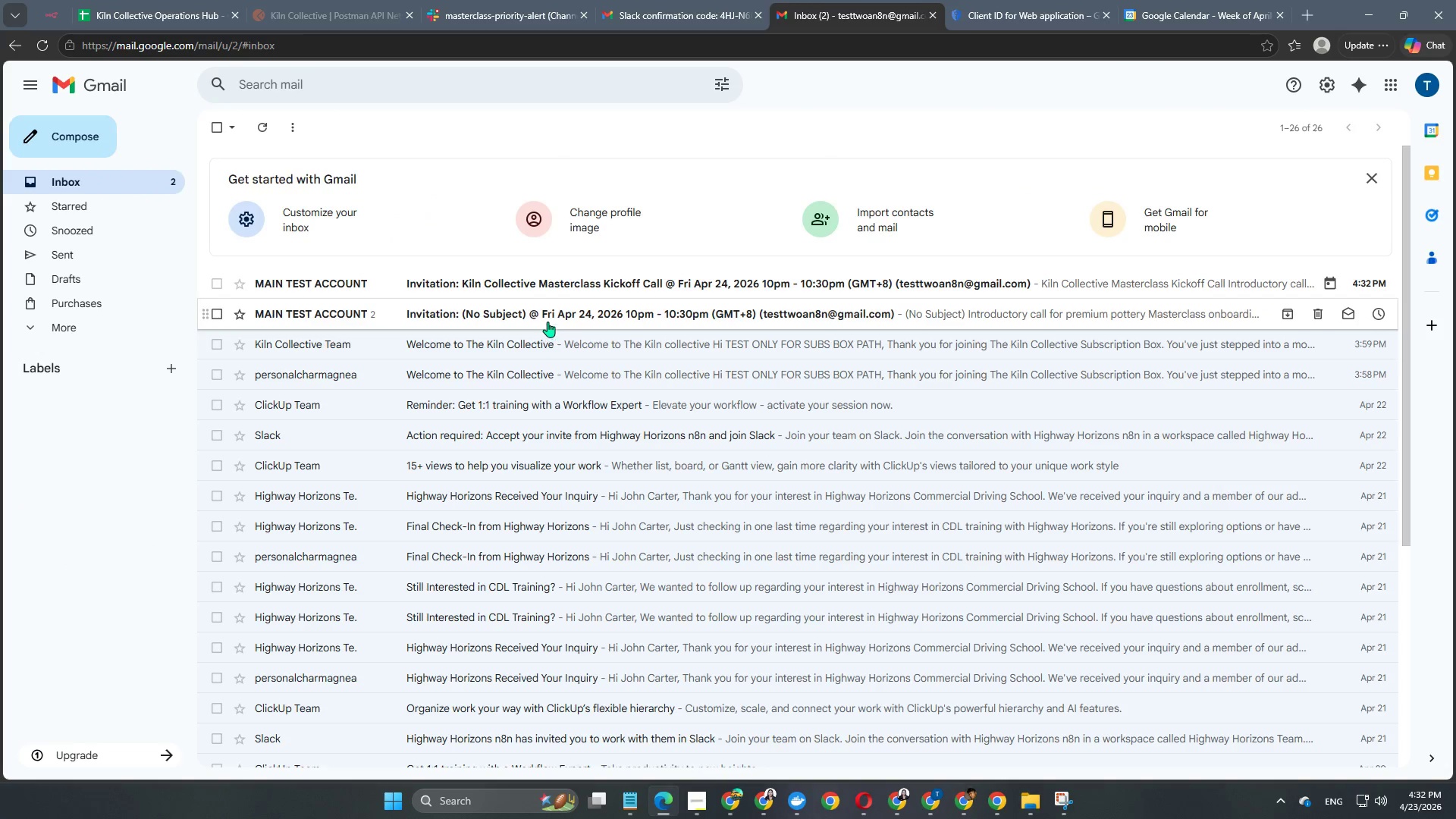 
left_click([548, 322])
 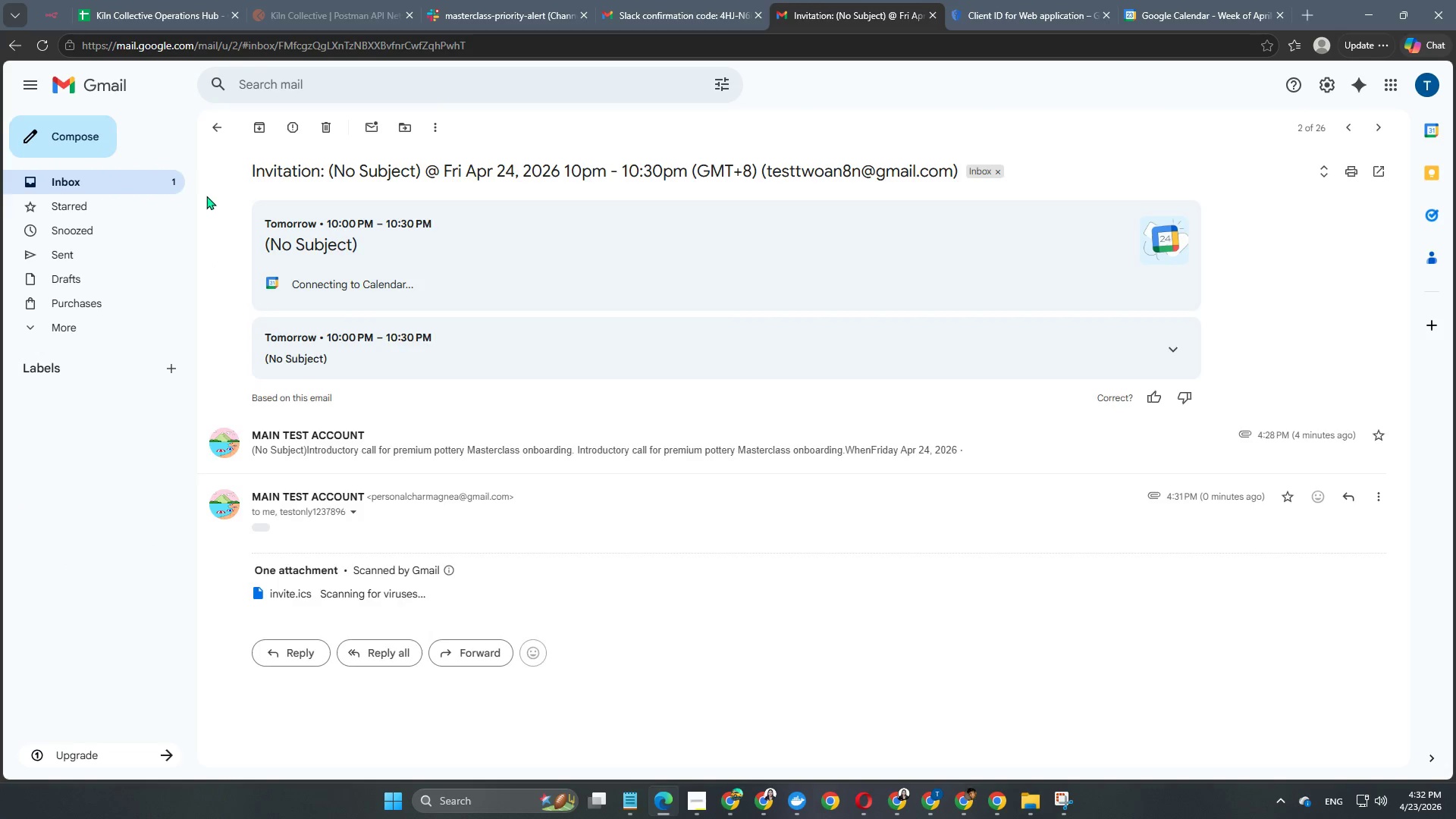 
left_click([130, 190])
 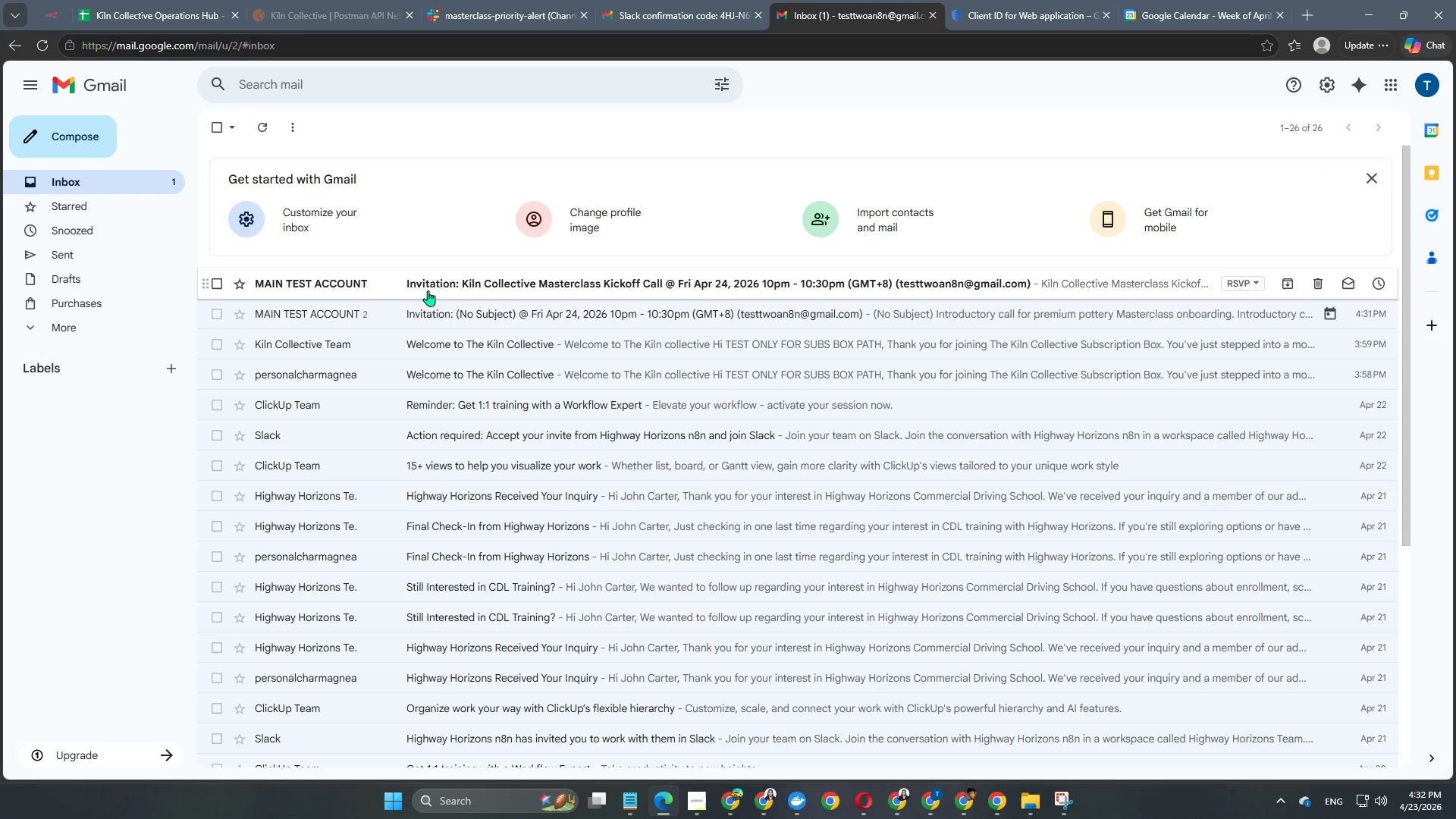 
left_click([437, 290])
 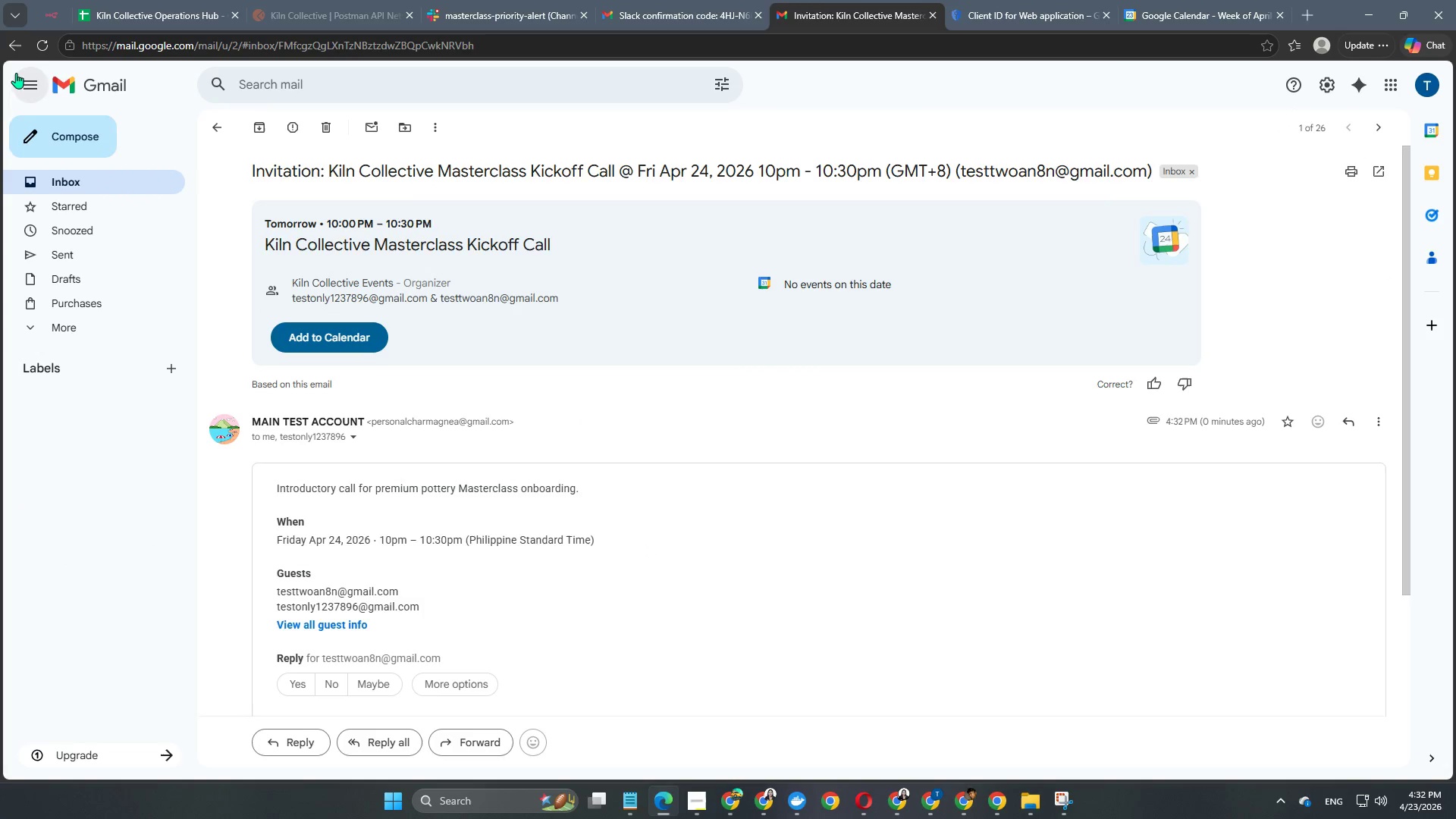 
left_click([57, 15])
 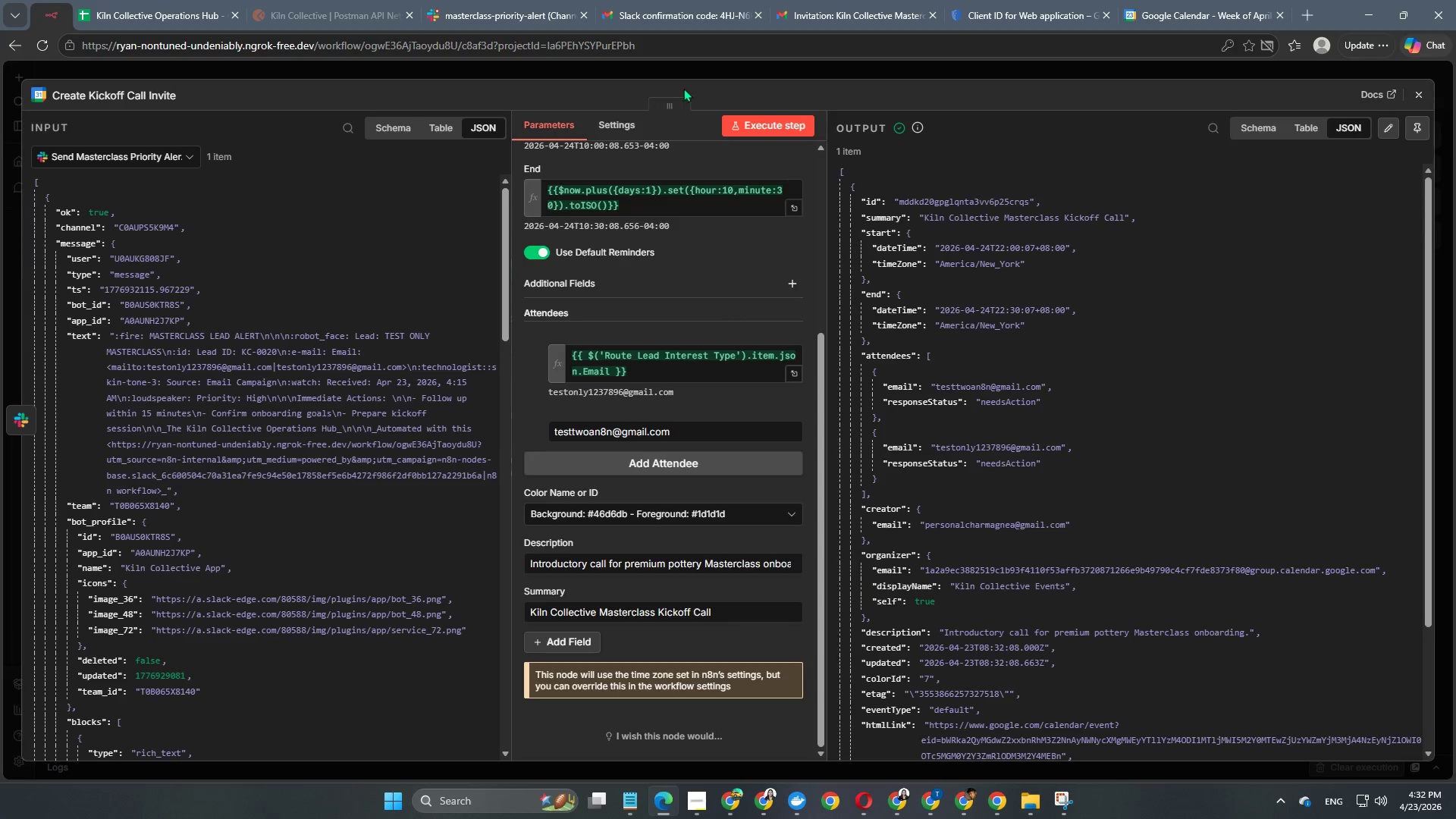 
left_click([689, 77])
 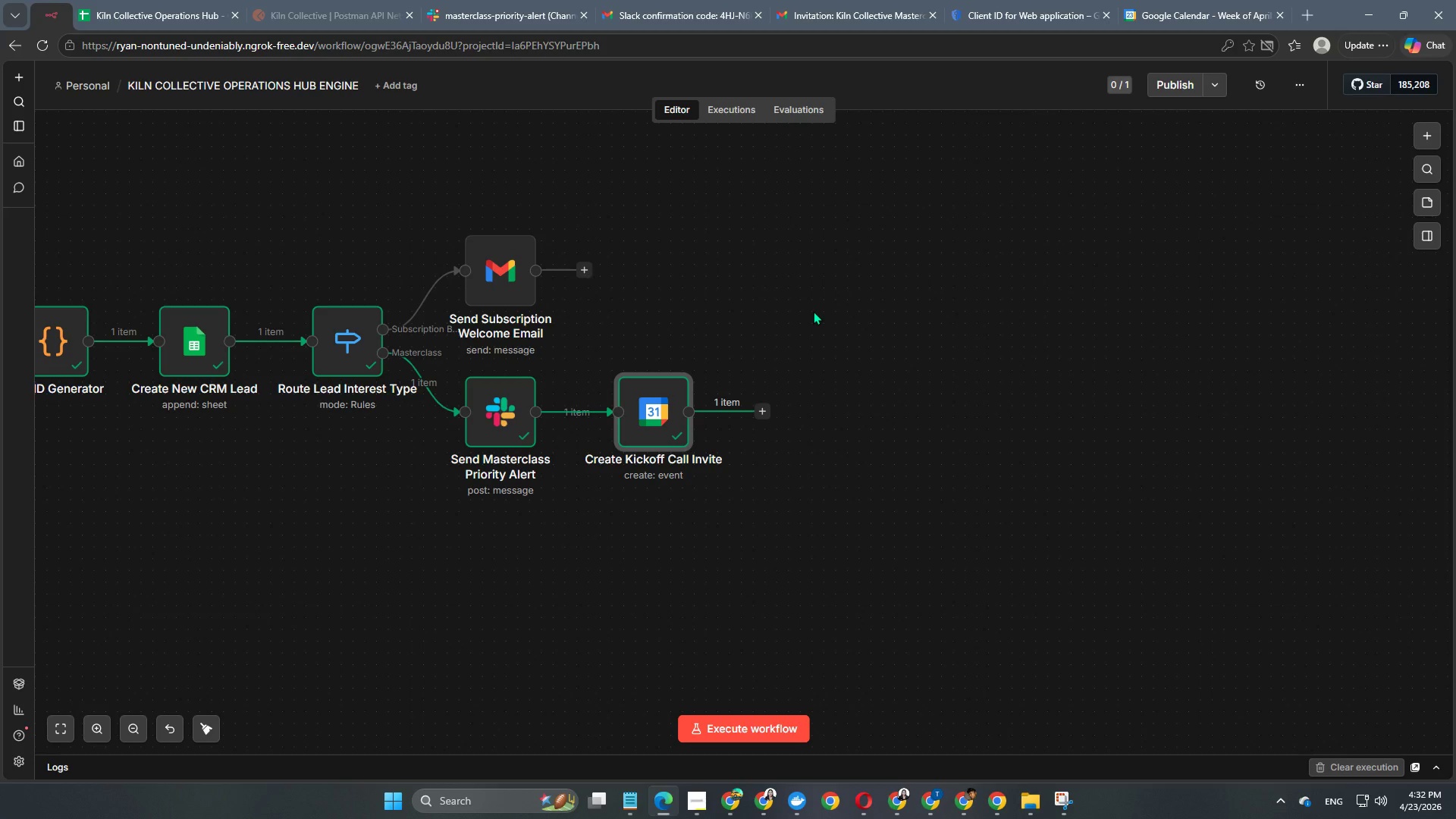 
wait(13.41)
 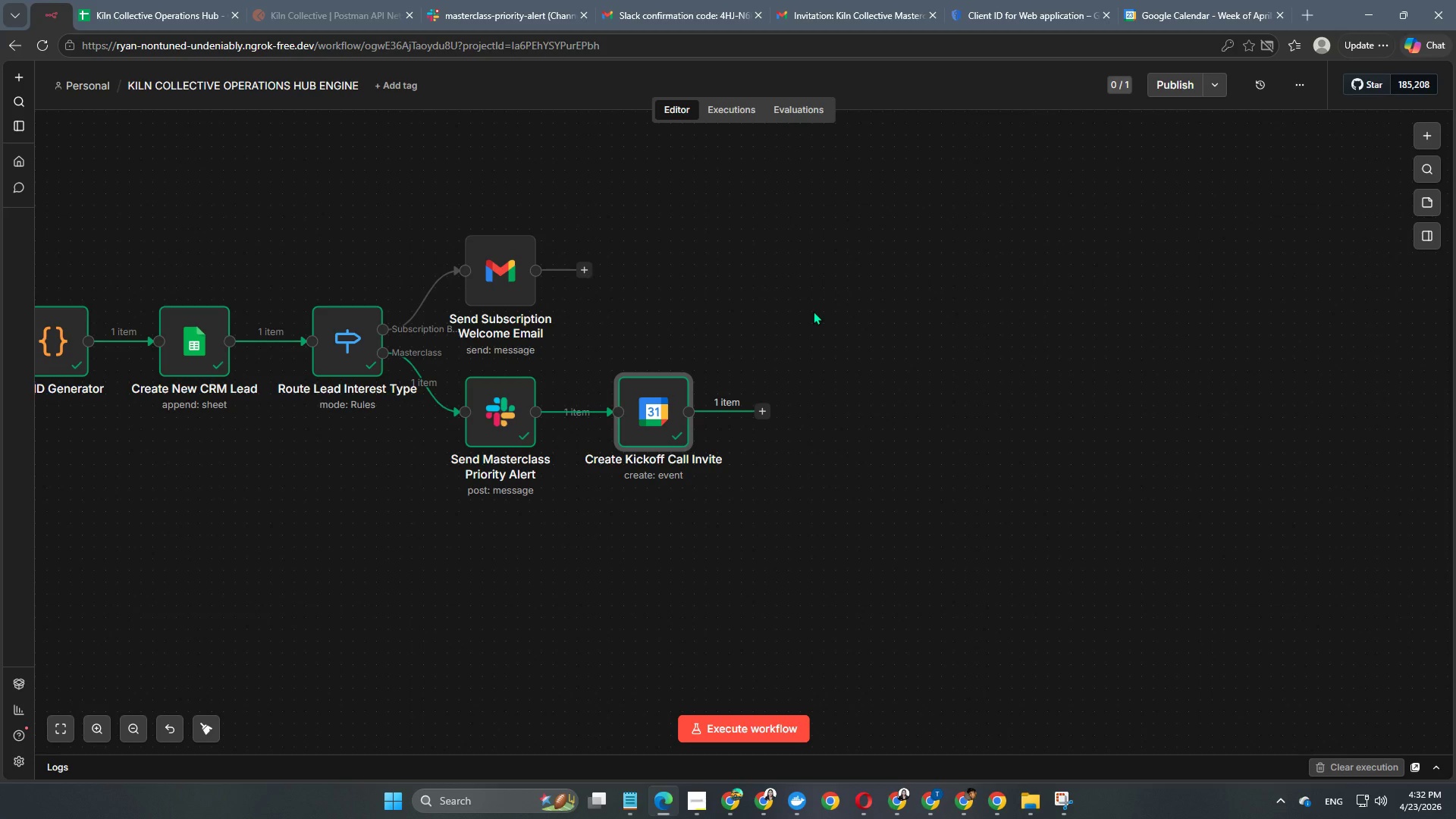 
left_click([762, 415])
 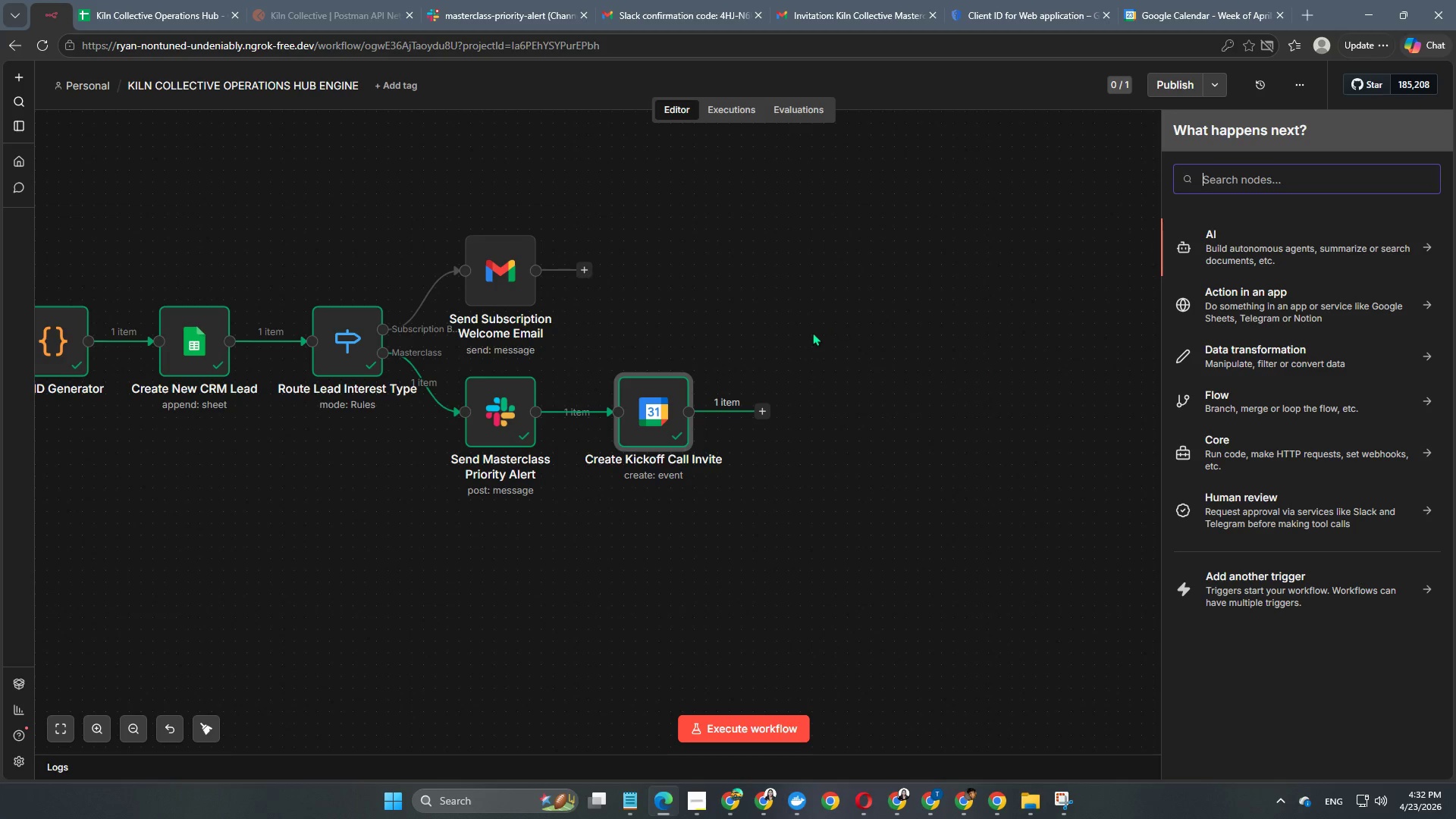 
wait(22.45)
 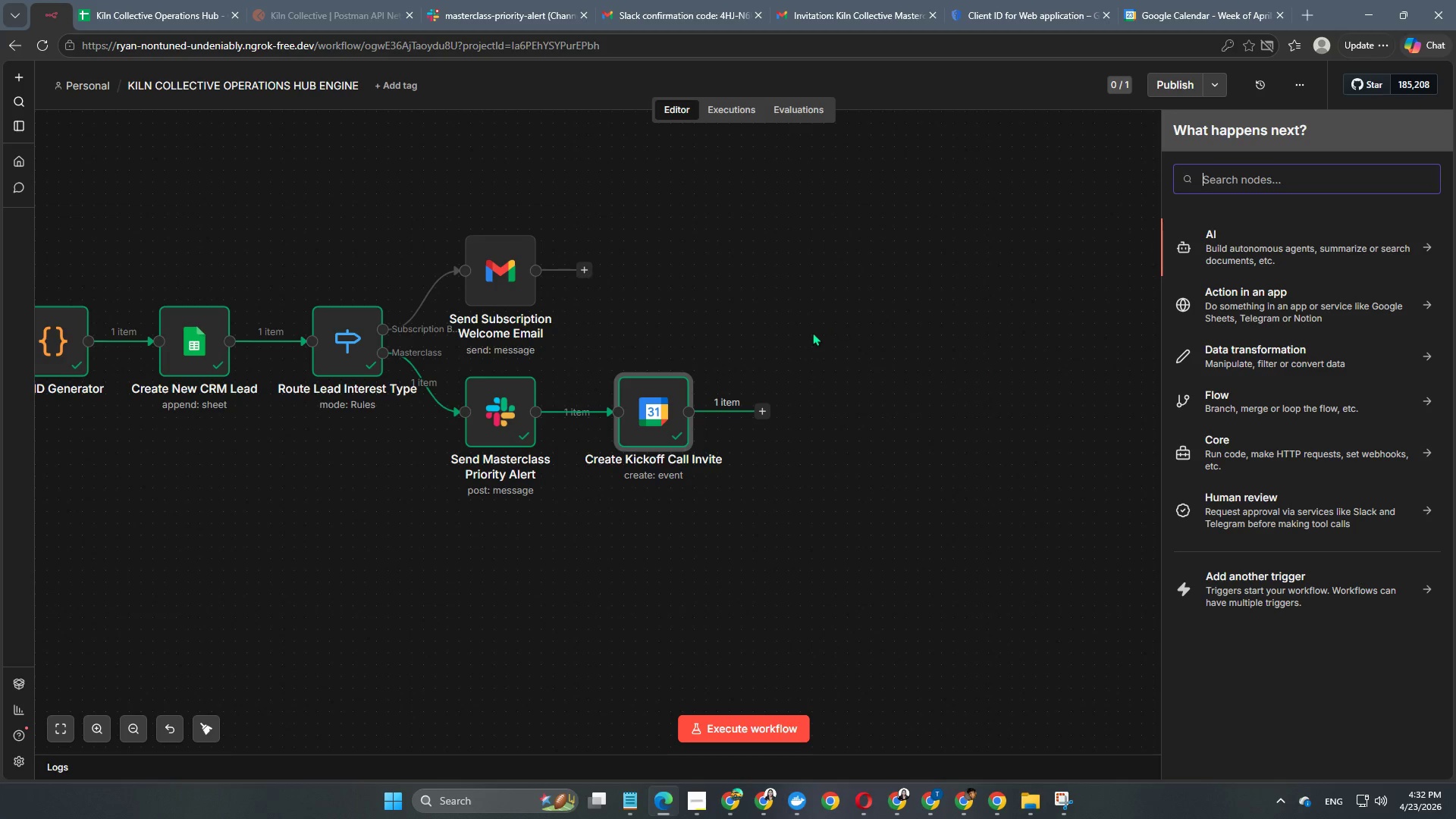 
mouse_move([842, 5])
 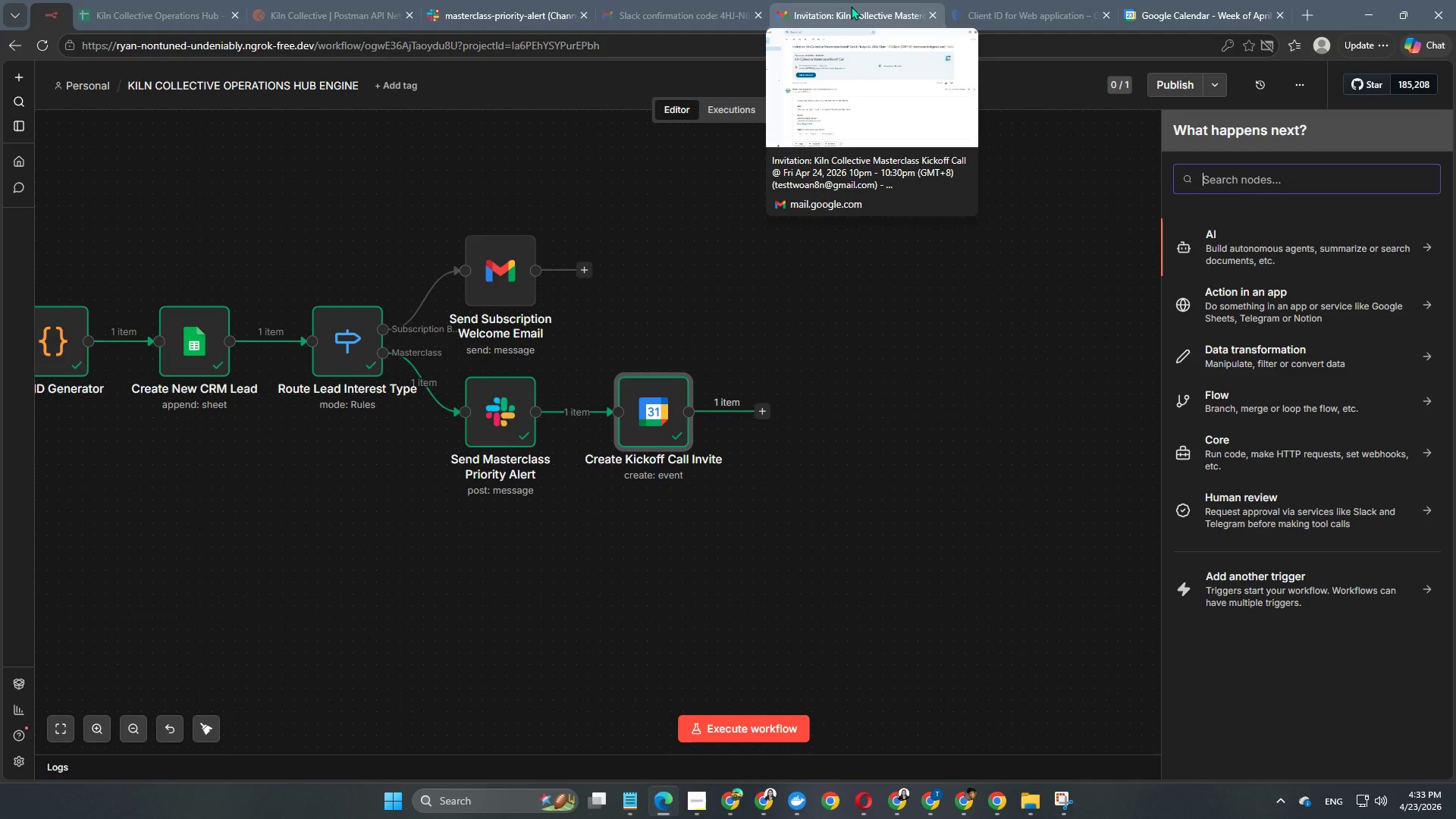 
wait(23.13)
 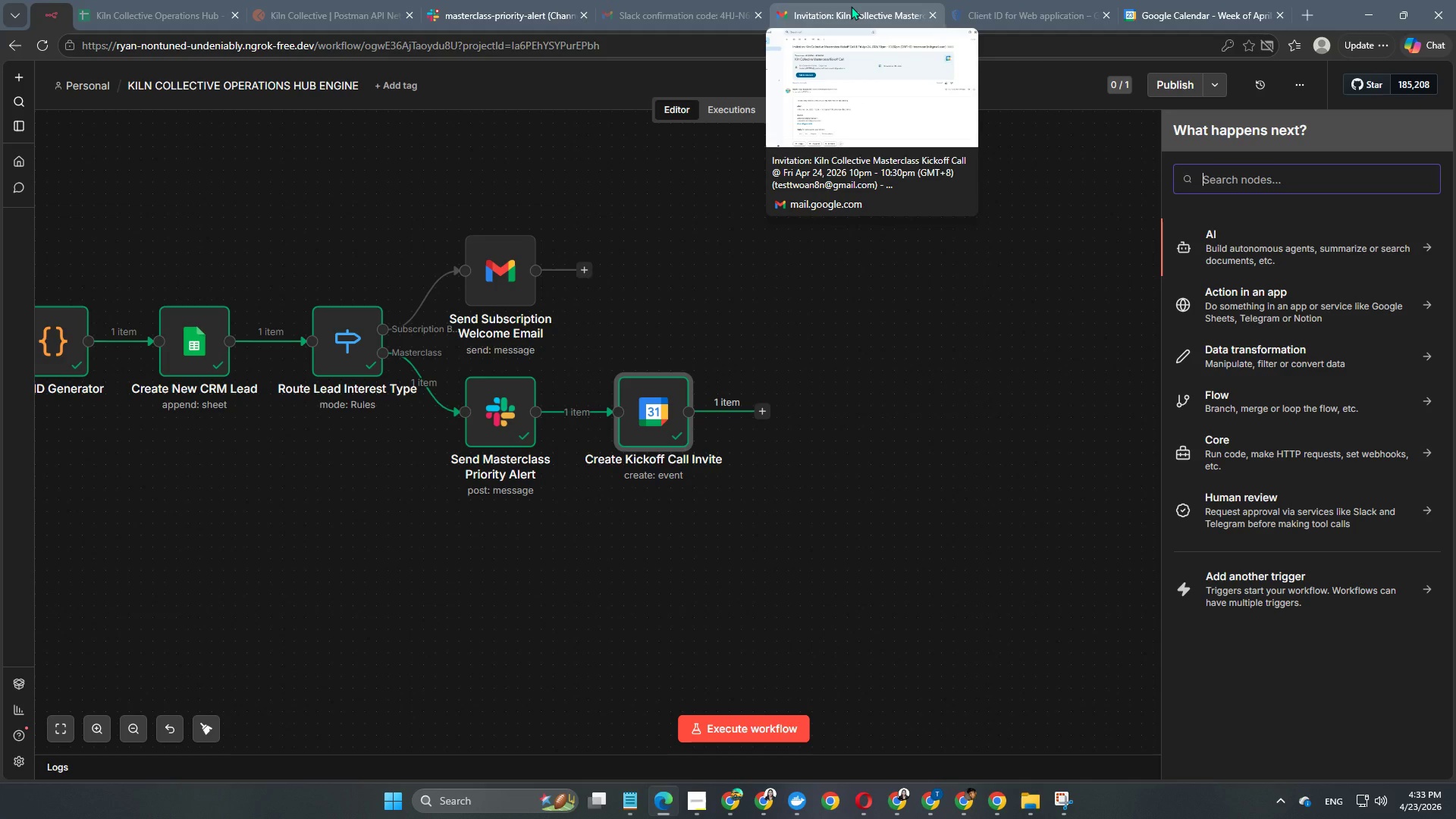 
left_click([750, 541])
 